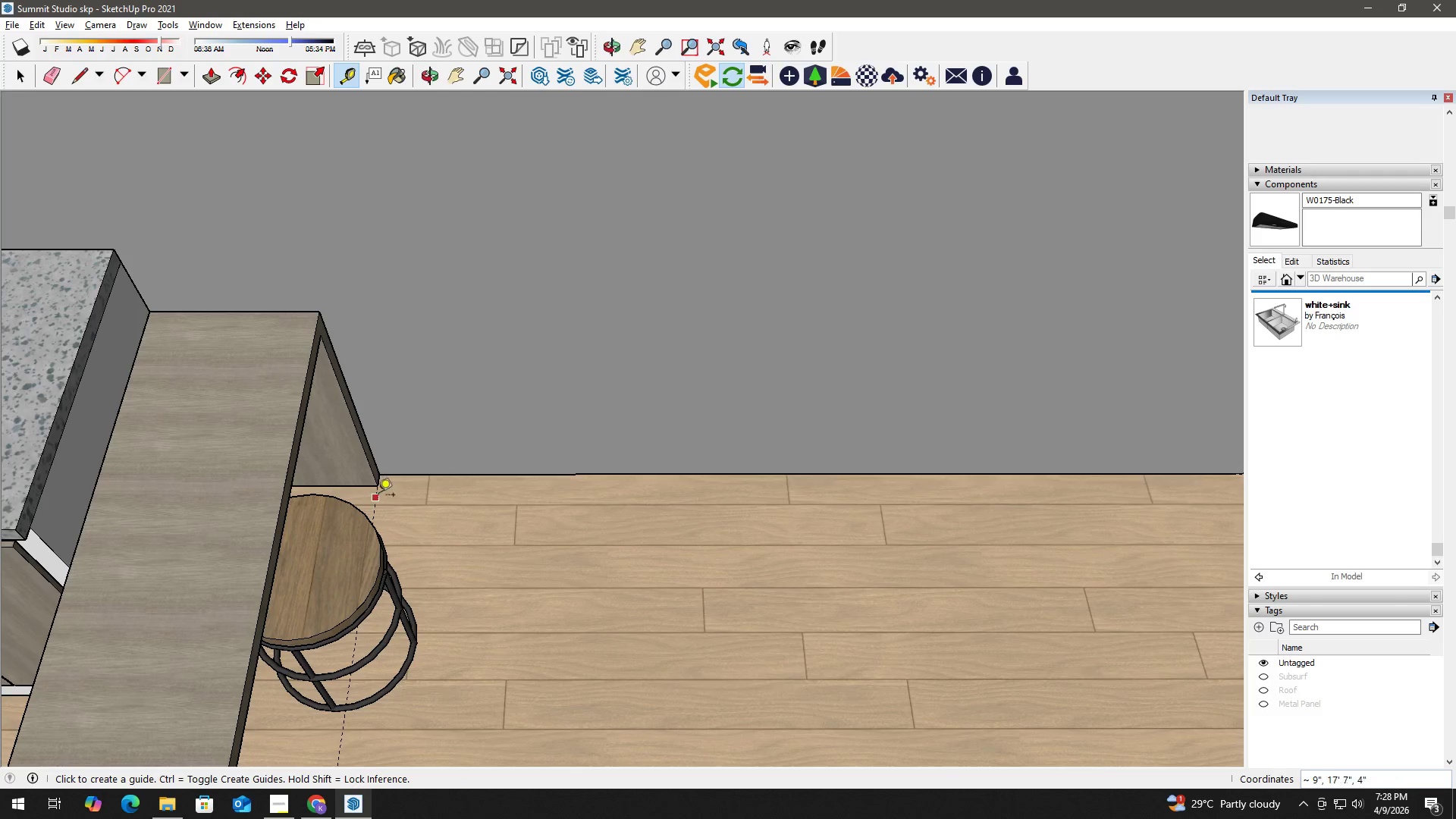 
key(Space)
 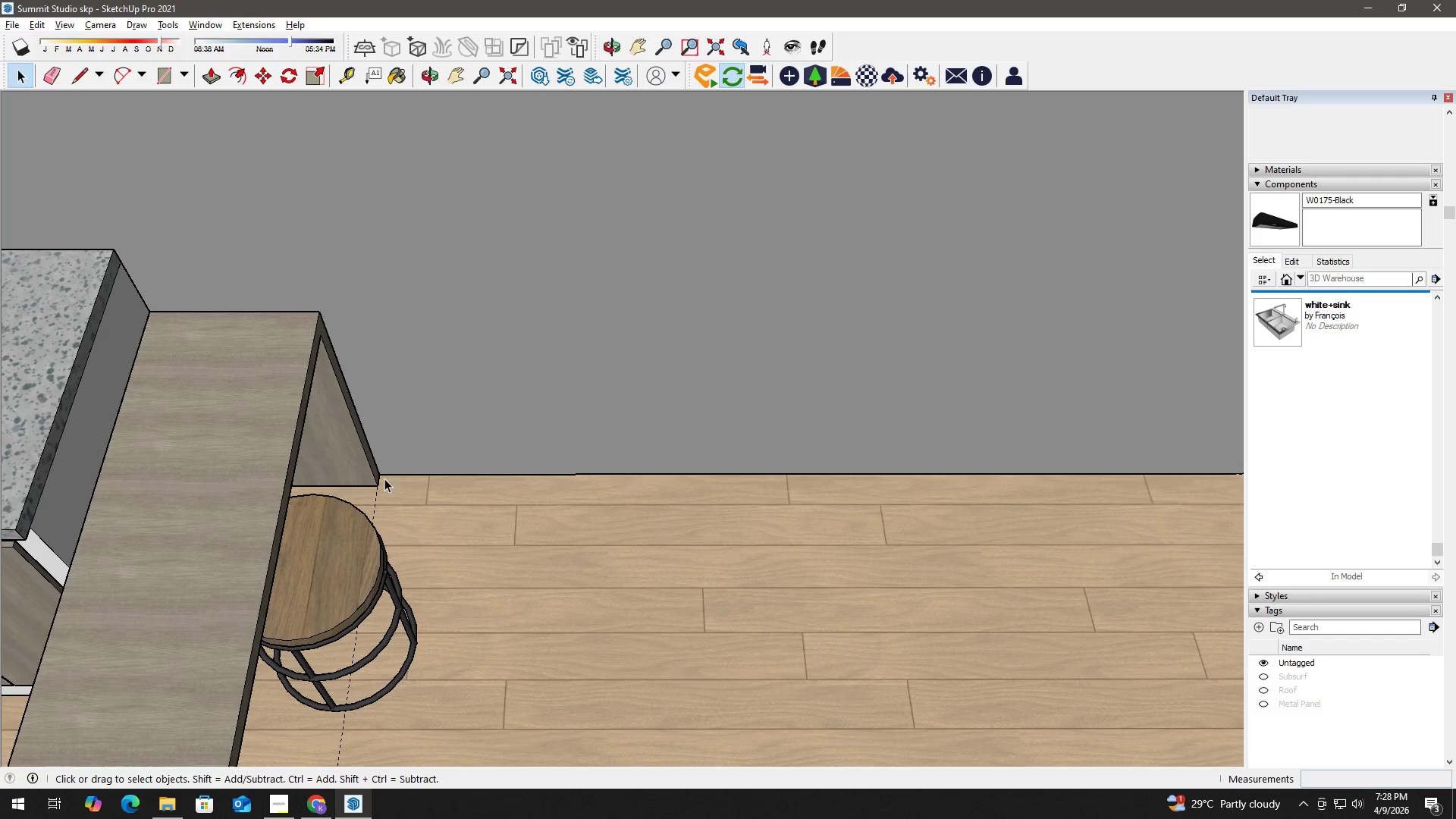 
key(L)
 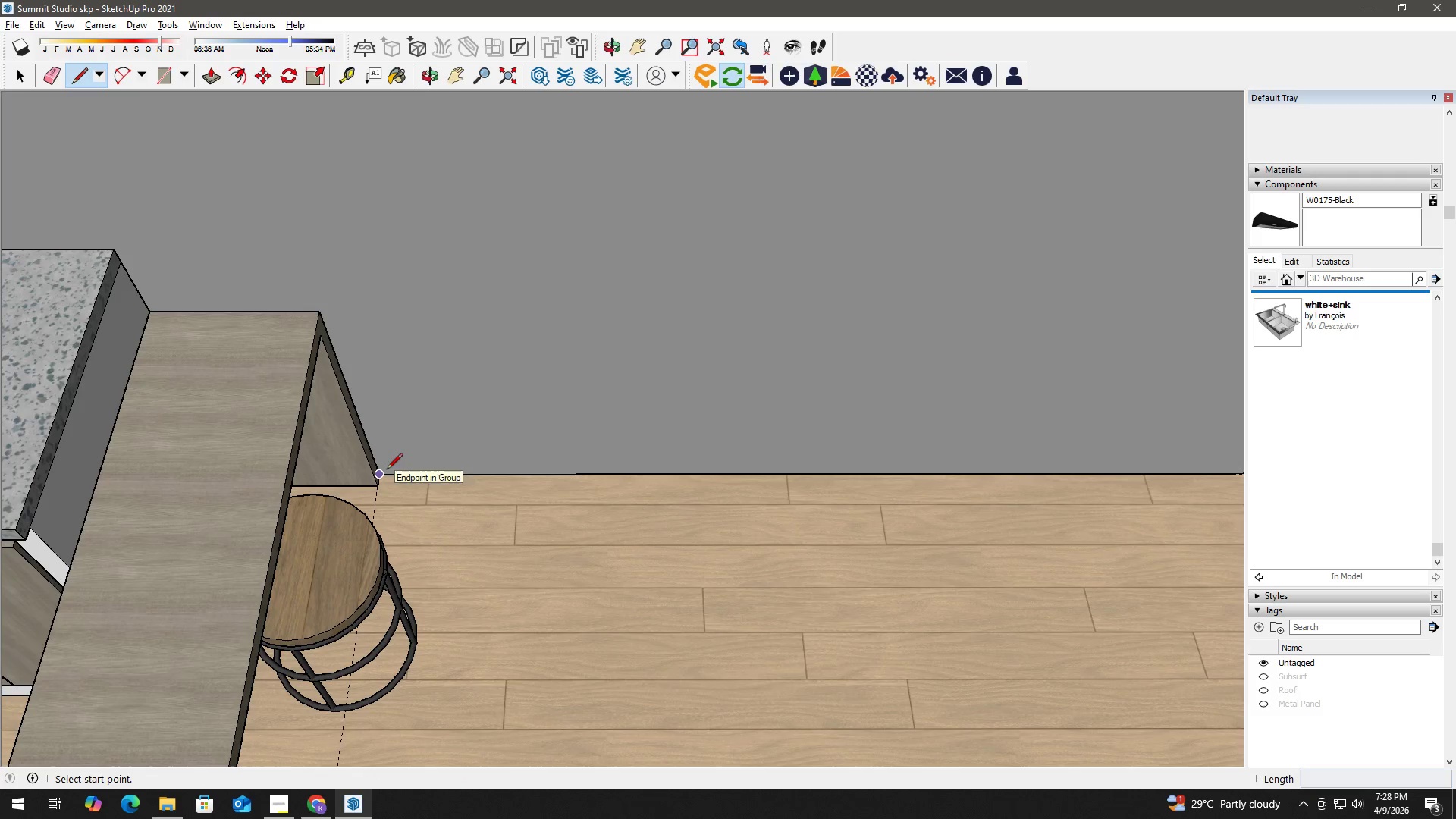 
left_click([387, 470])
 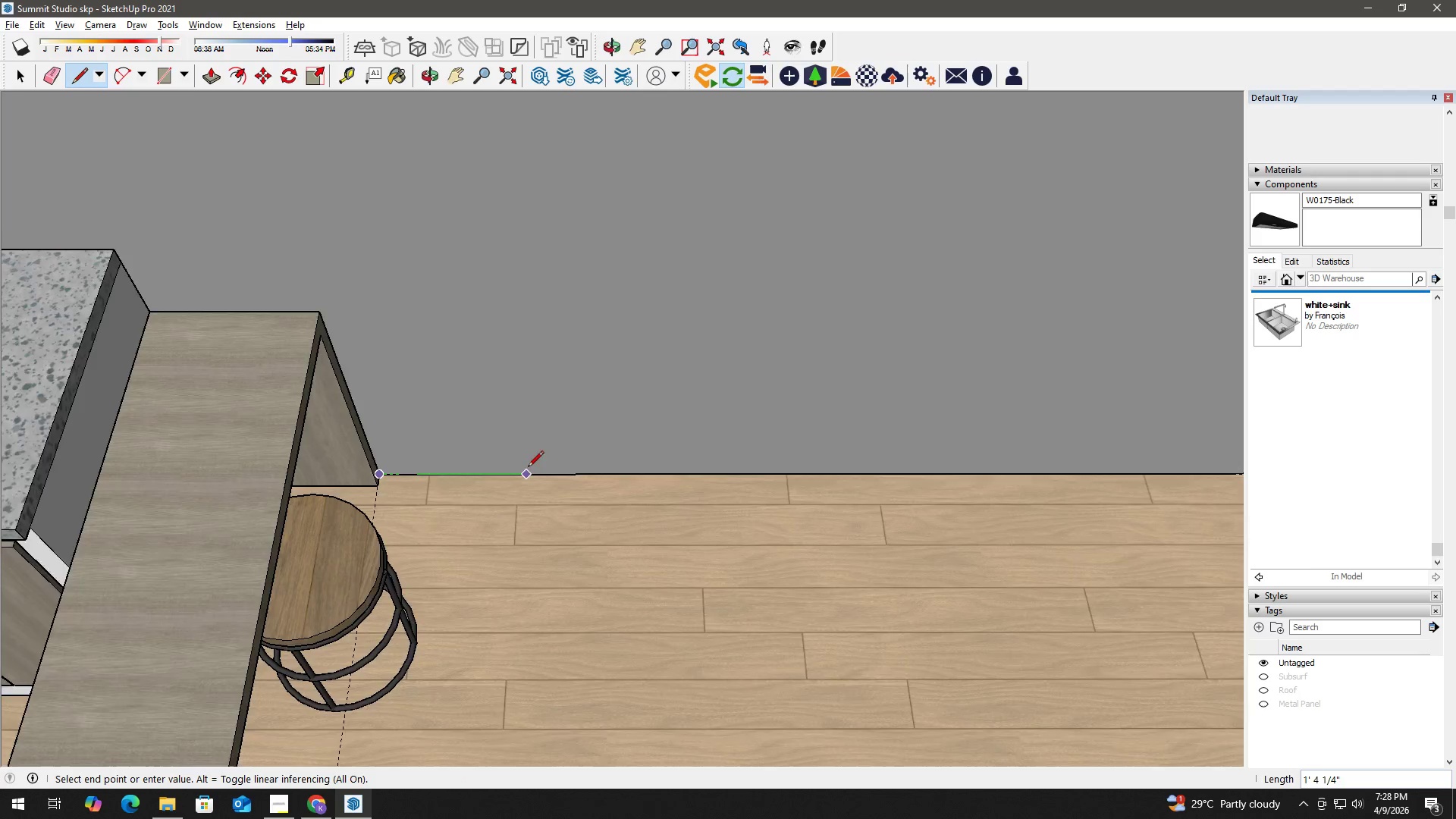 
hold_key(key=ShiftLeft, duration=0.58)
 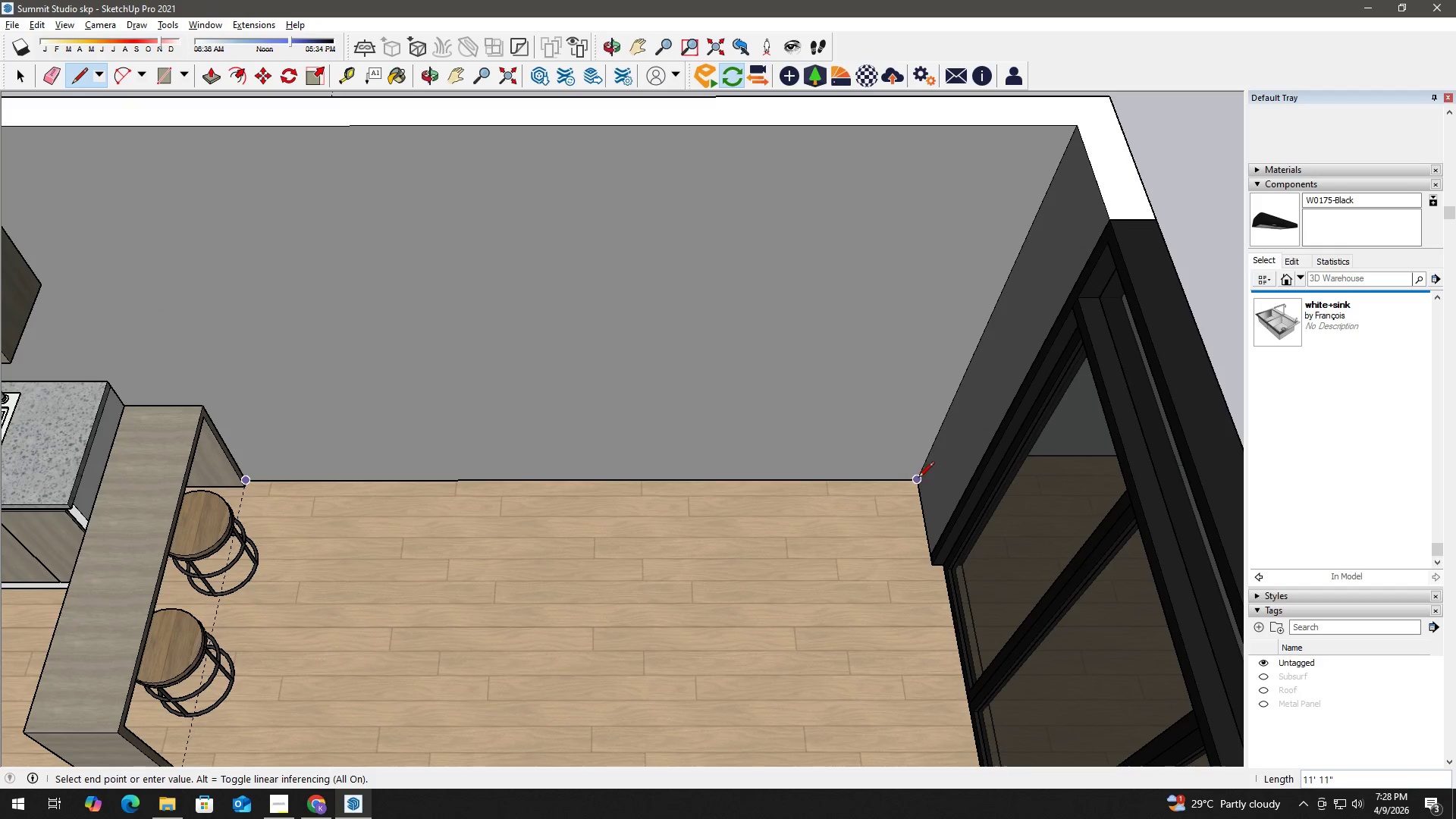 
scroll: coordinate [582, 462], scroll_direction: down, amount: 7.0
 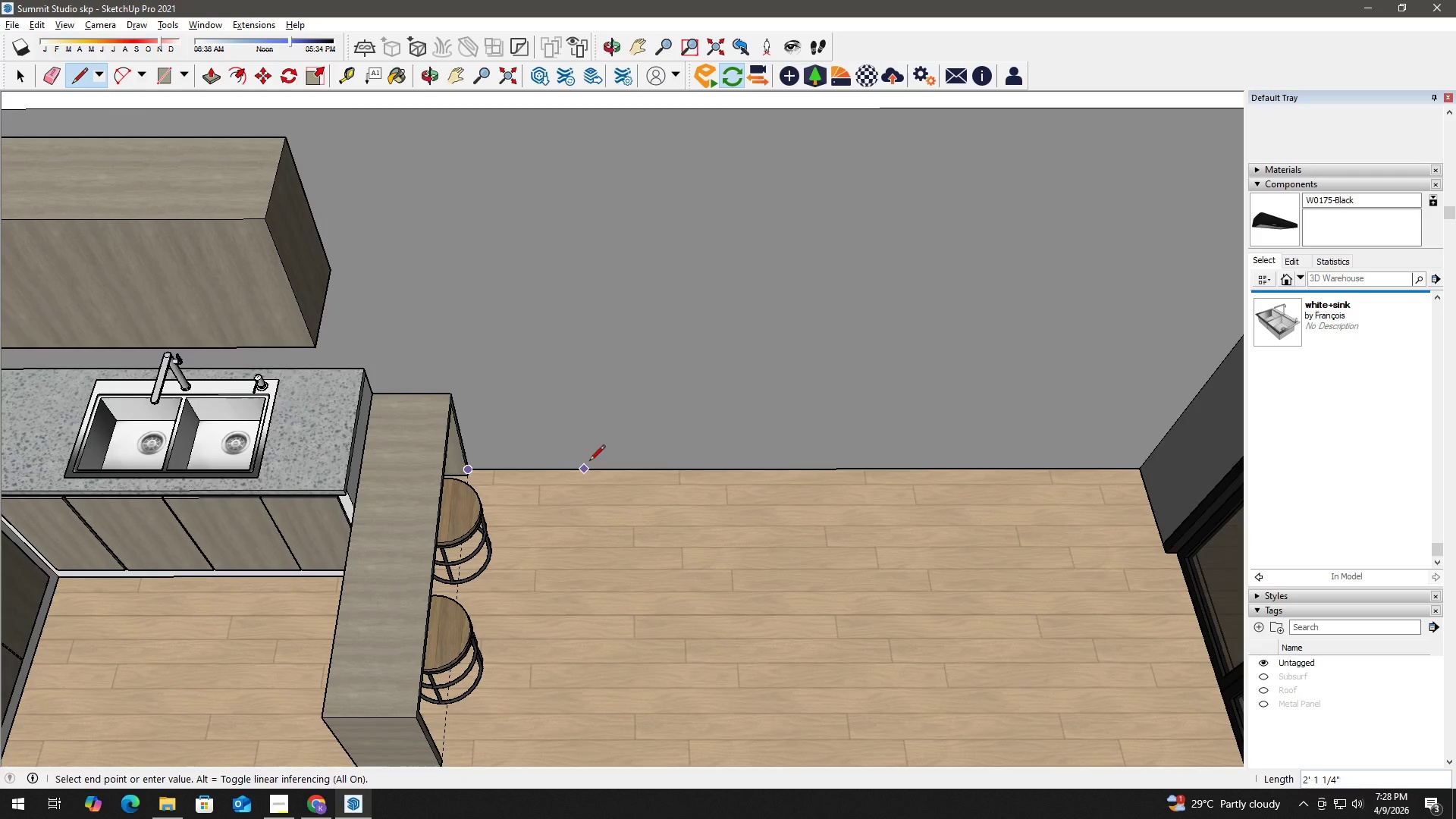 
key(Space)
 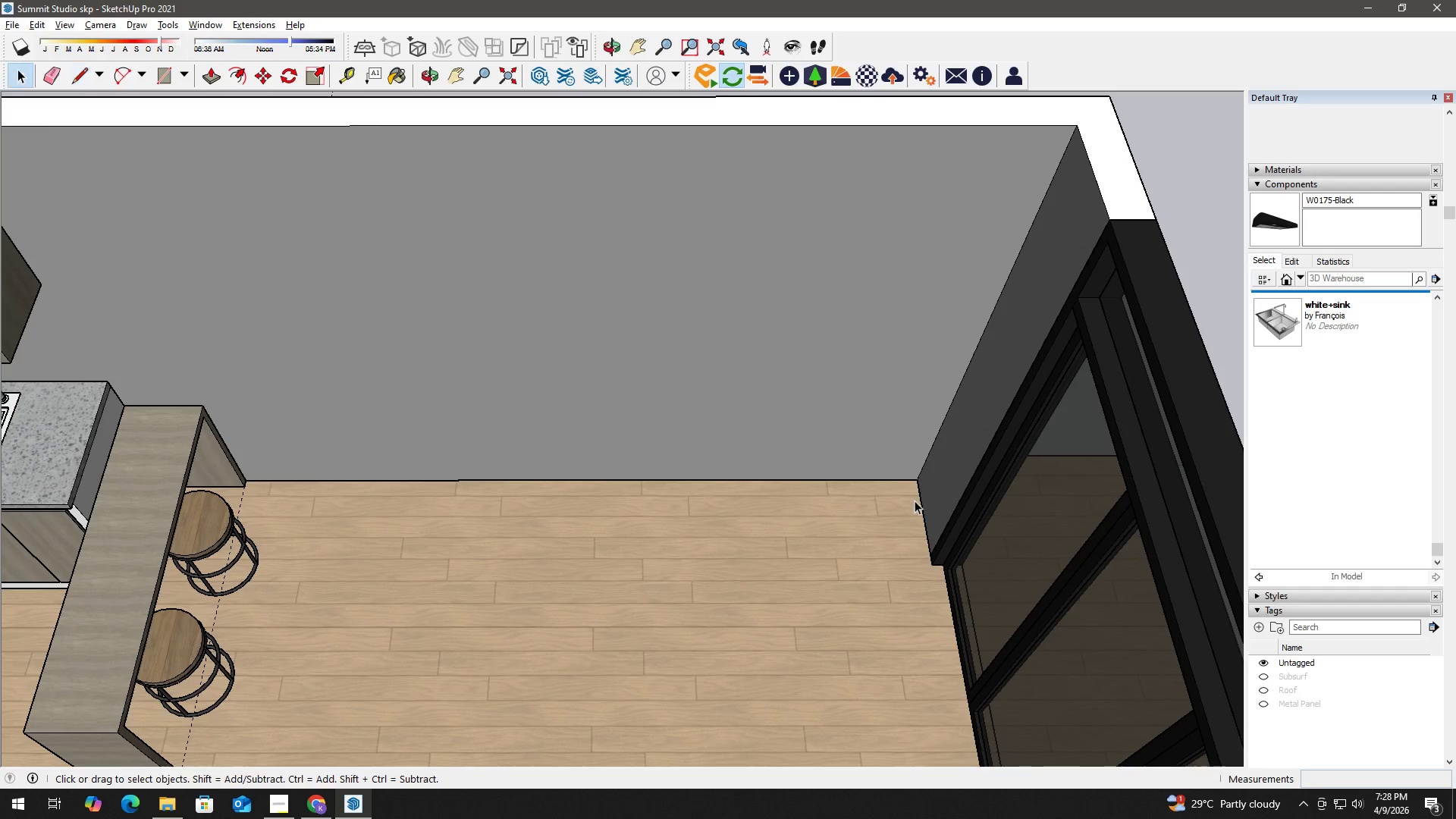 
key(T)
 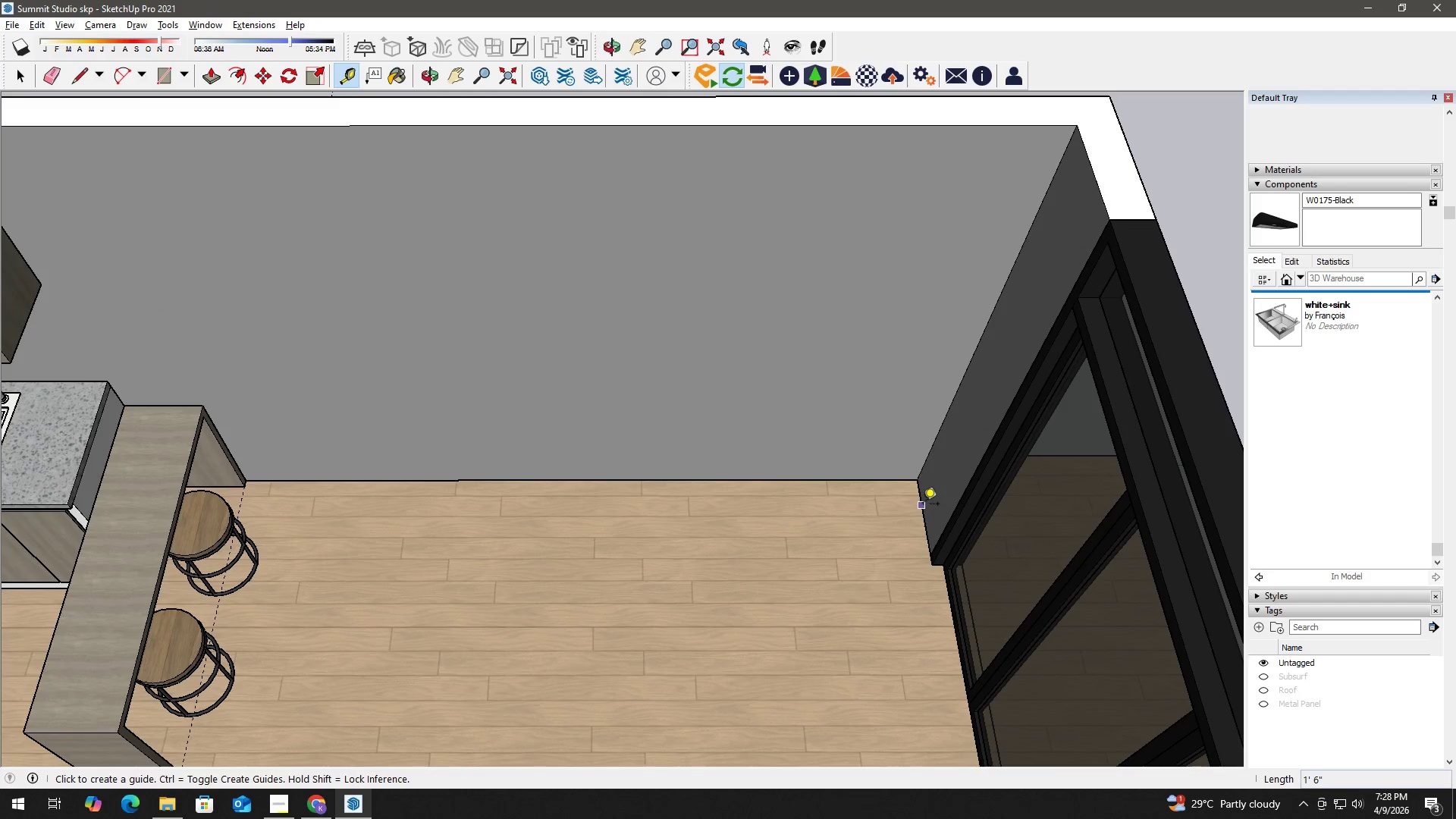 
left_click_drag(start_coordinate=[920, 505], to_coordinate=[902, 505])
 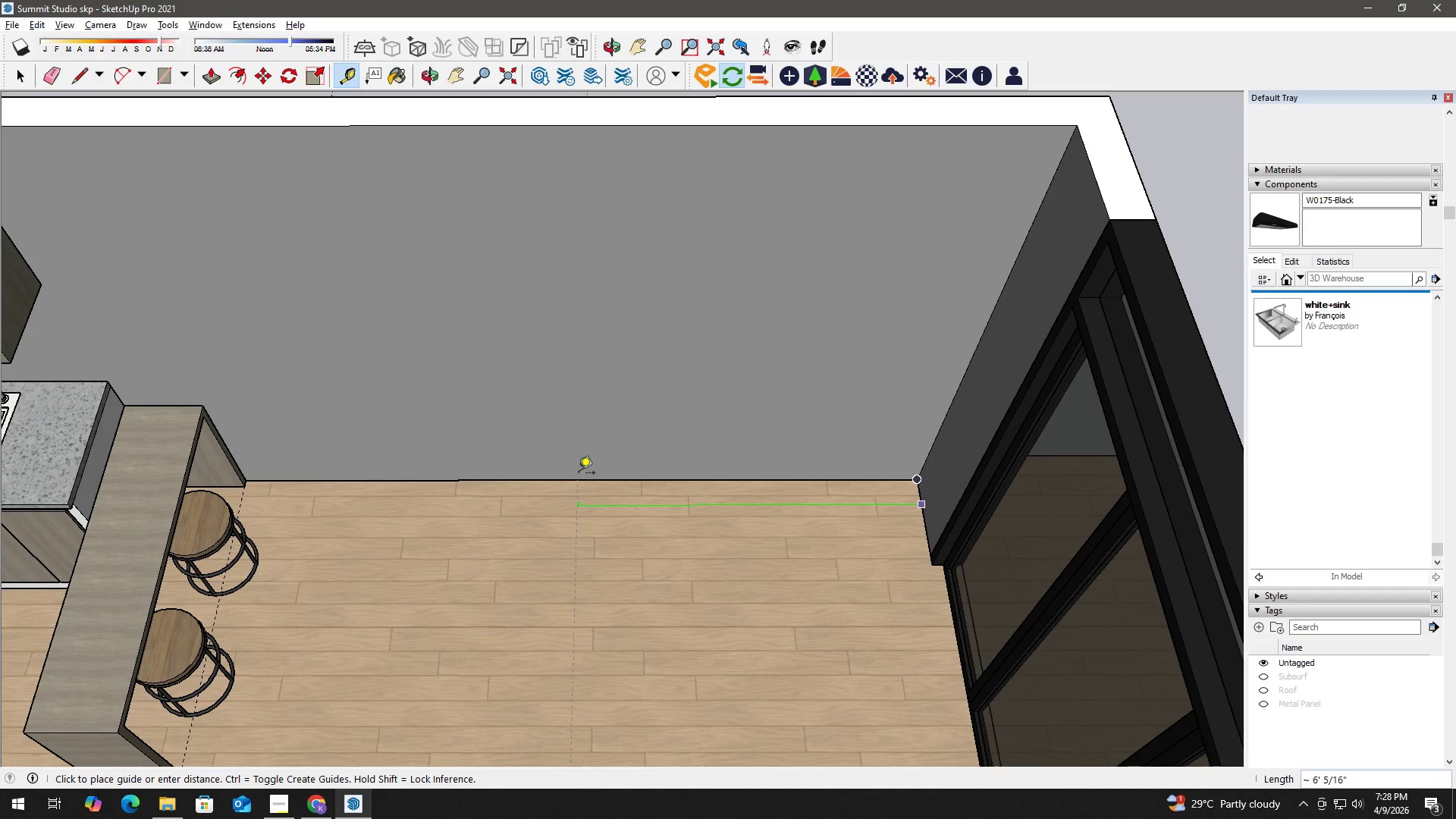 
left_click([579, 476])
 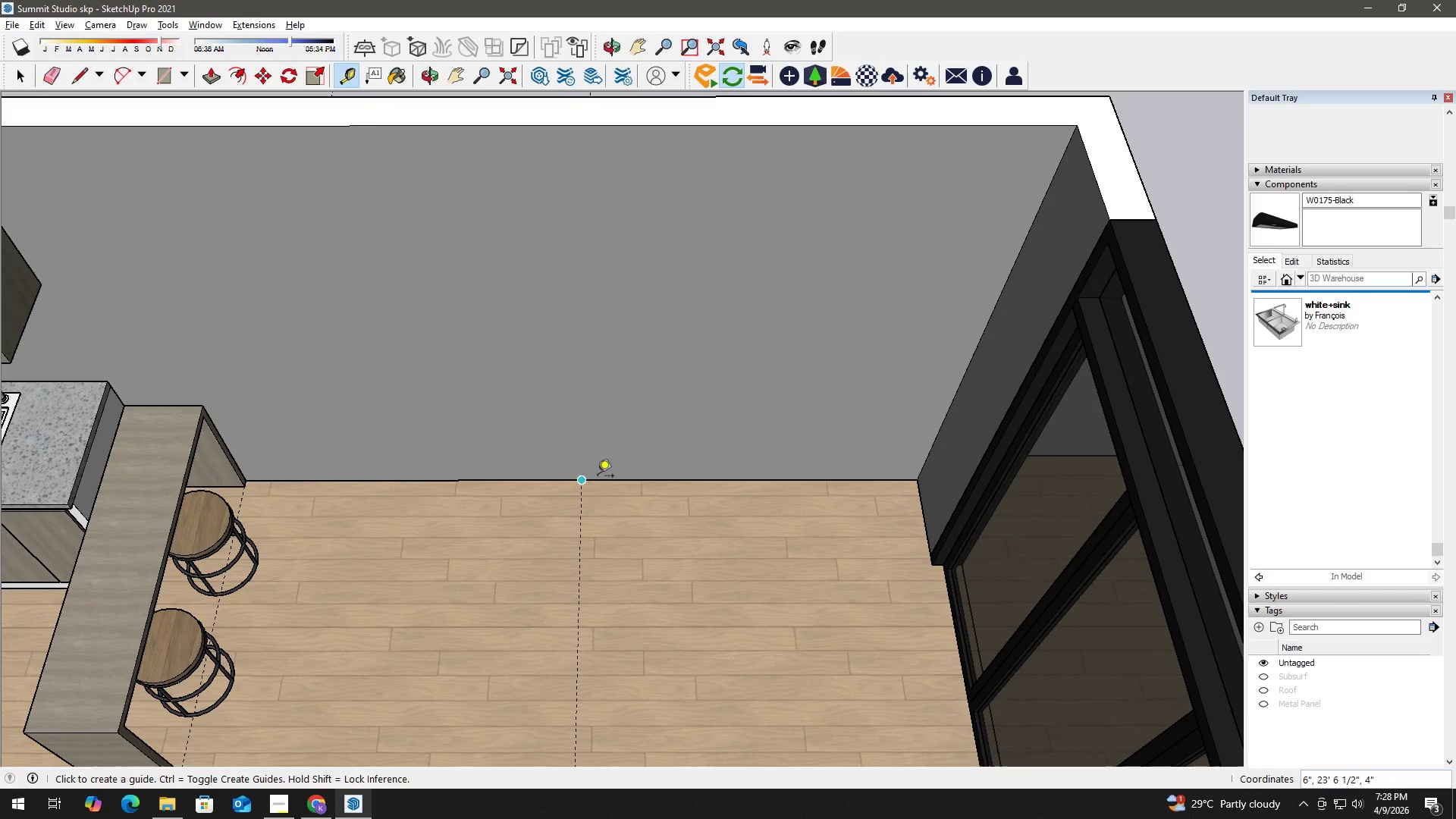 
key(Space)
 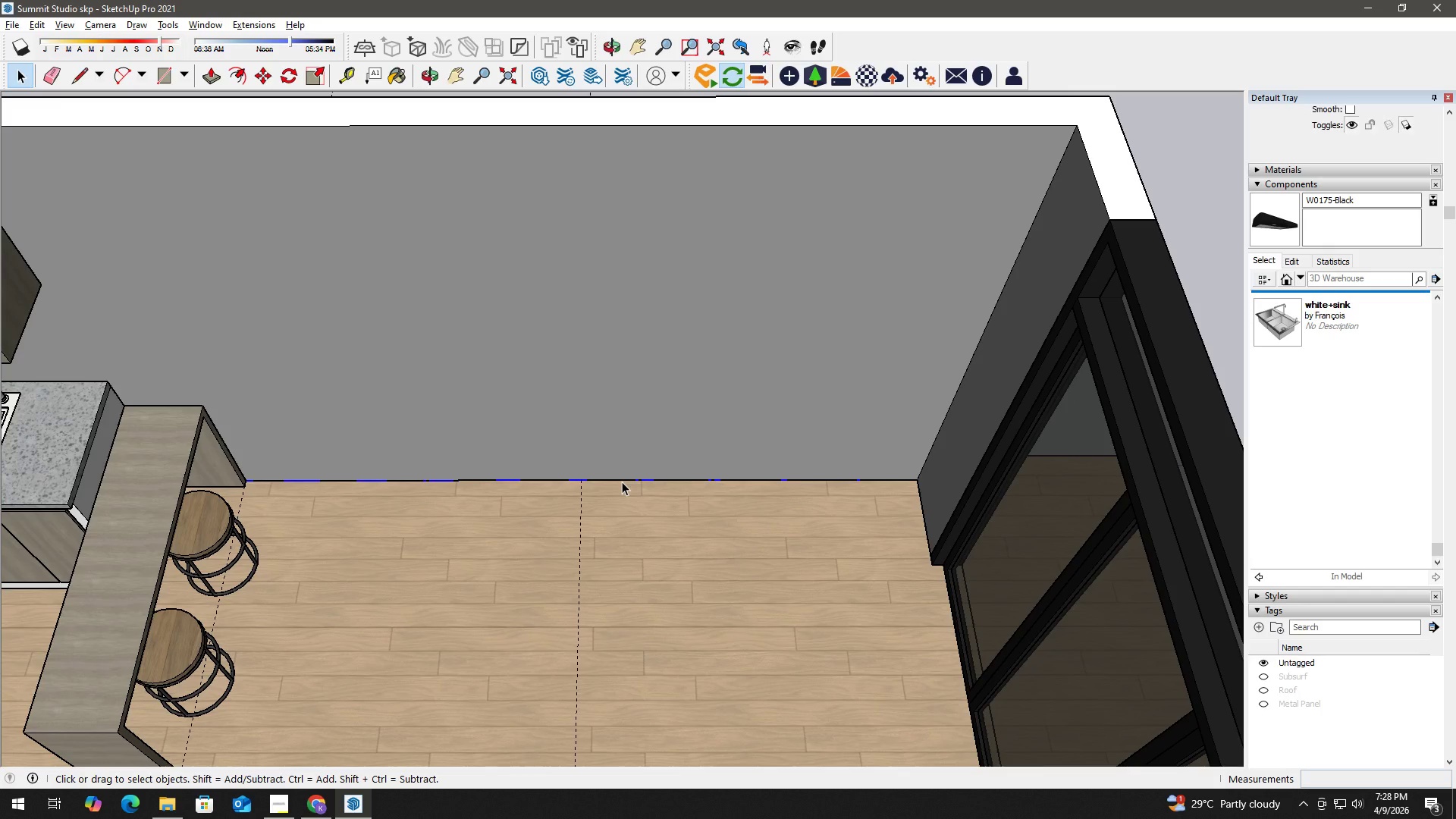 
key(Delete)
 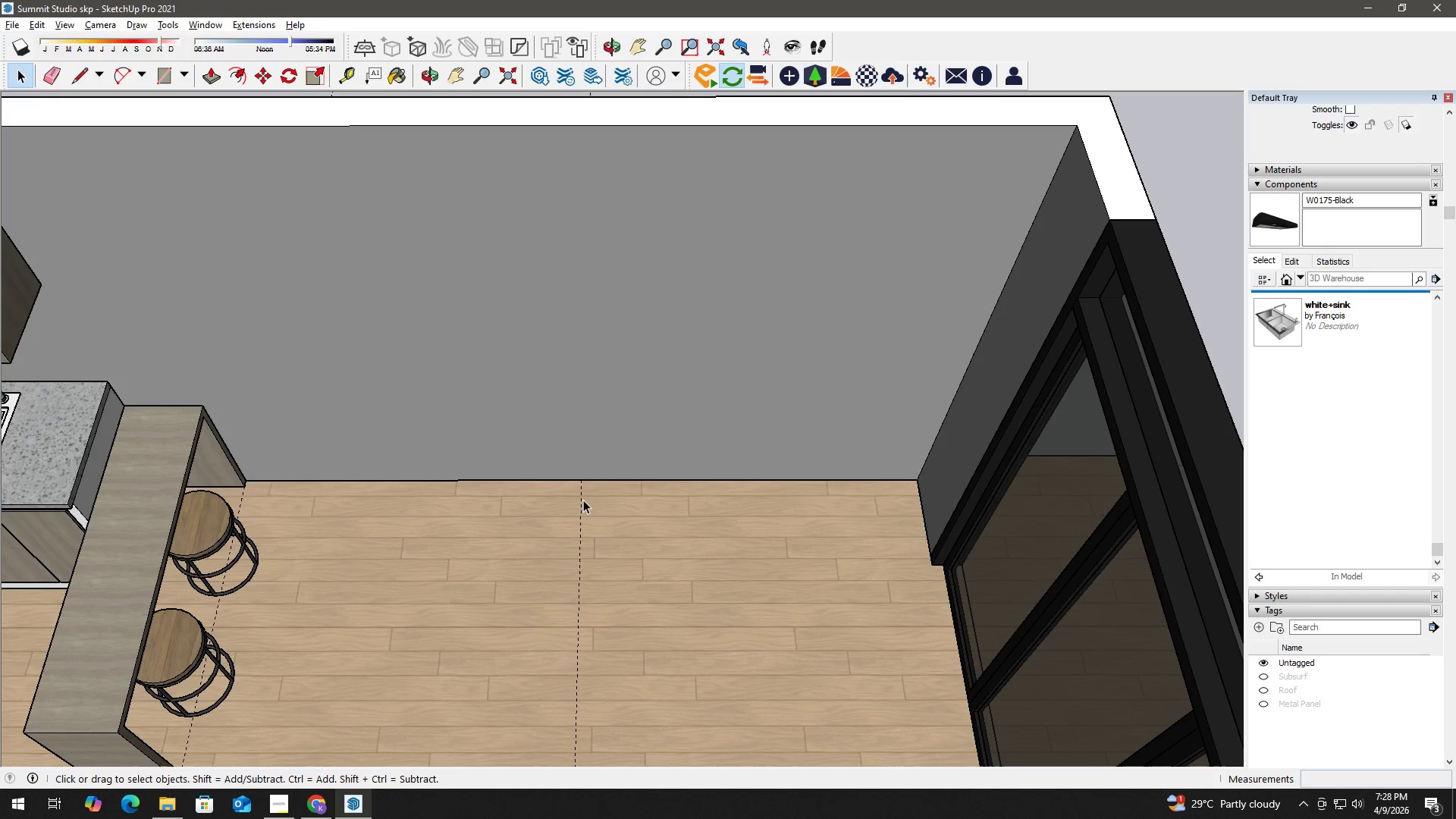 
key(T)
 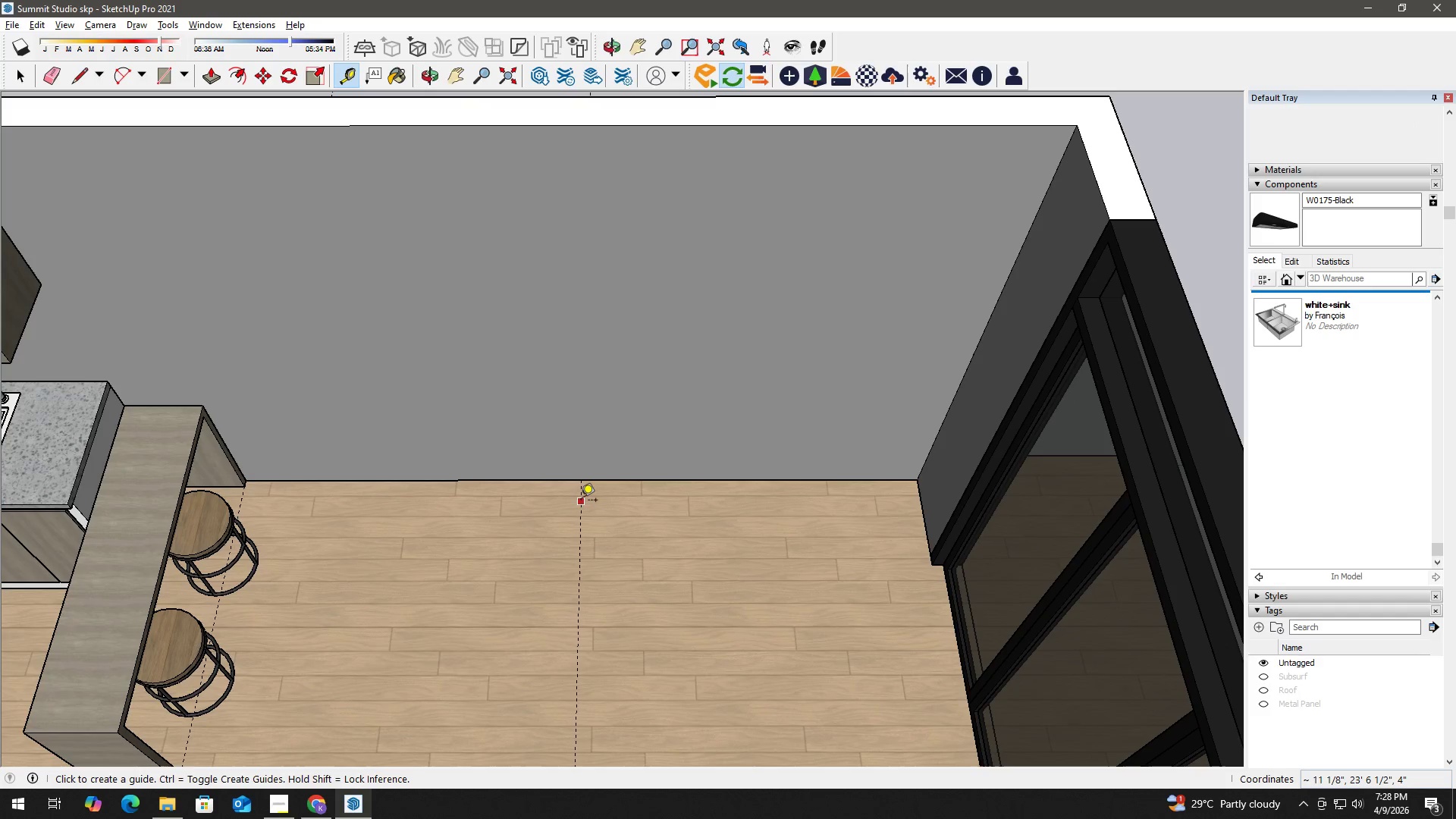 
left_click([580, 502])
 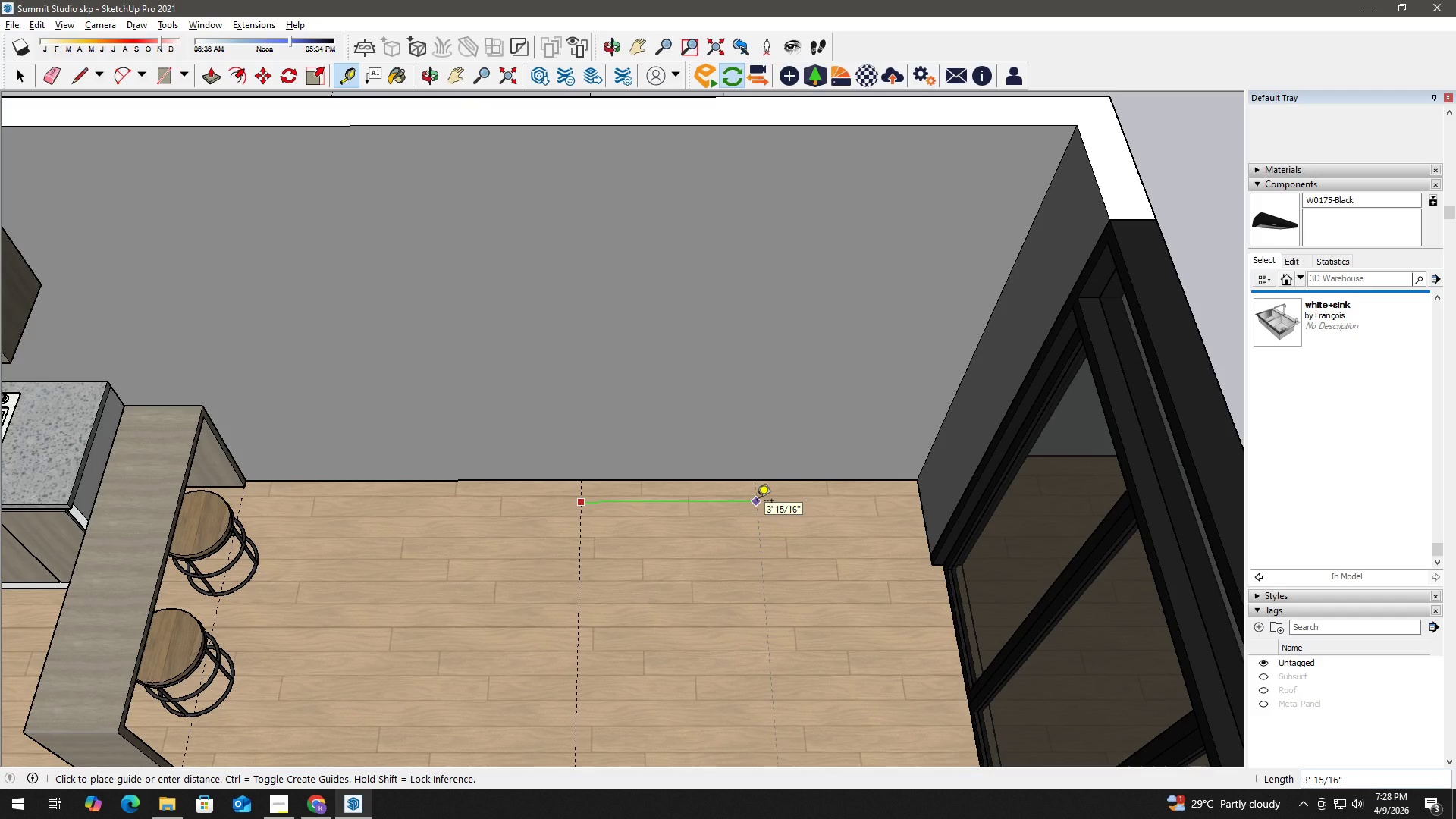 
key(Numpad4)
 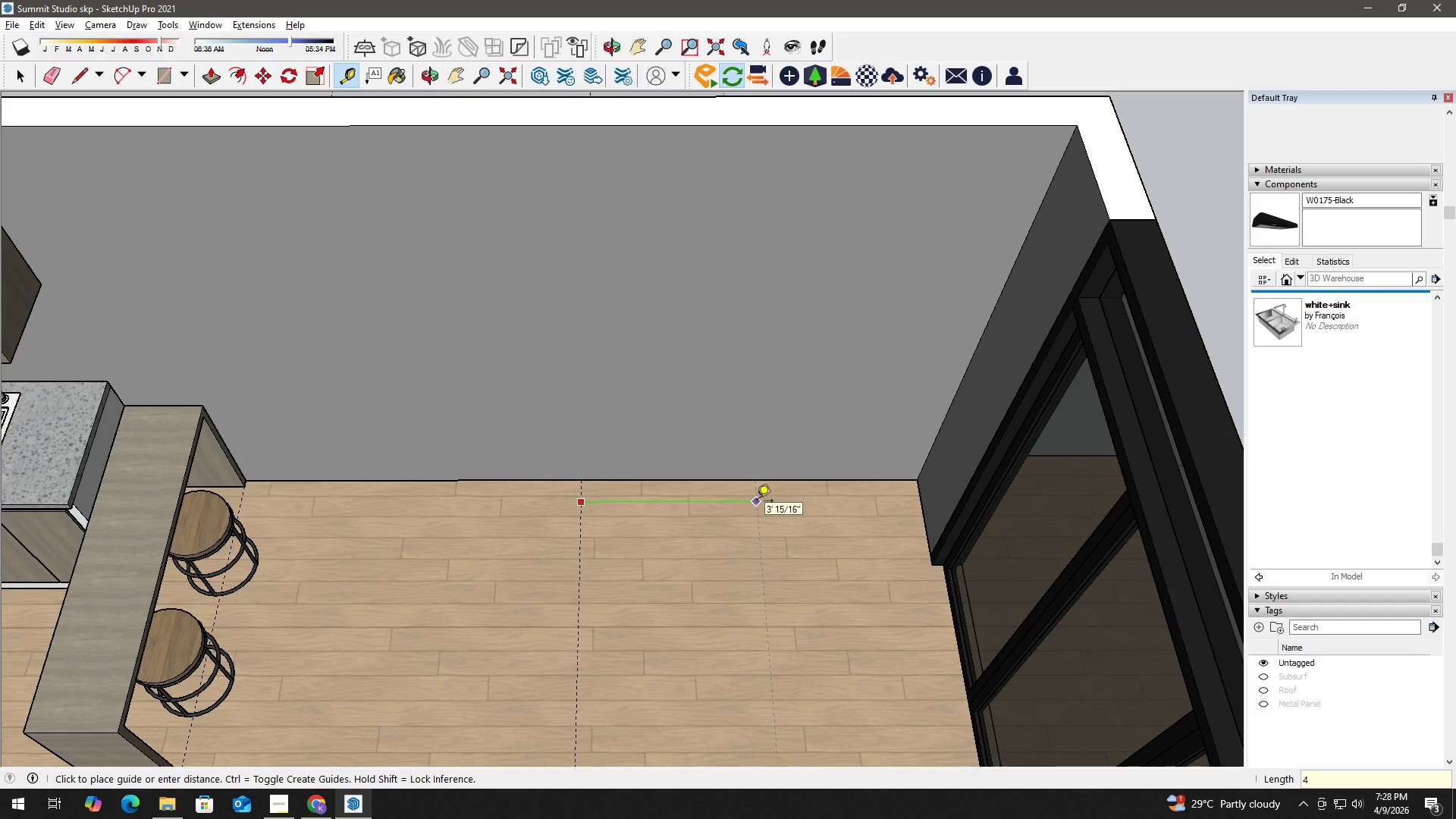 
key(Quote)
 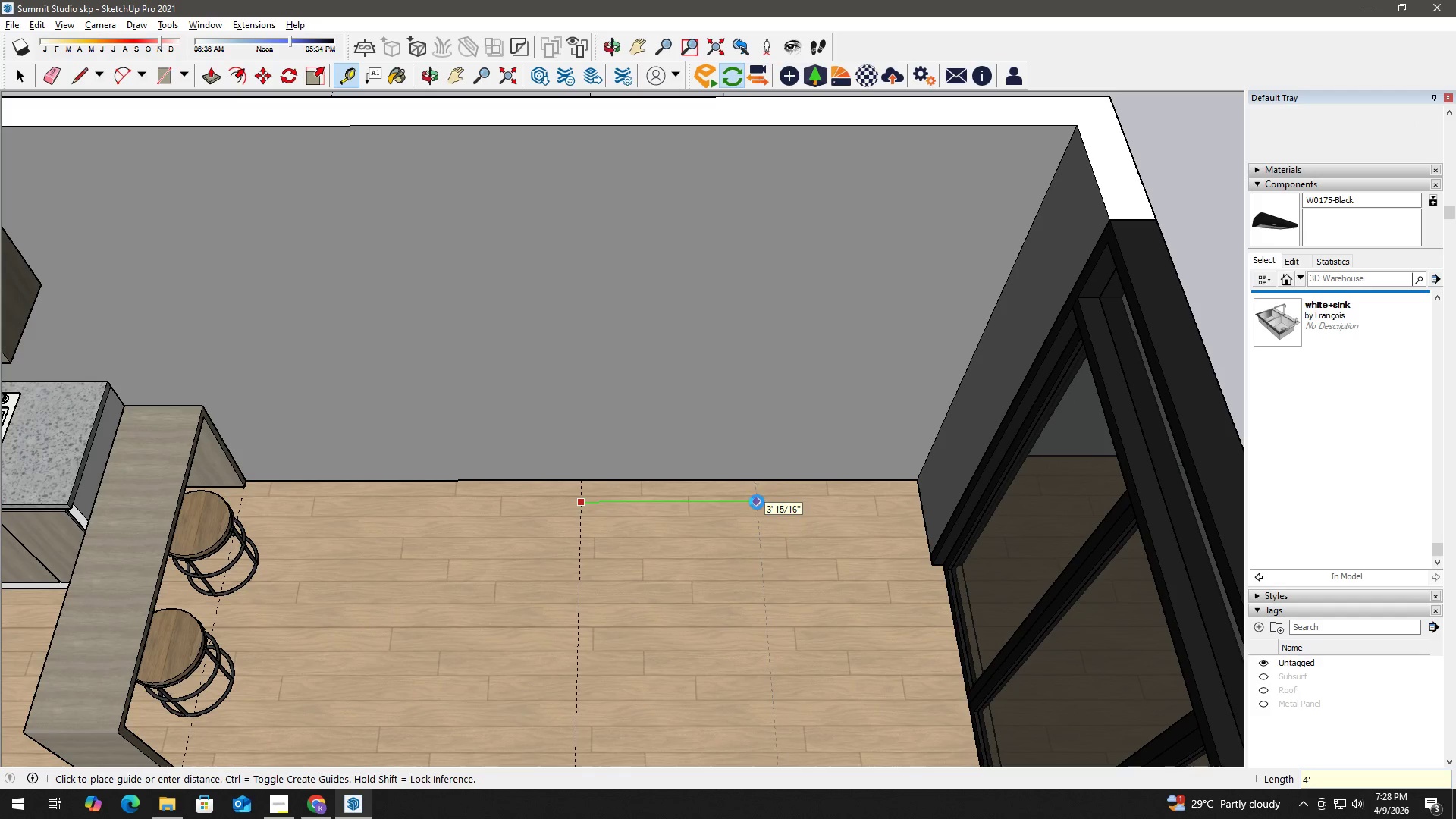 
key(Enter)
 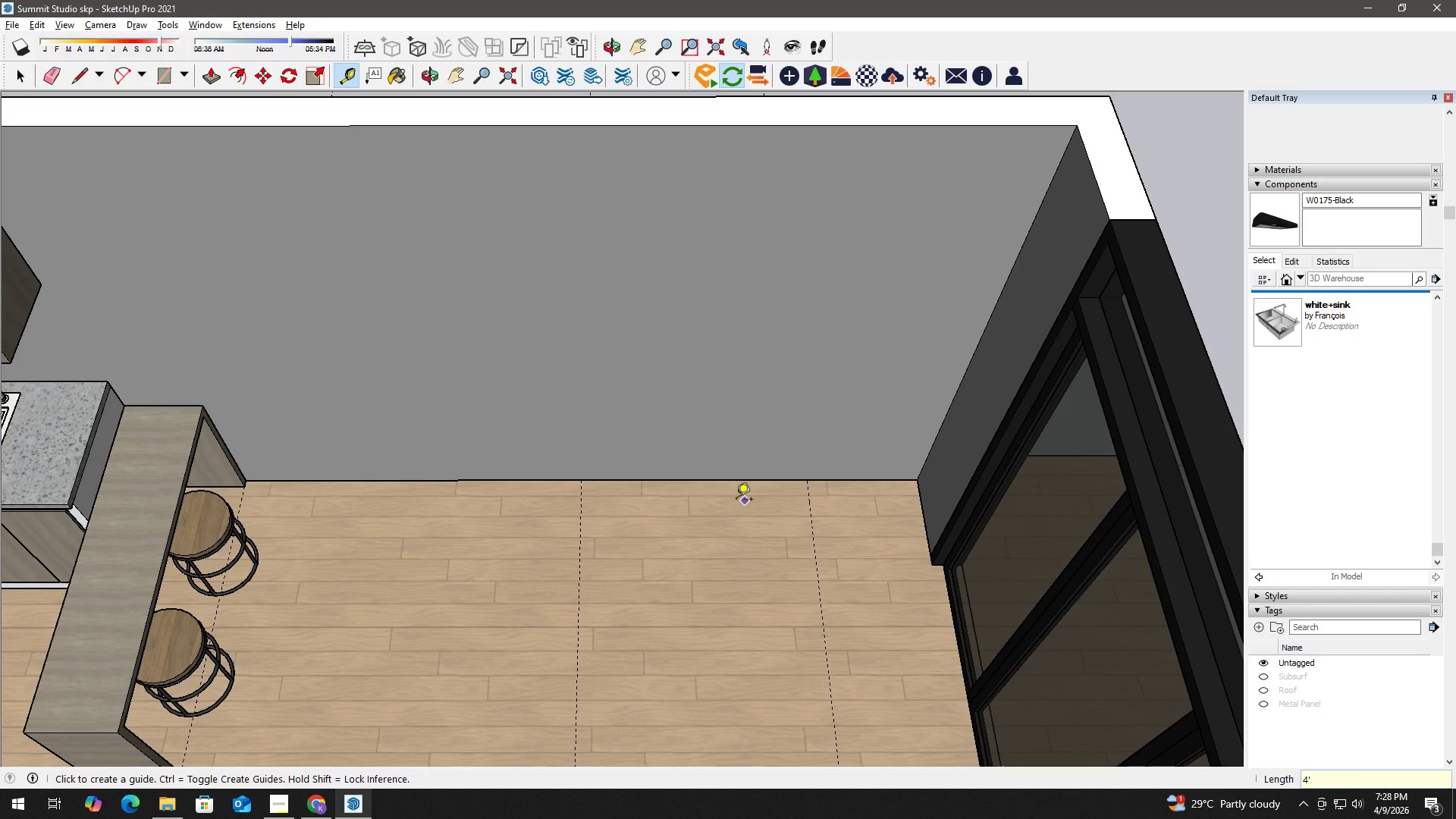 
key(Space)
 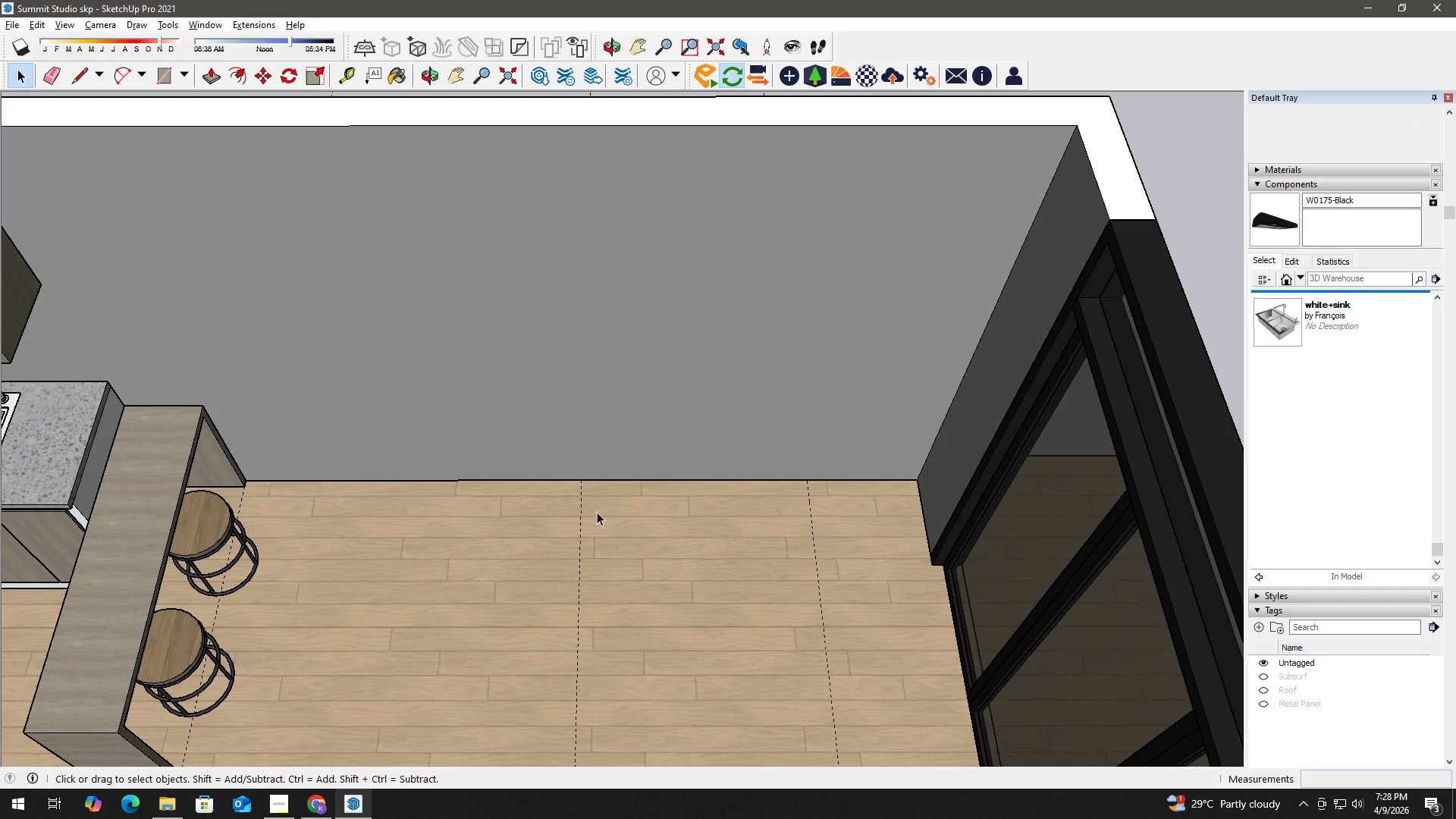 
key(T)
 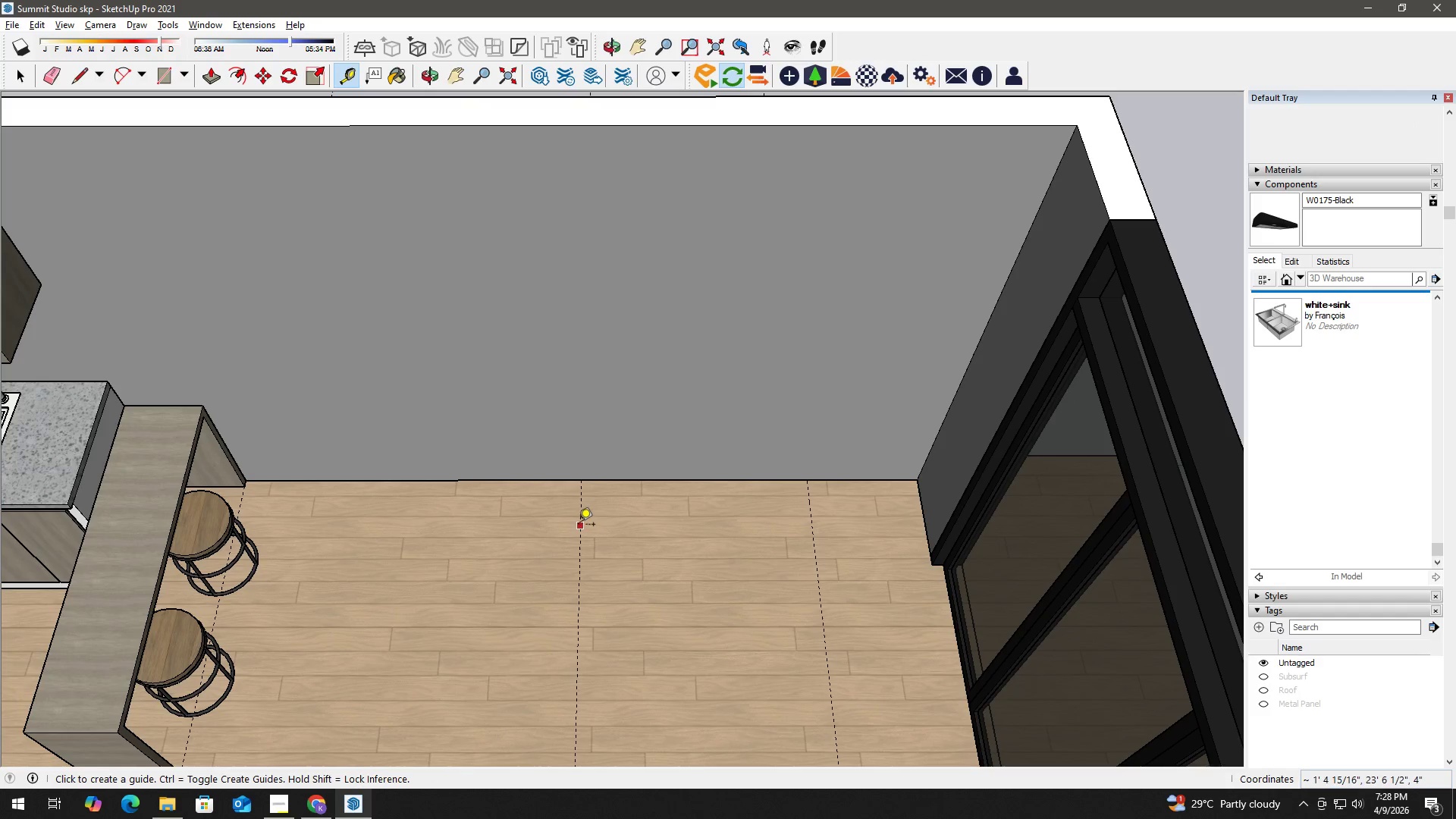 
left_click([579, 526])
 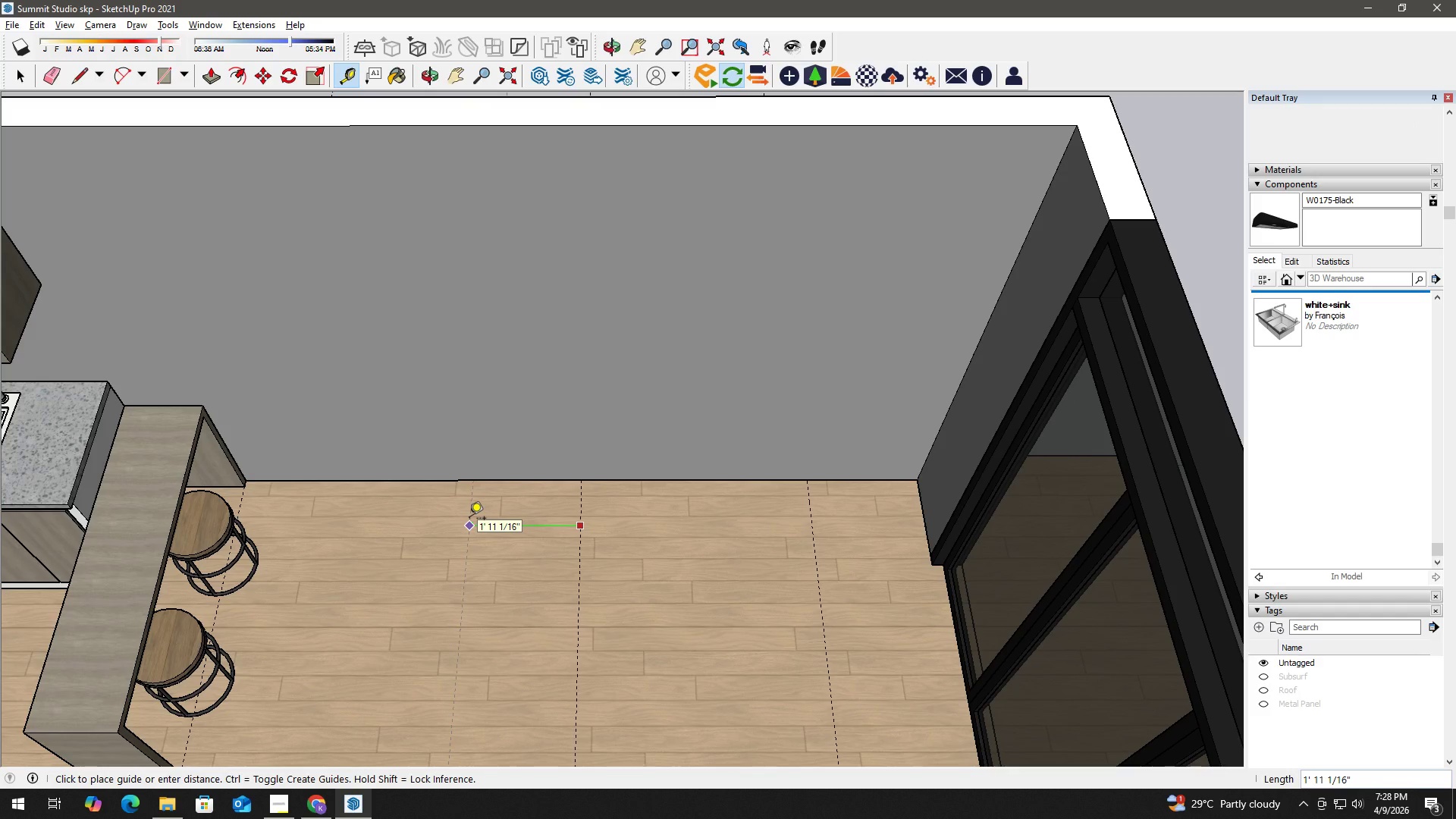 
key(Numpad4)
 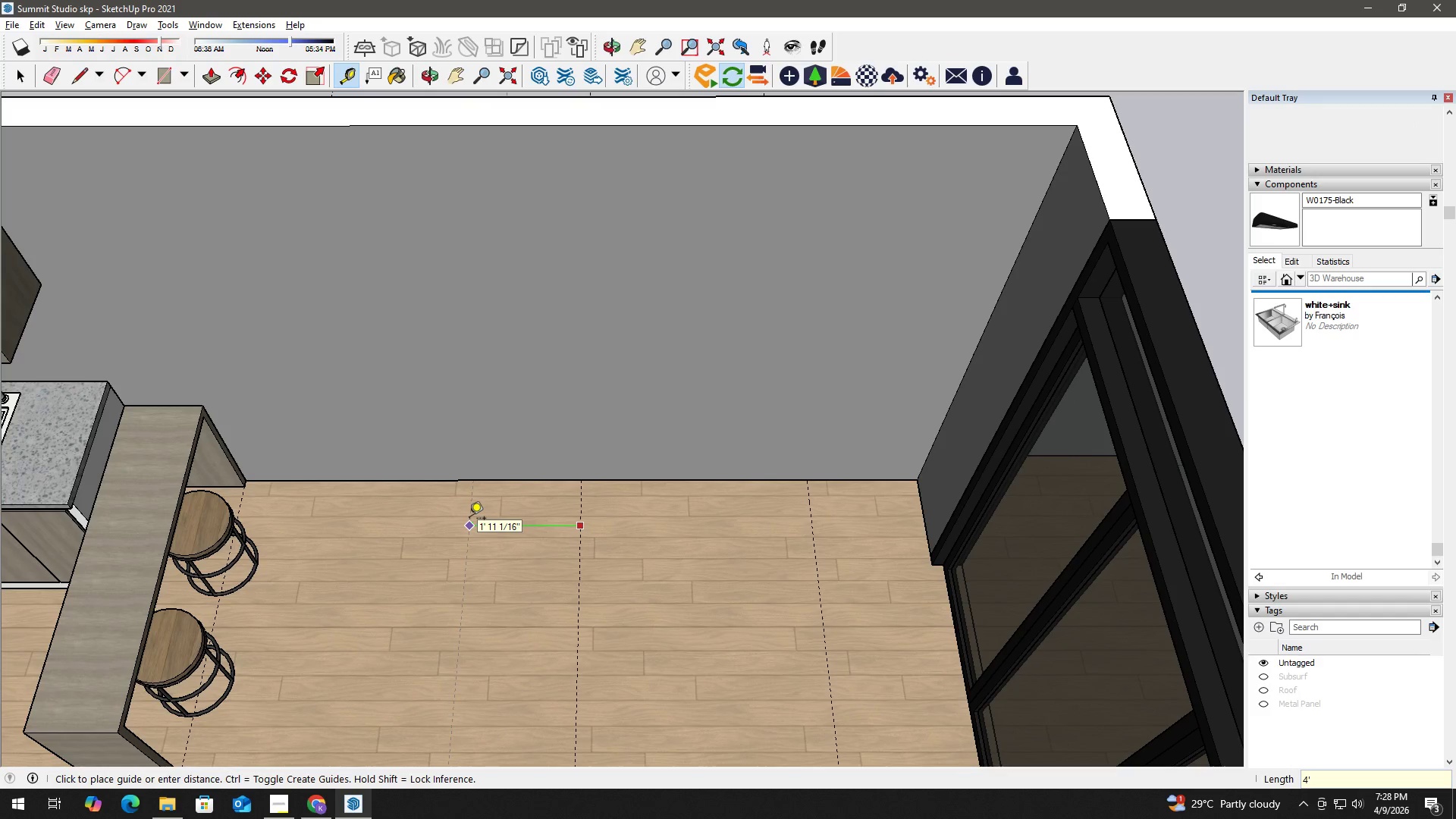 
key(Quote)
 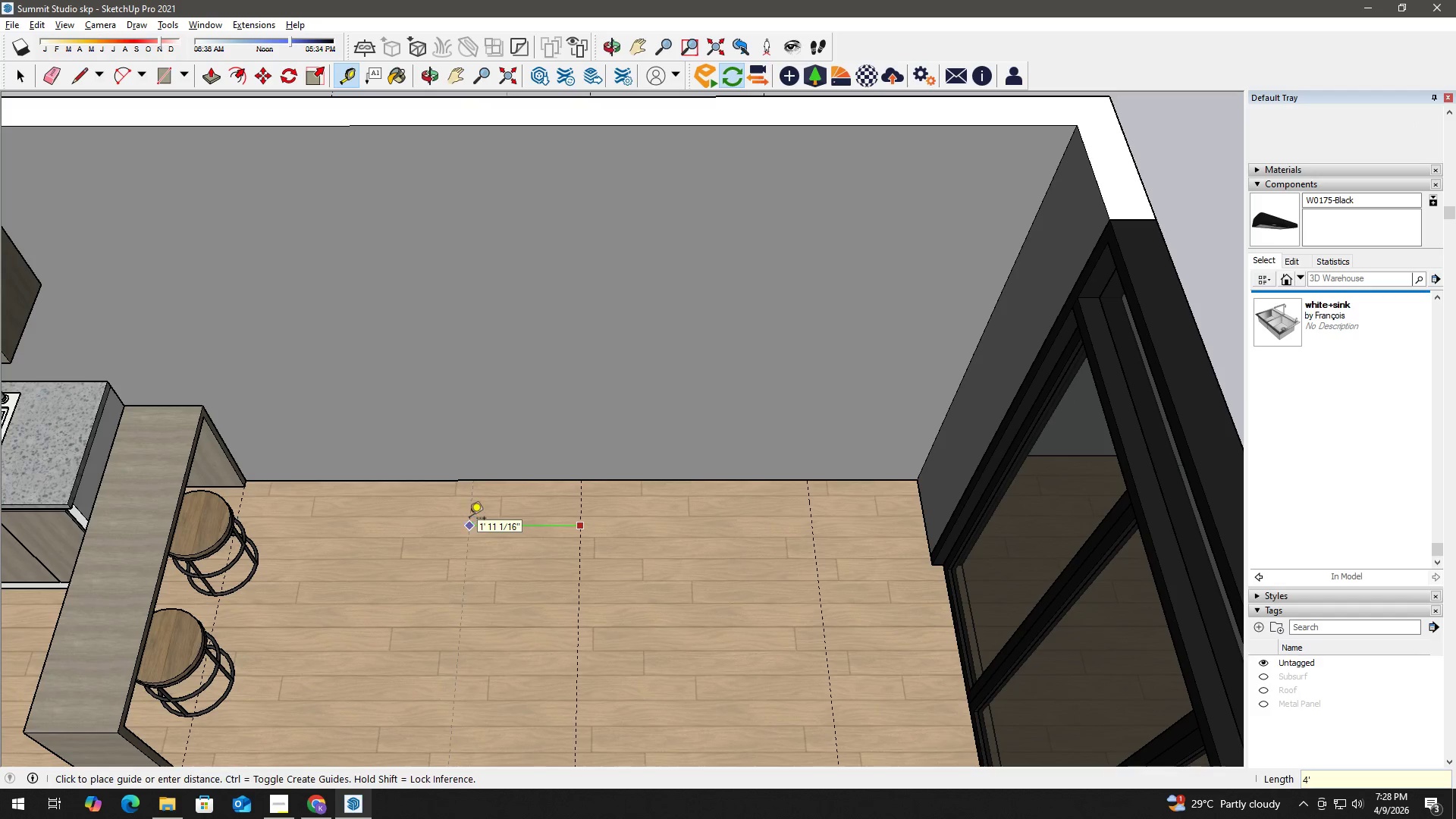 
key(Enter)
 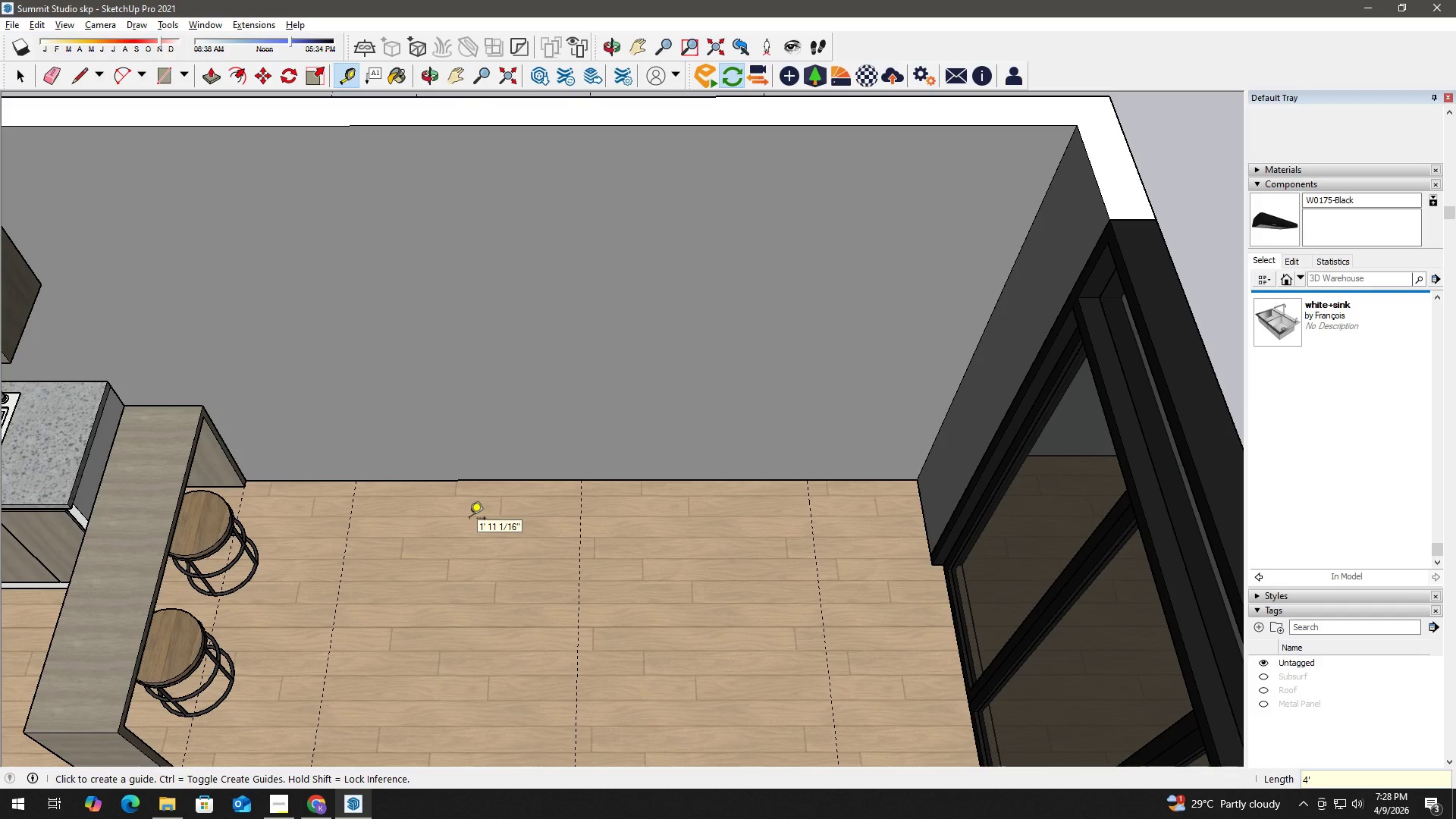 
key(Space)
 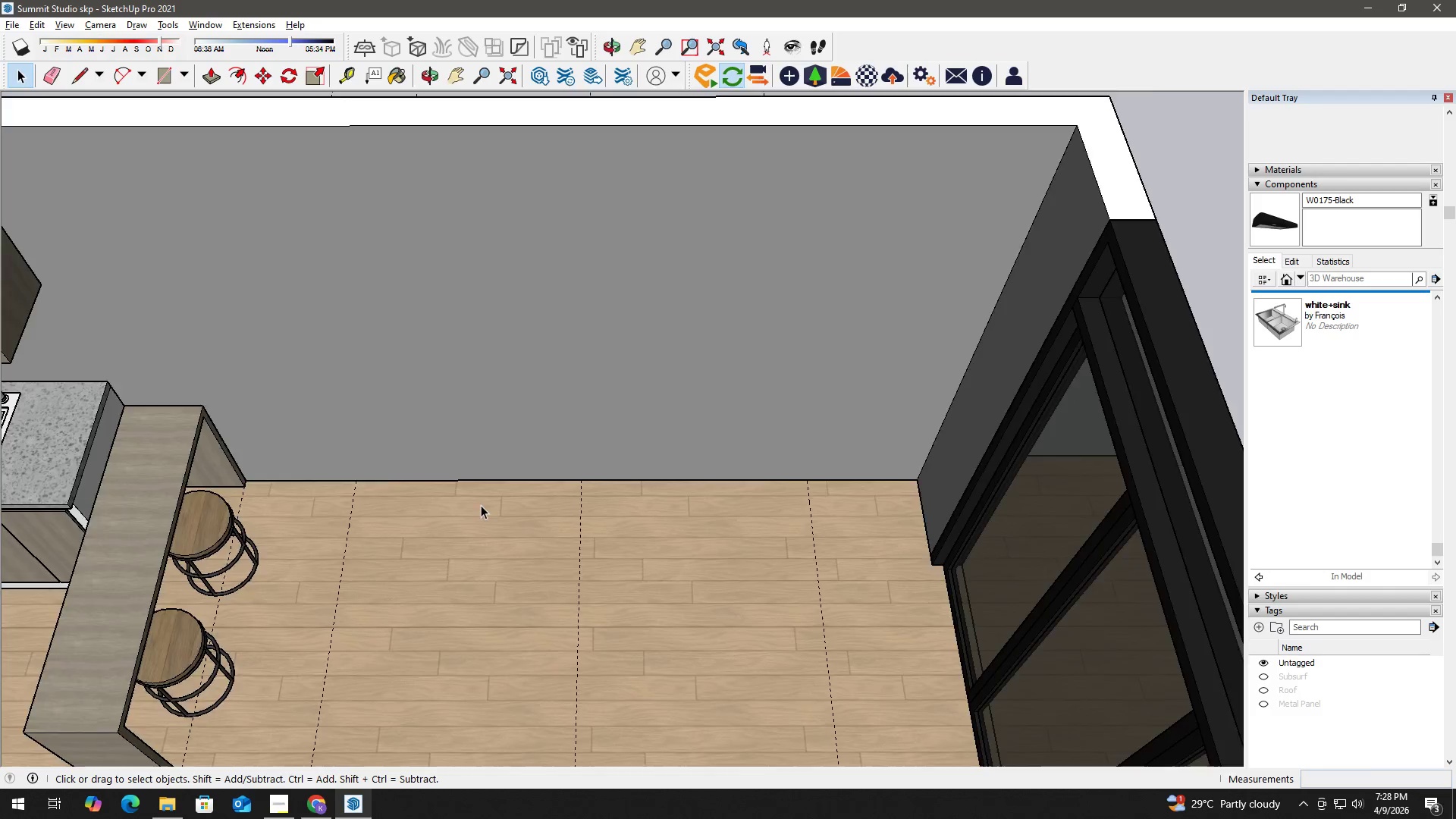 
key(T)
 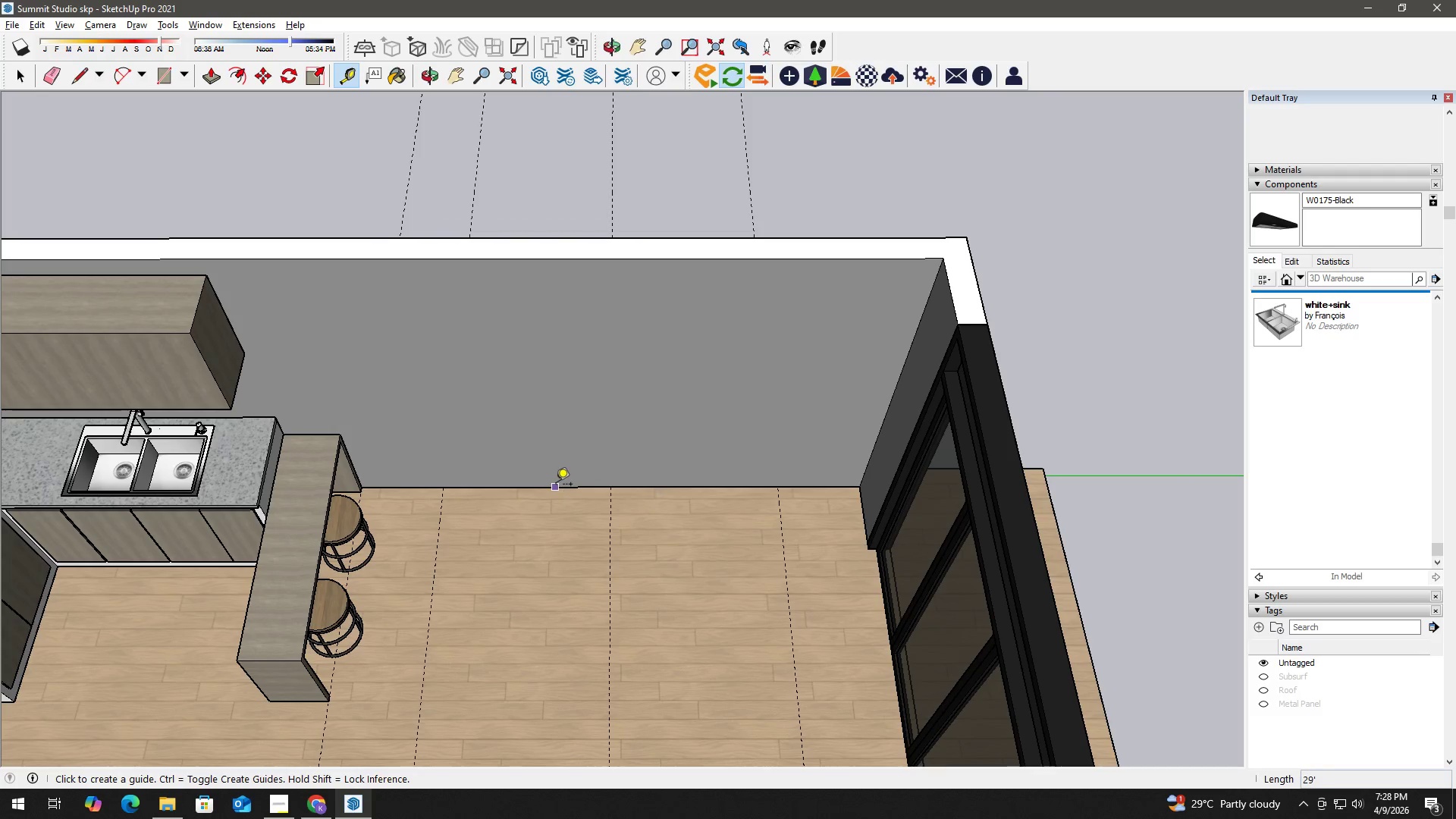 
scroll: coordinate [566, 479], scroll_direction: down, amount: 3.0
 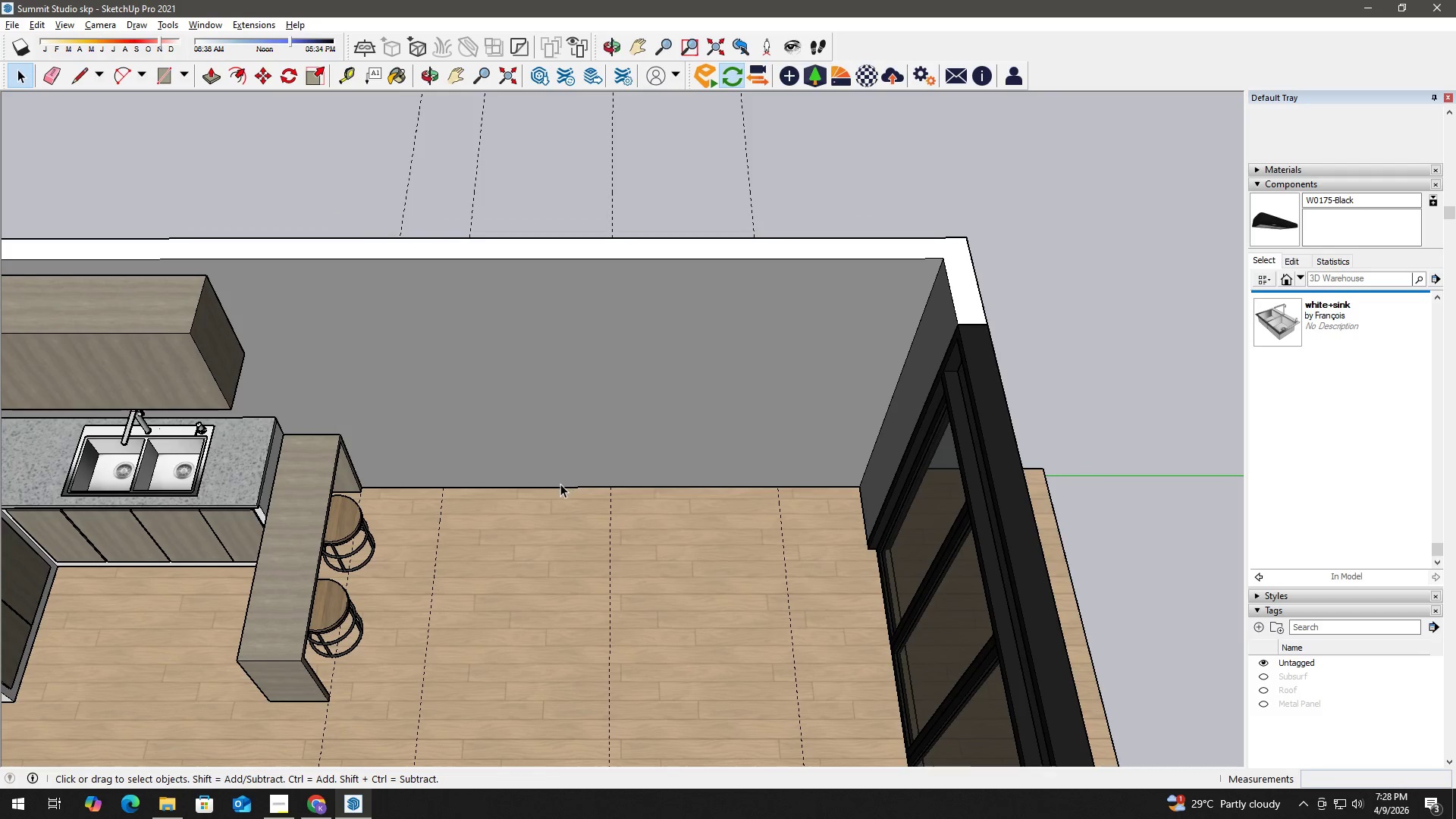 
left_click([556, 485])
 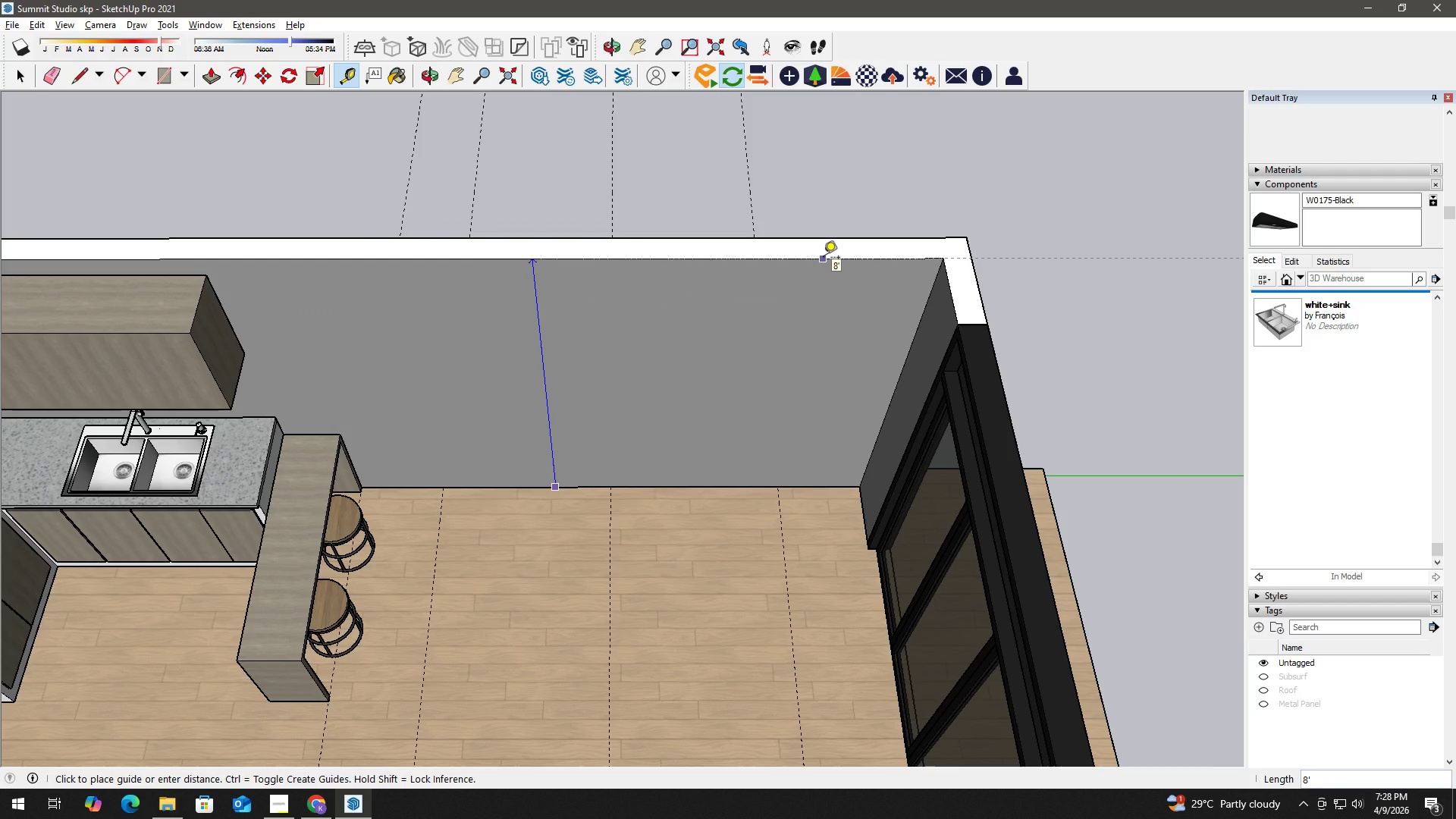 
wait(6.06)
 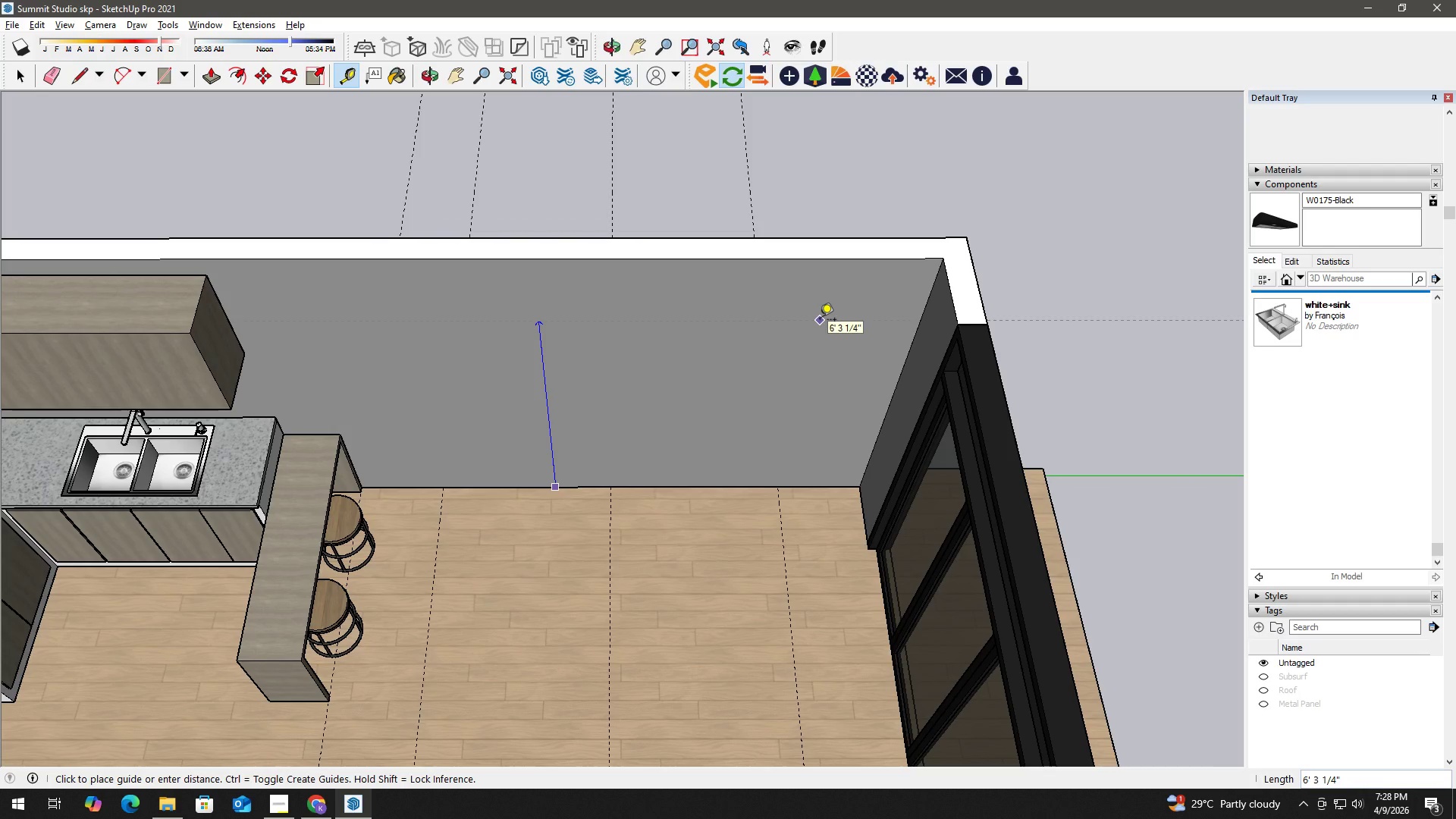 
key(Space)
 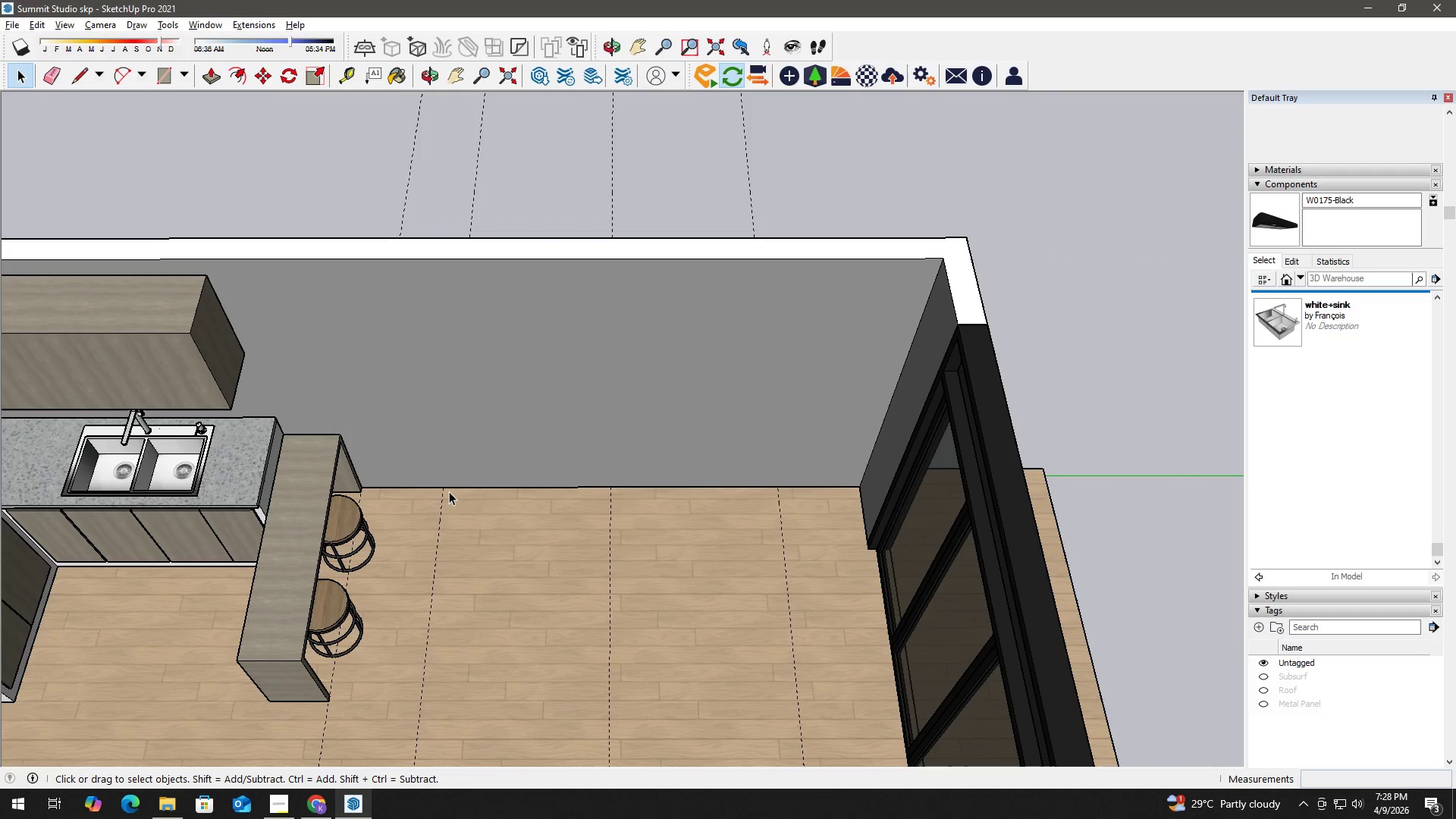 
key(T)
 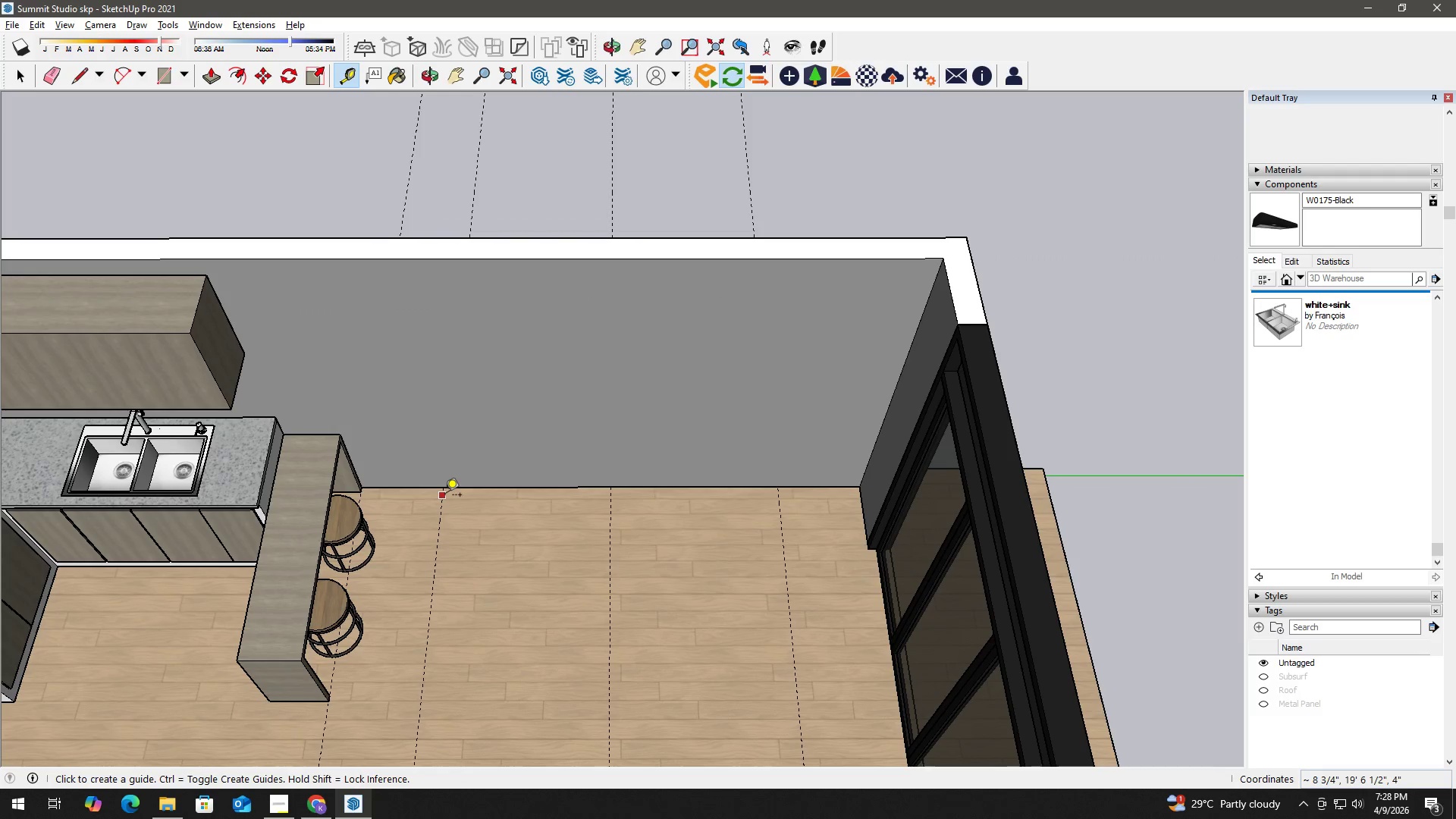 
scroll: coordinate [447, 485], scroll_direction: up, amount: 7.0
 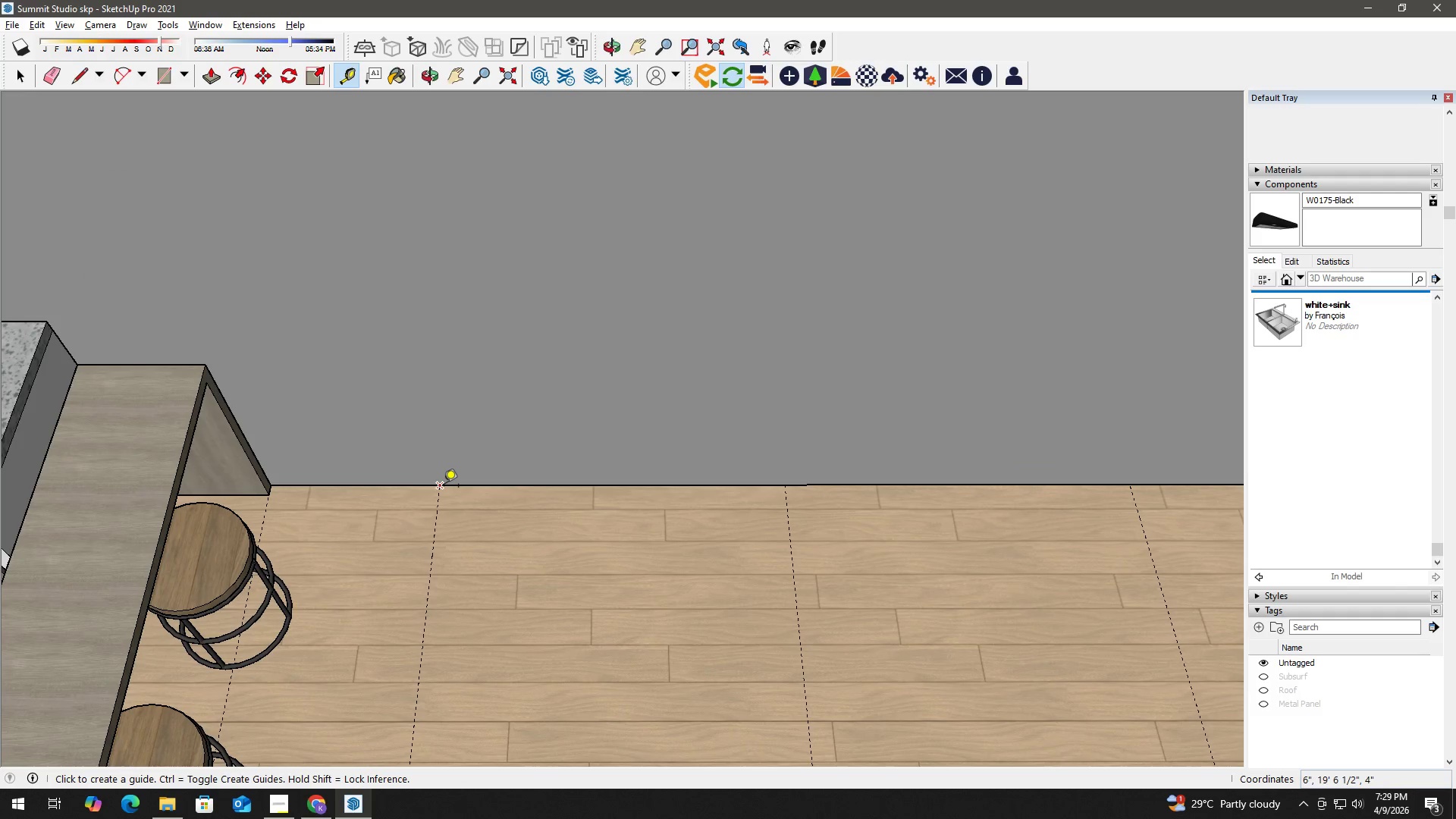 
mouse_move([456, 481])
 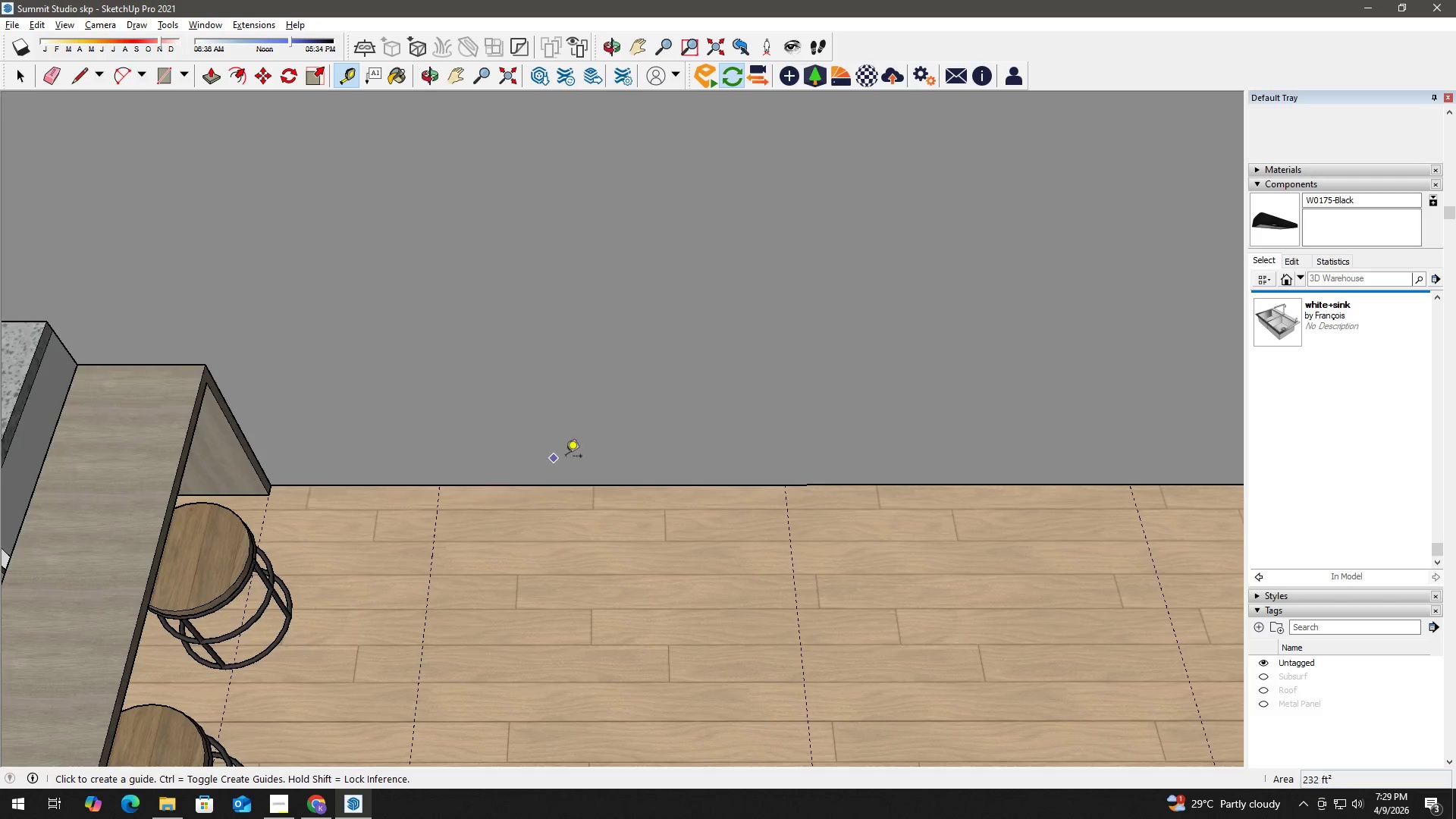 
scroll: coordinate [810, 451], scroll_direction: down, amount: 7.0
 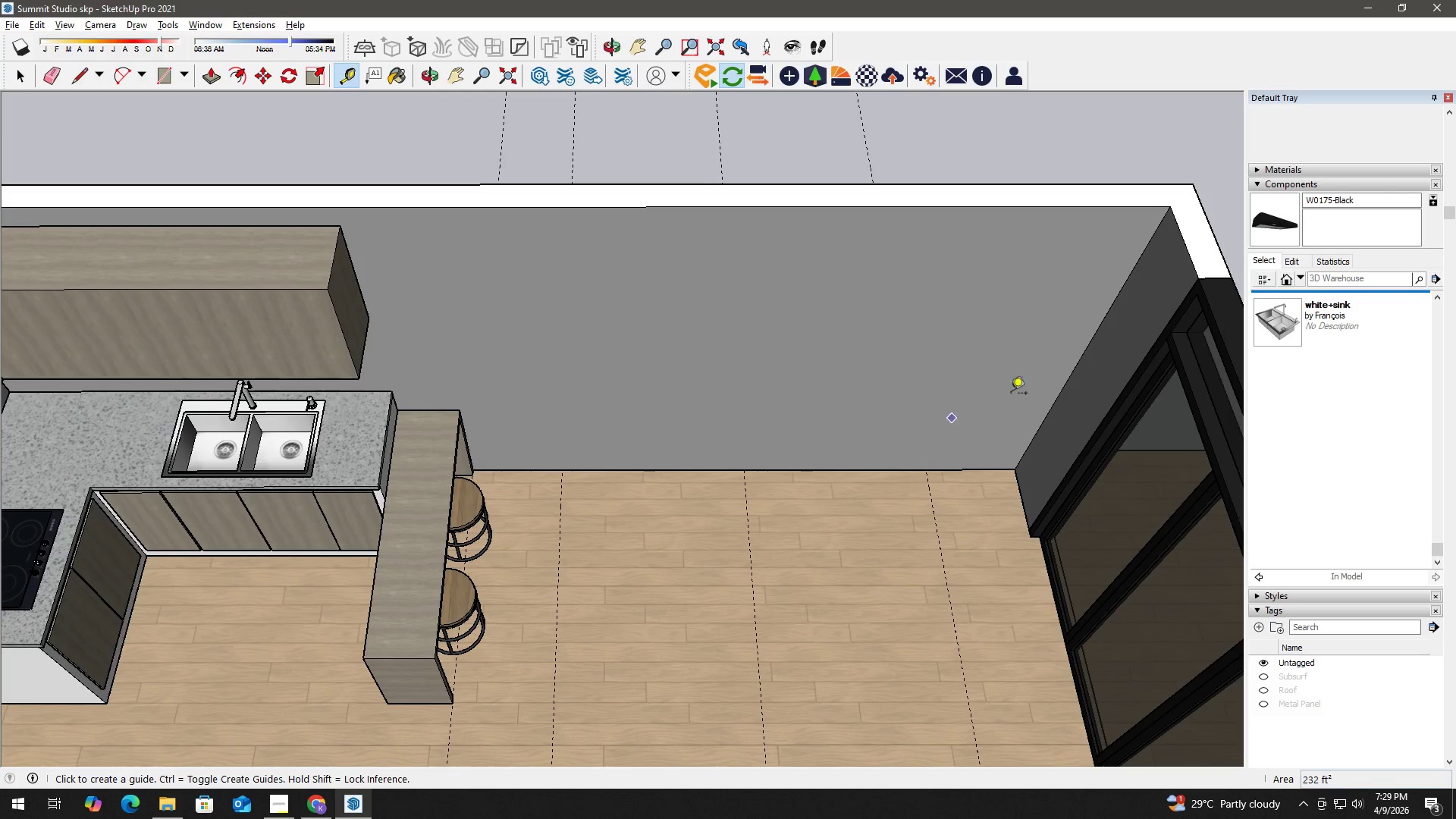 
key(T)
 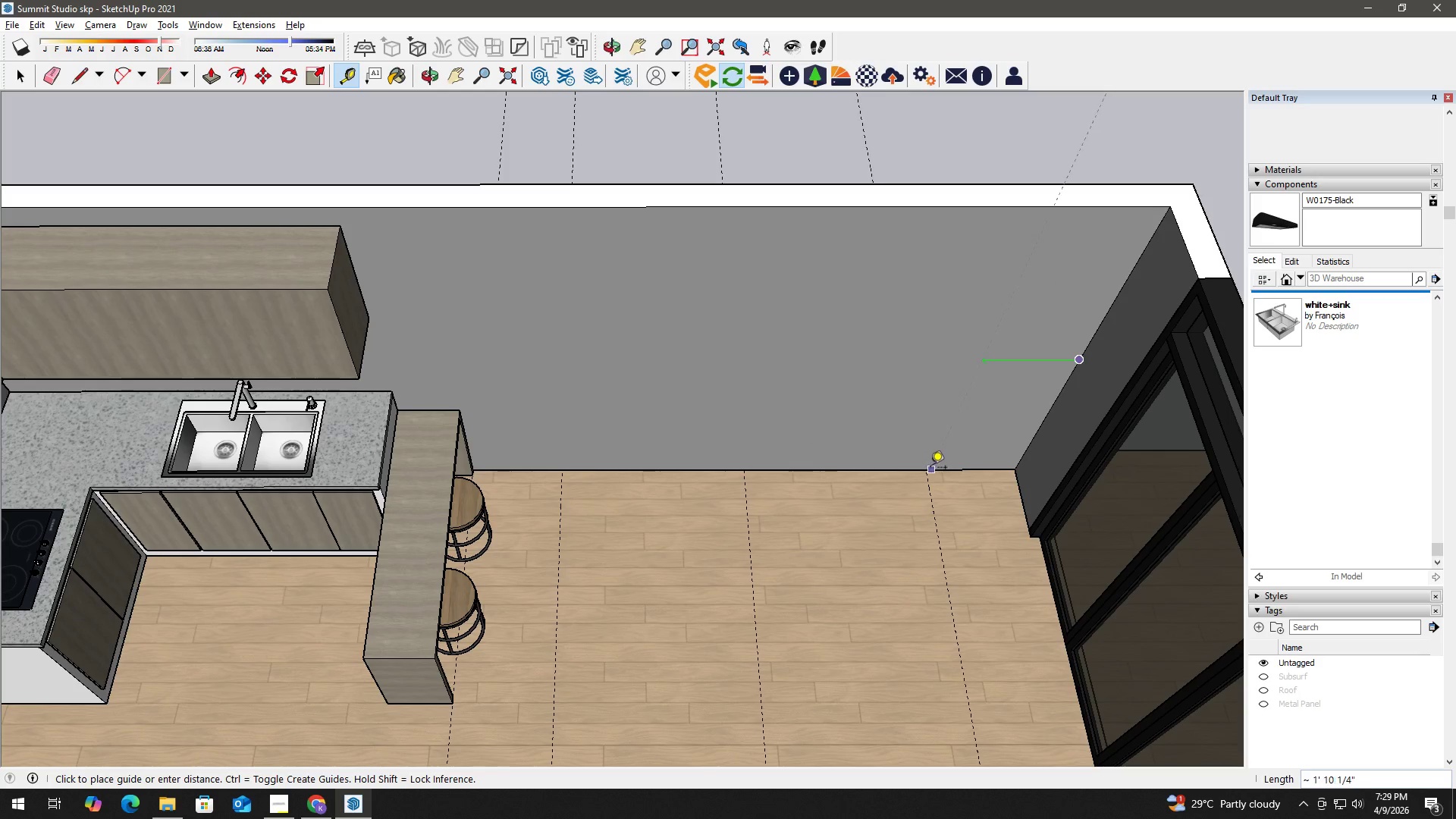 
left_click([928, 469])
 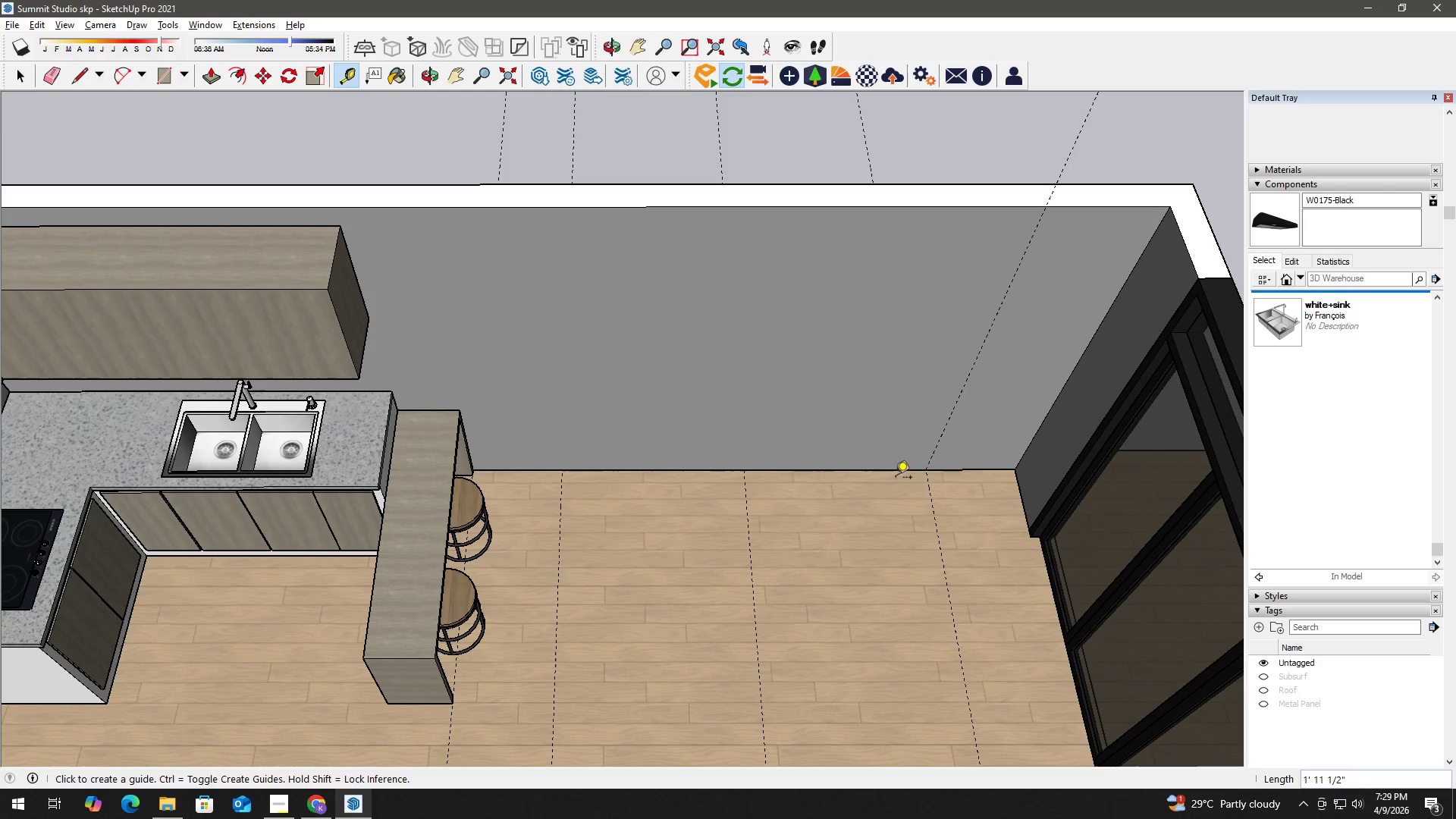 
key(Space)
 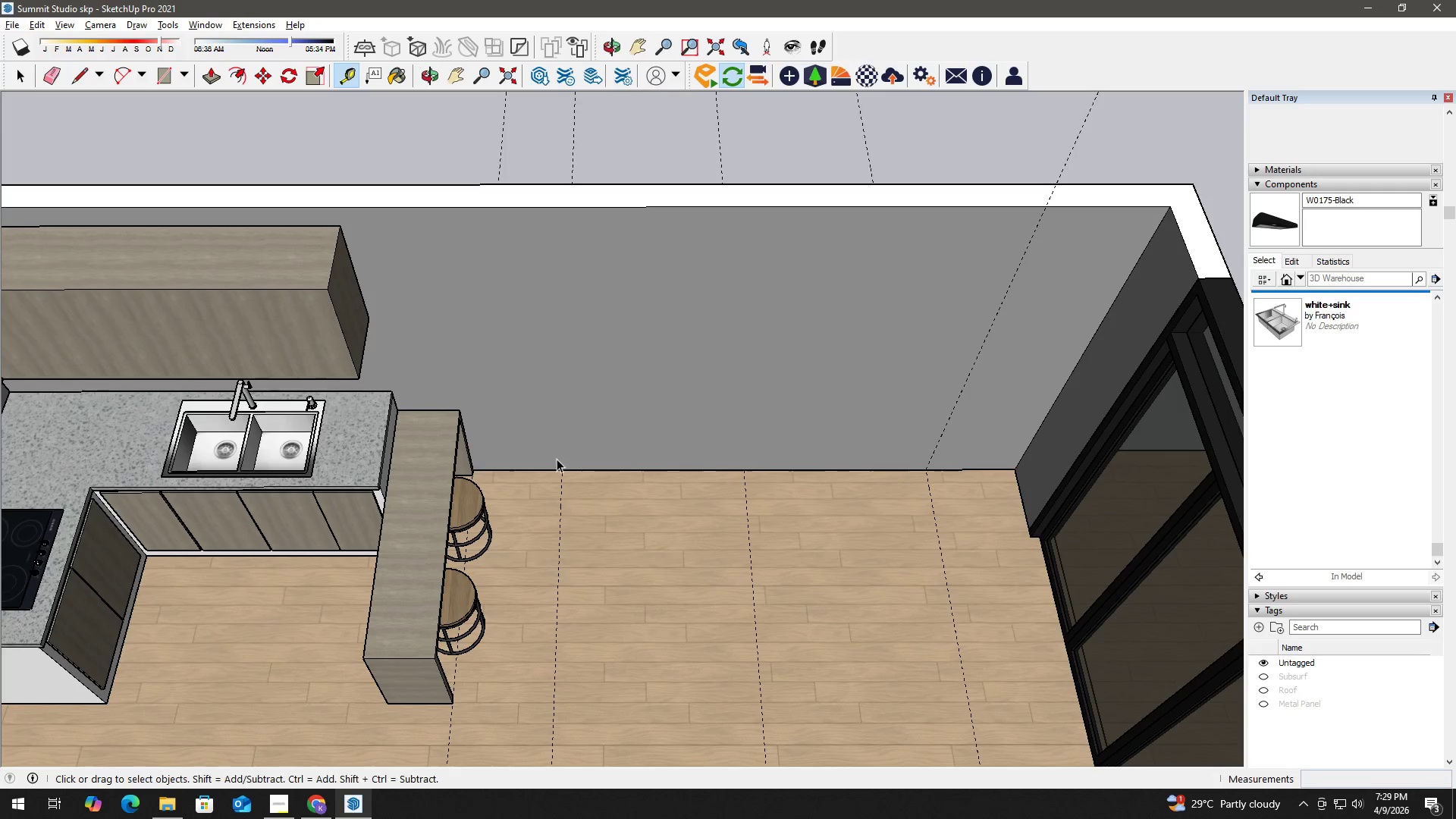 
key(T)
 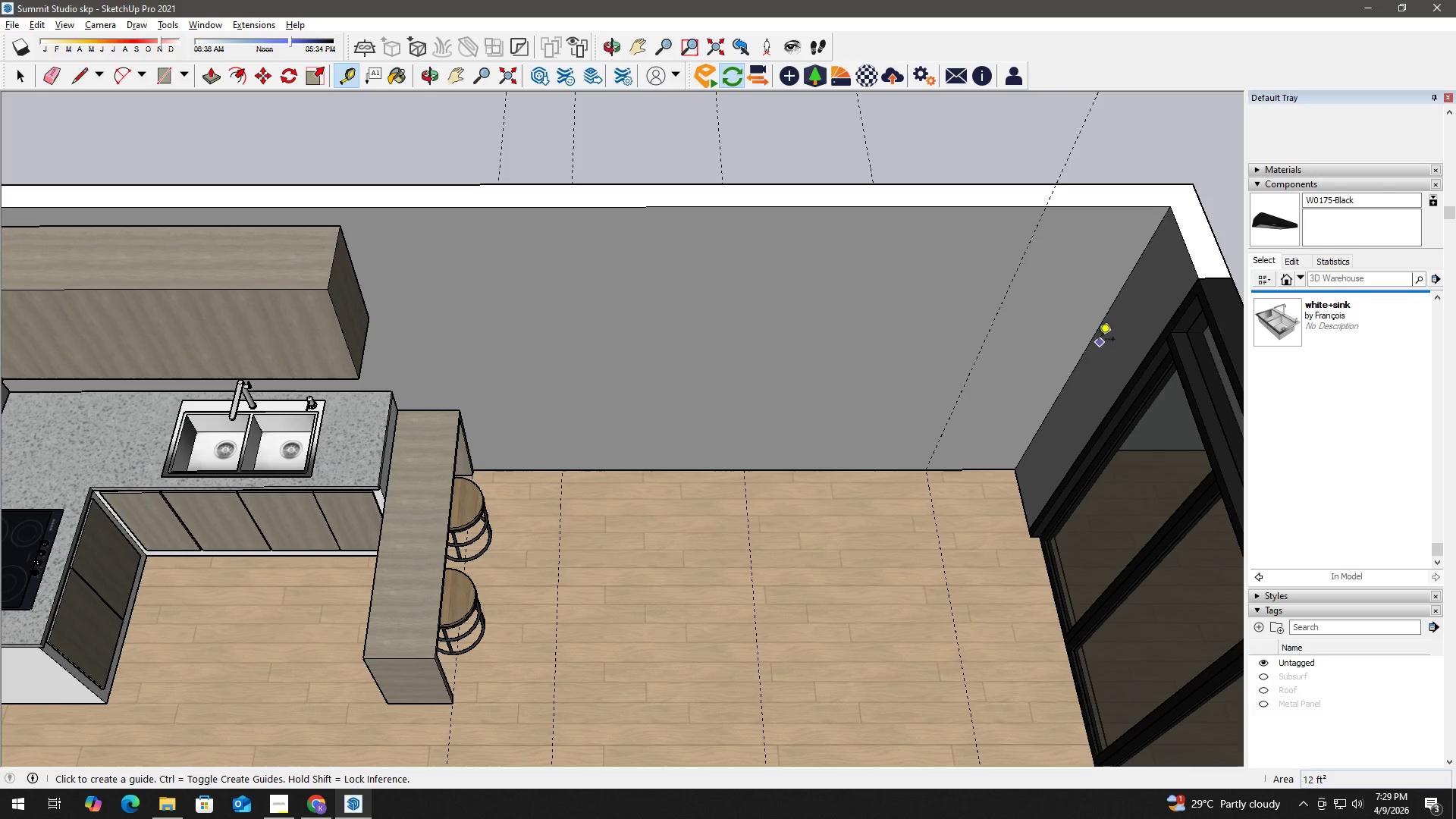 
left_click_drag(start_coordinate=[1095, 338], to_coordinate=[1079, 344])
 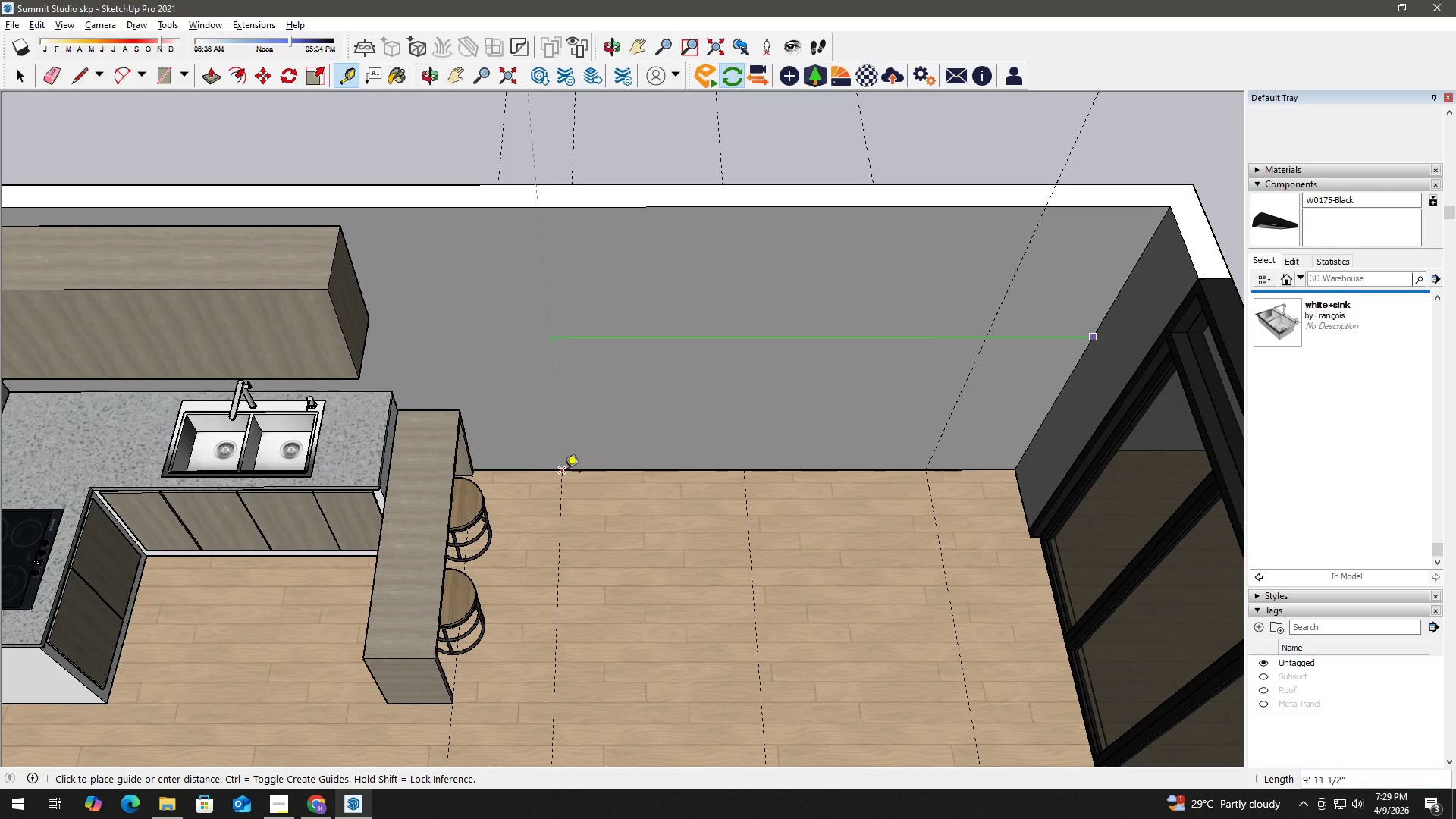 
left_click([564, 472])
 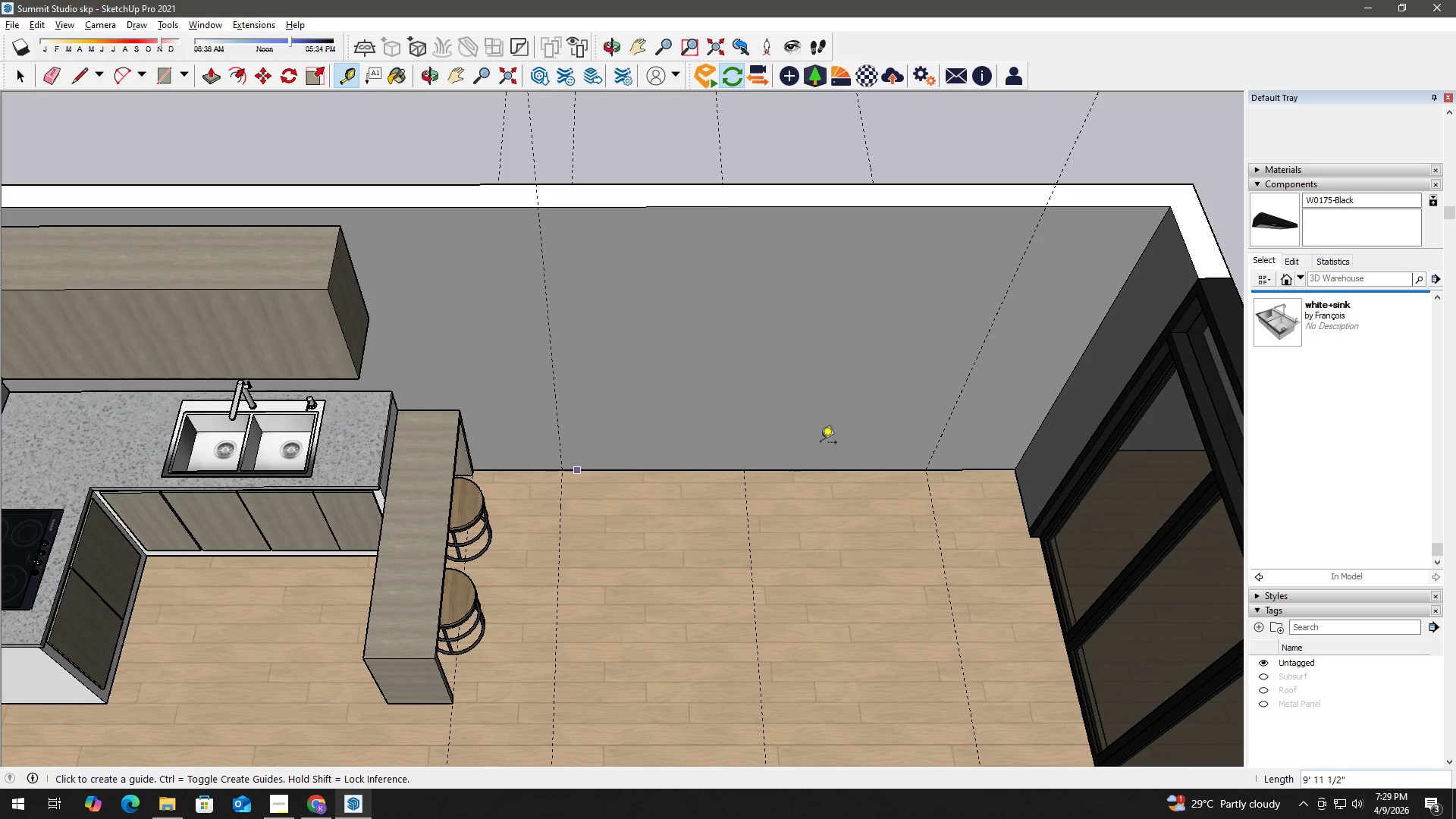 
key(Space)
 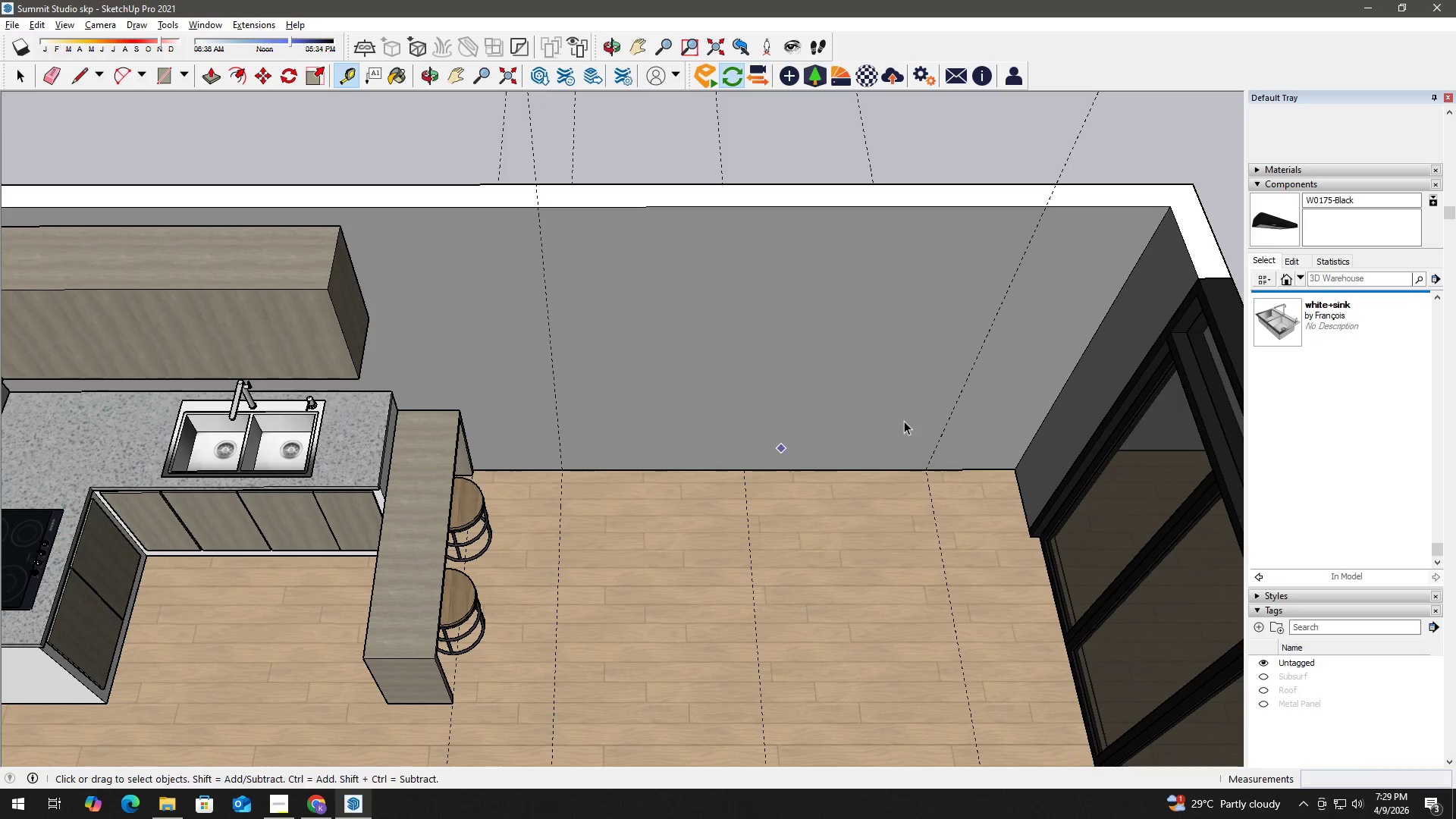 
double_click([906, 419])
 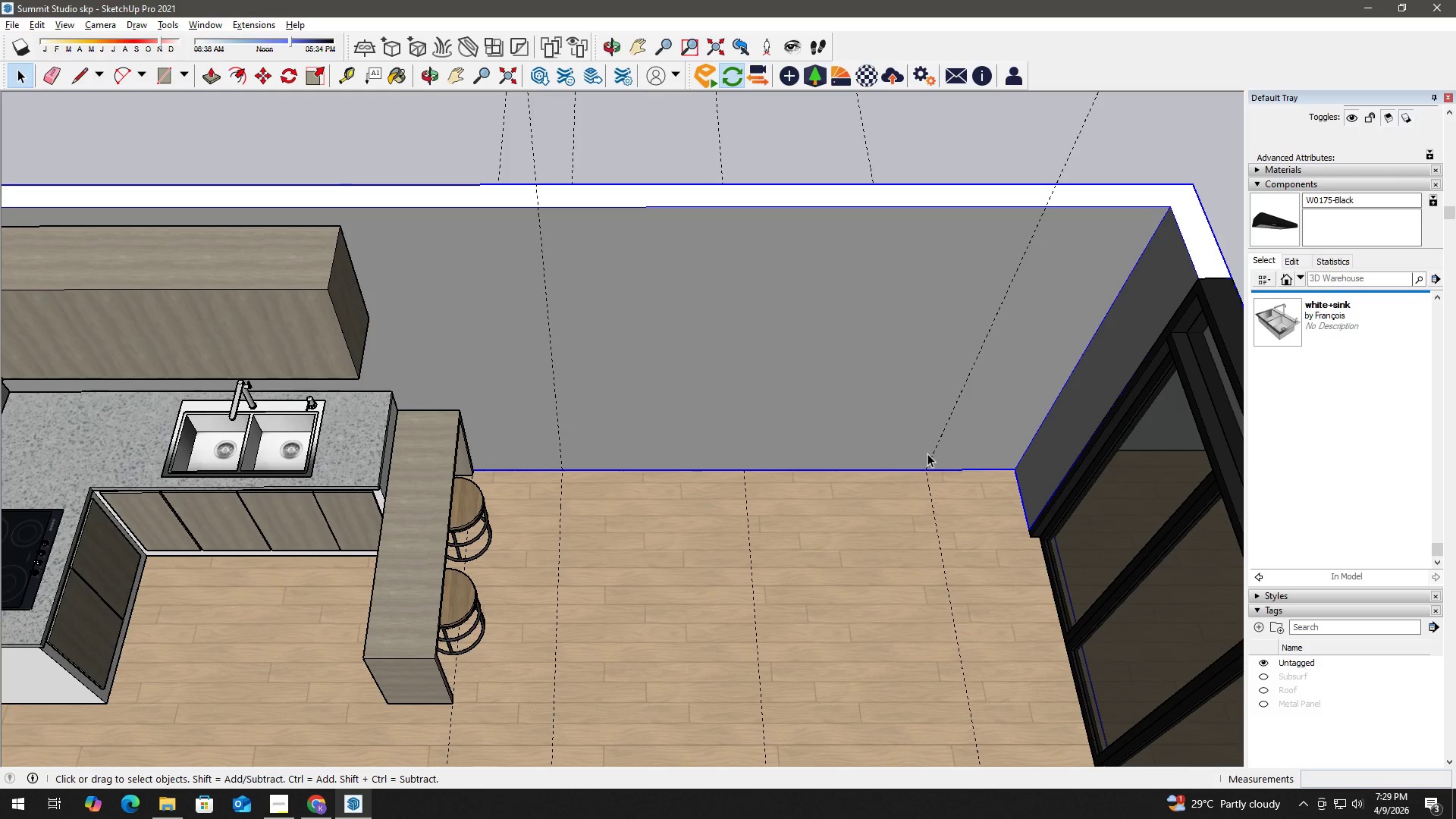 
key(T)
 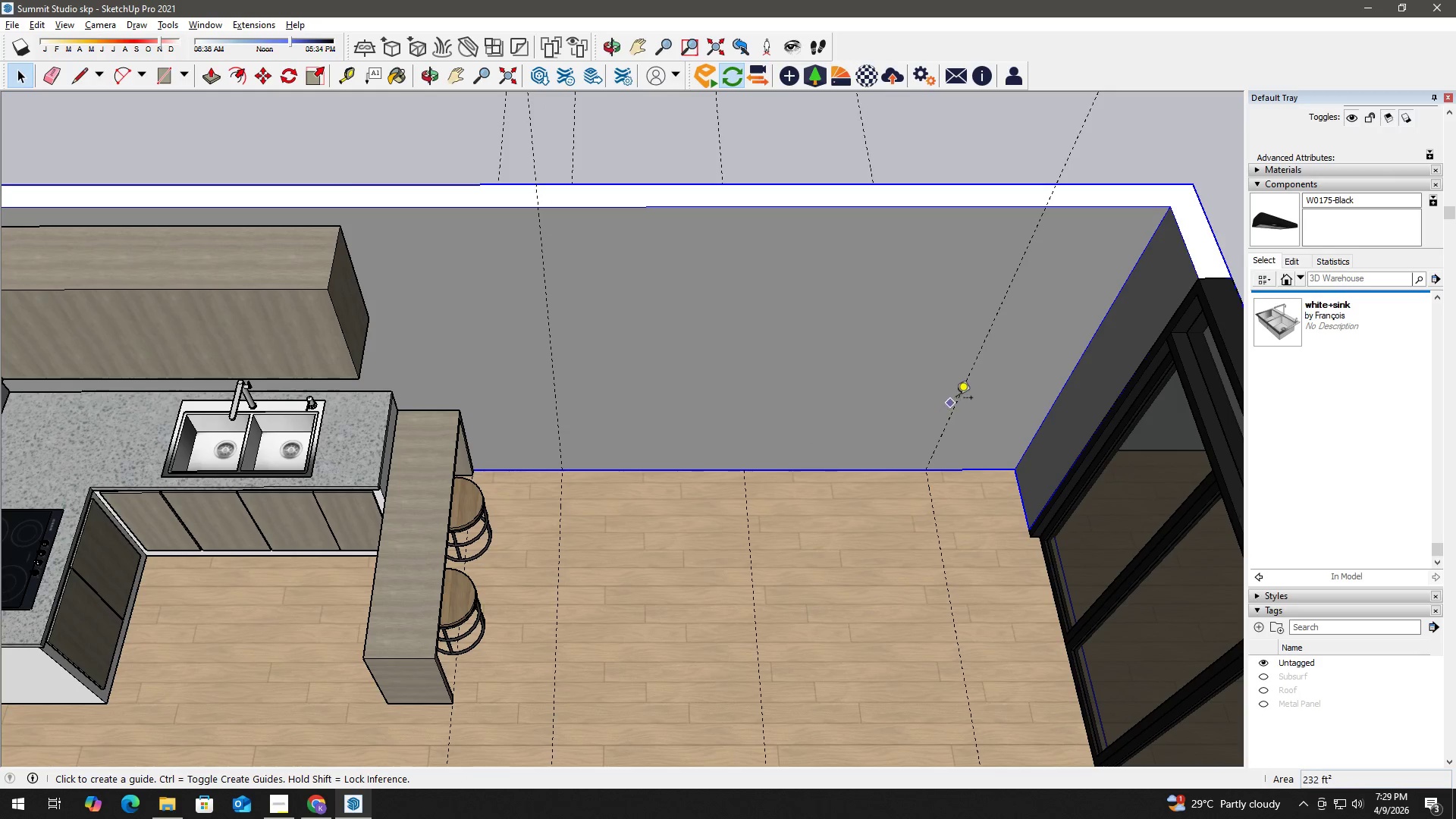 
left_click([956, 399])
 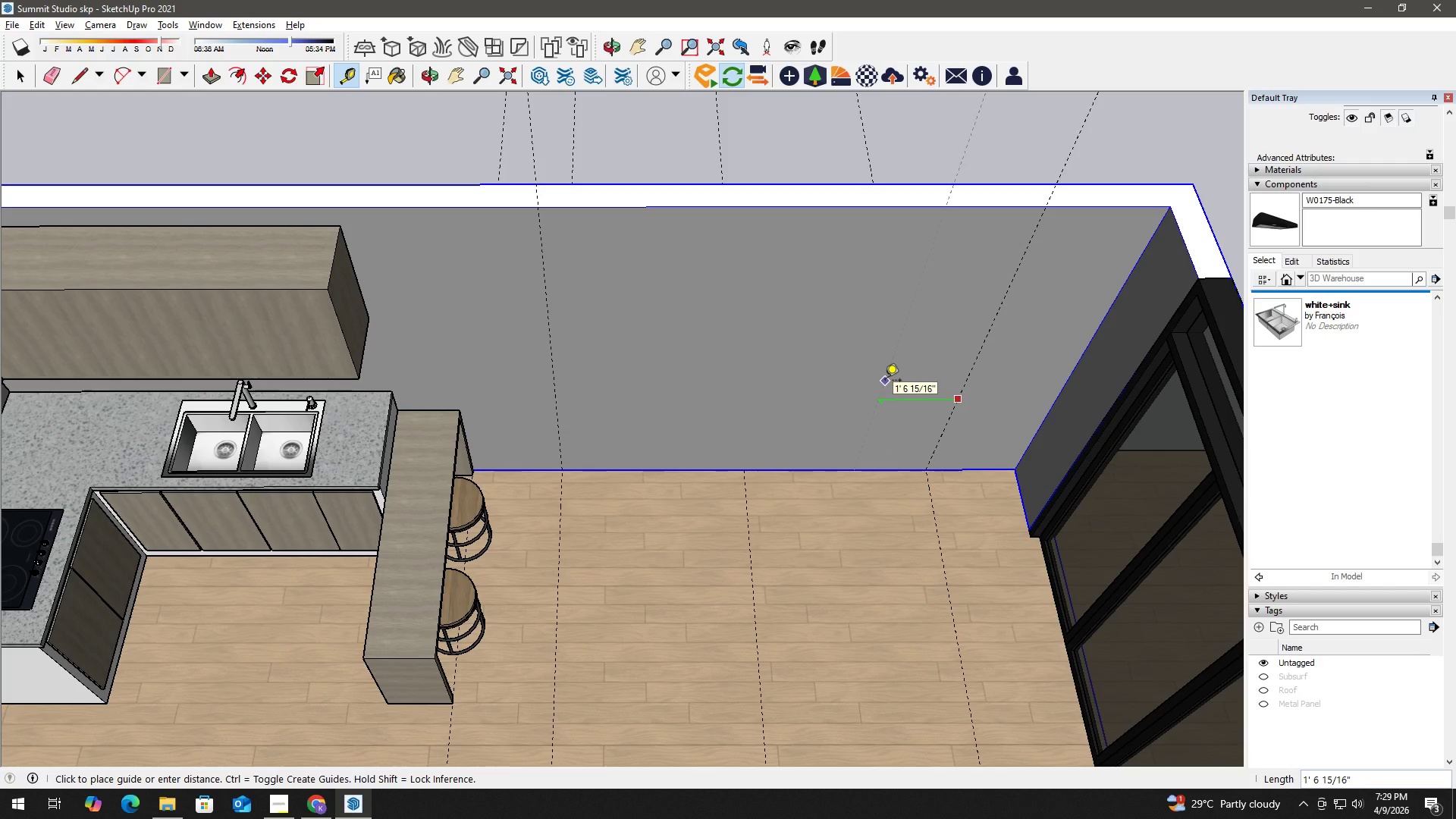 
wait(7.39)
 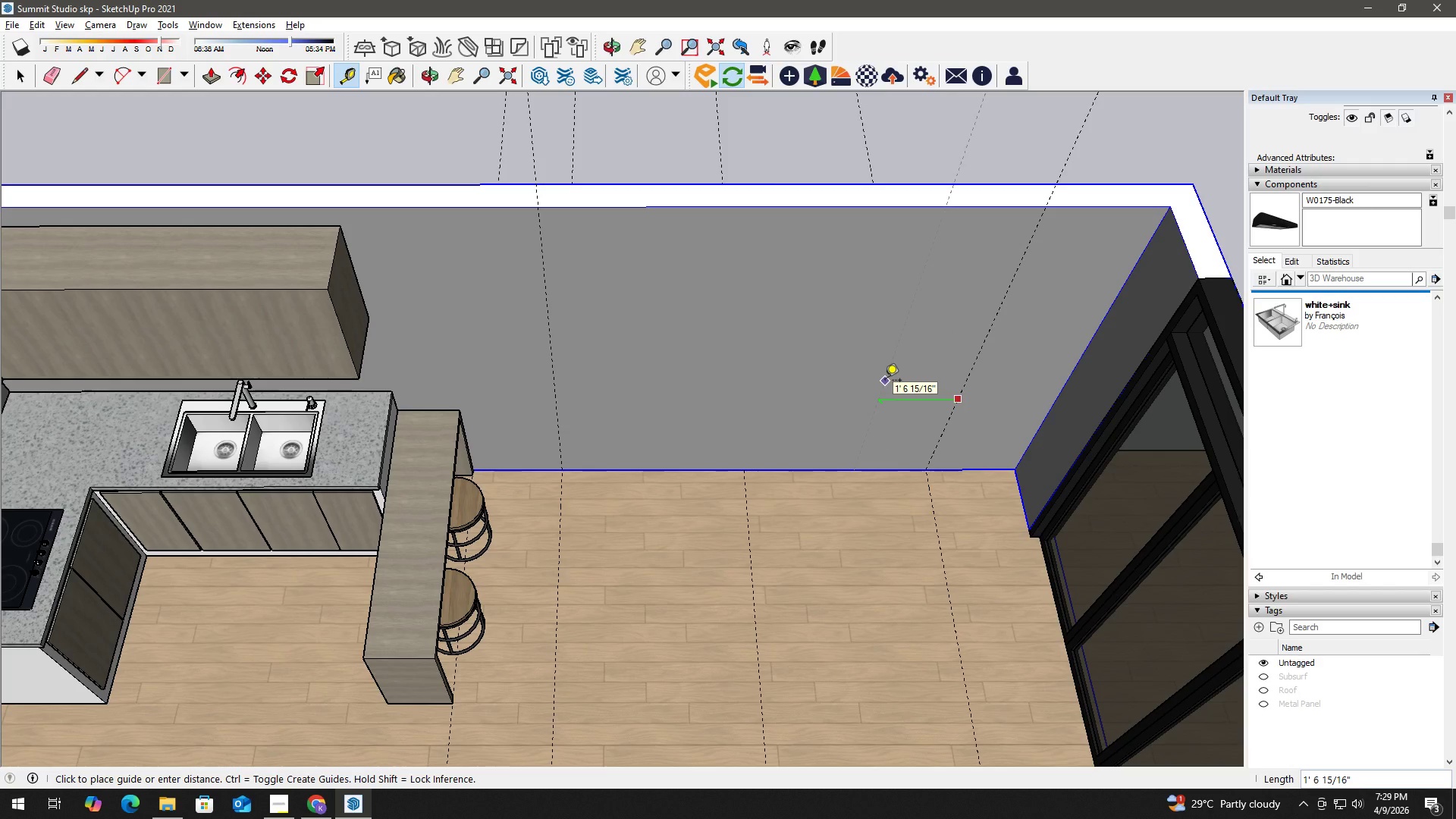 
key(Numpad1)
 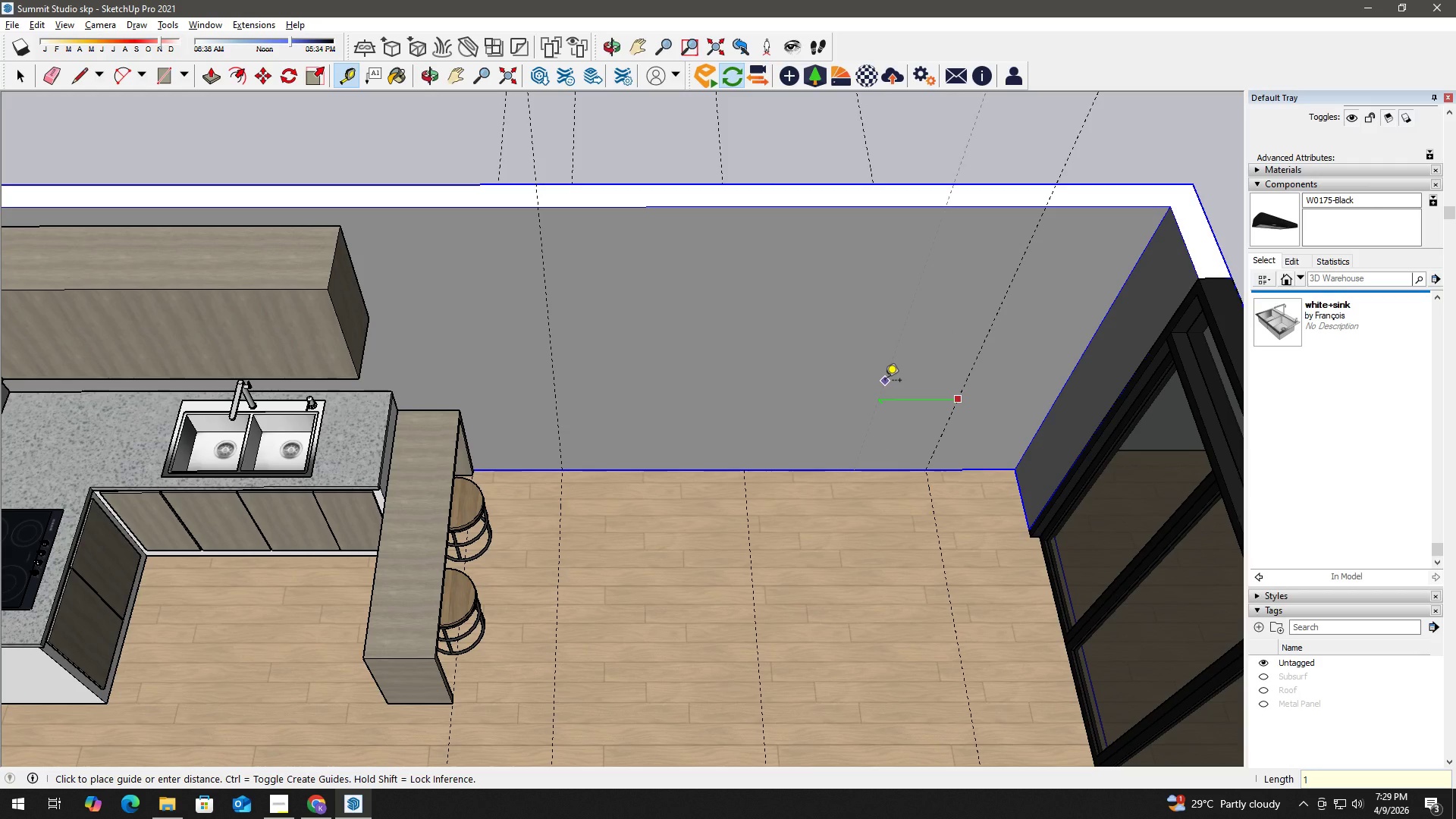 
key(Quote)
 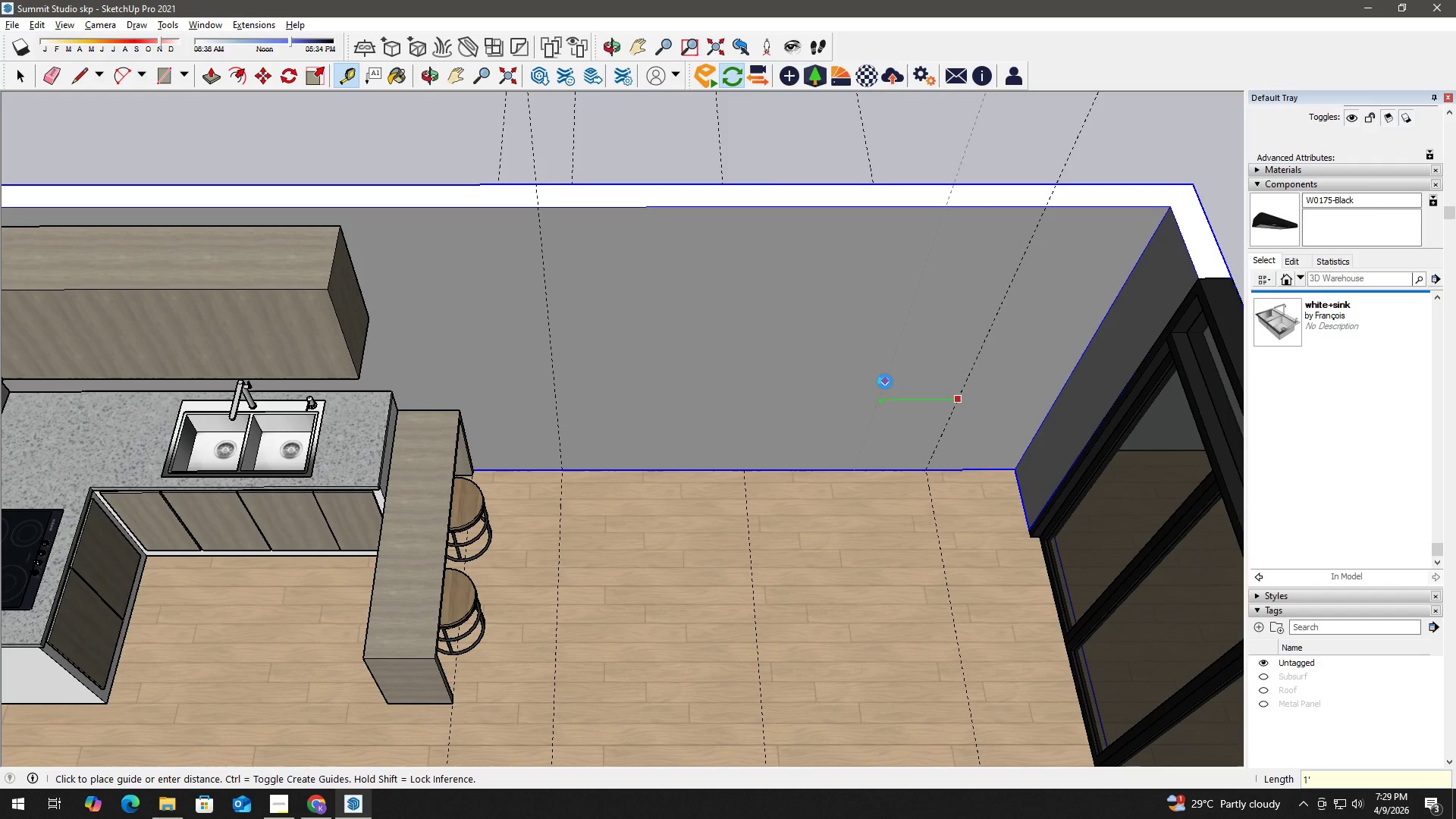 
key(Enter)
 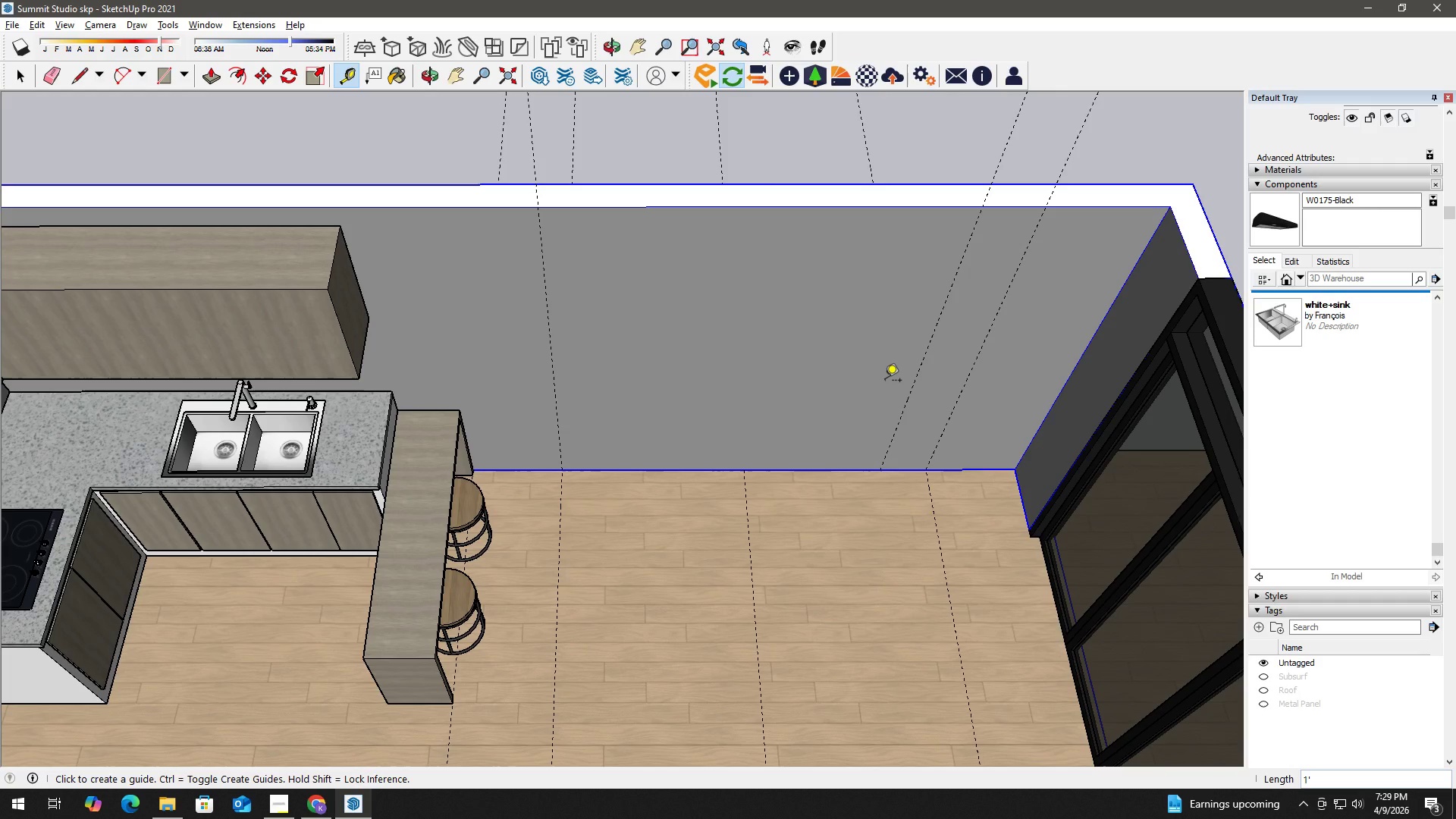 
wait(7.03)
 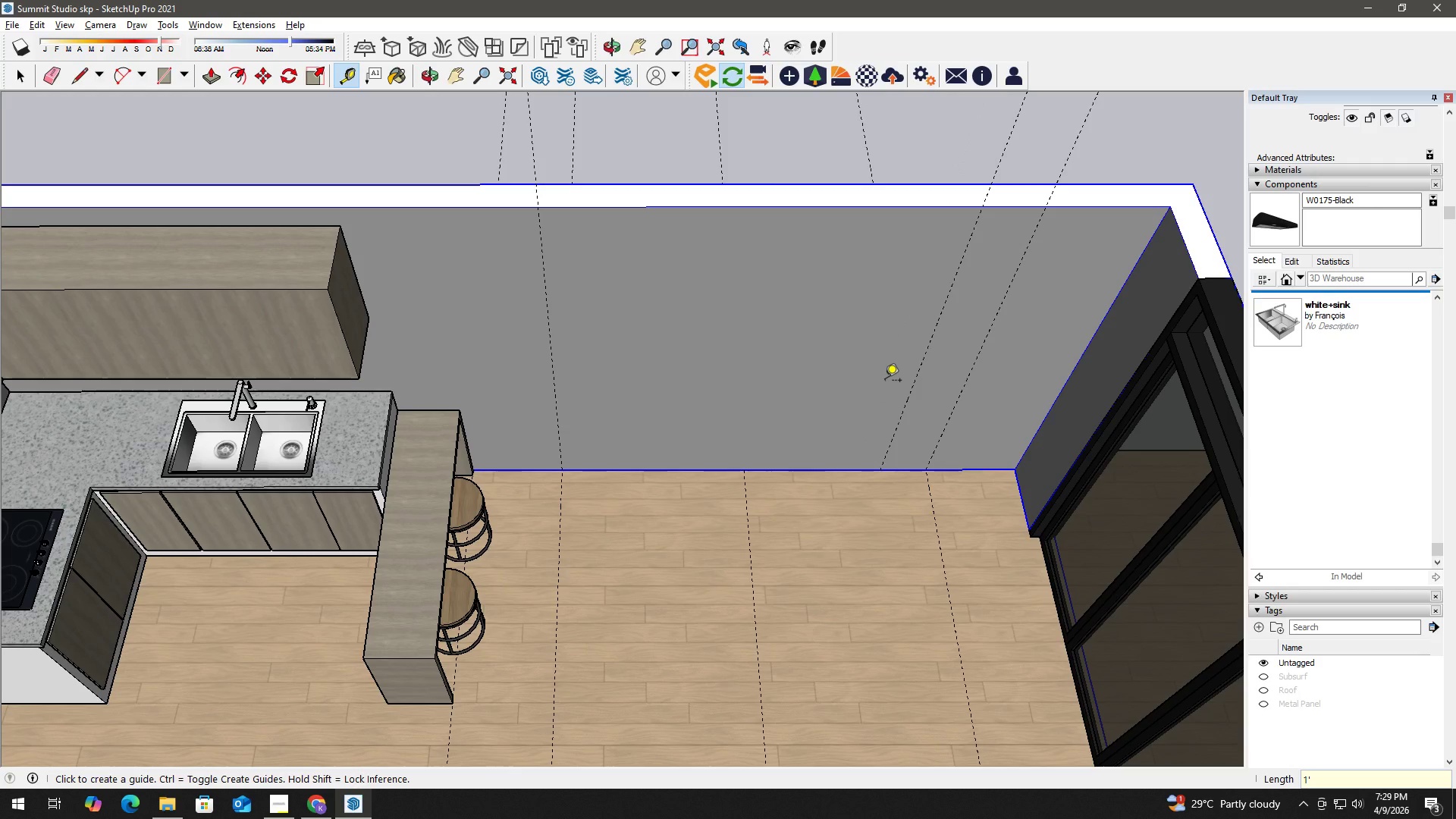 
key(Space)
 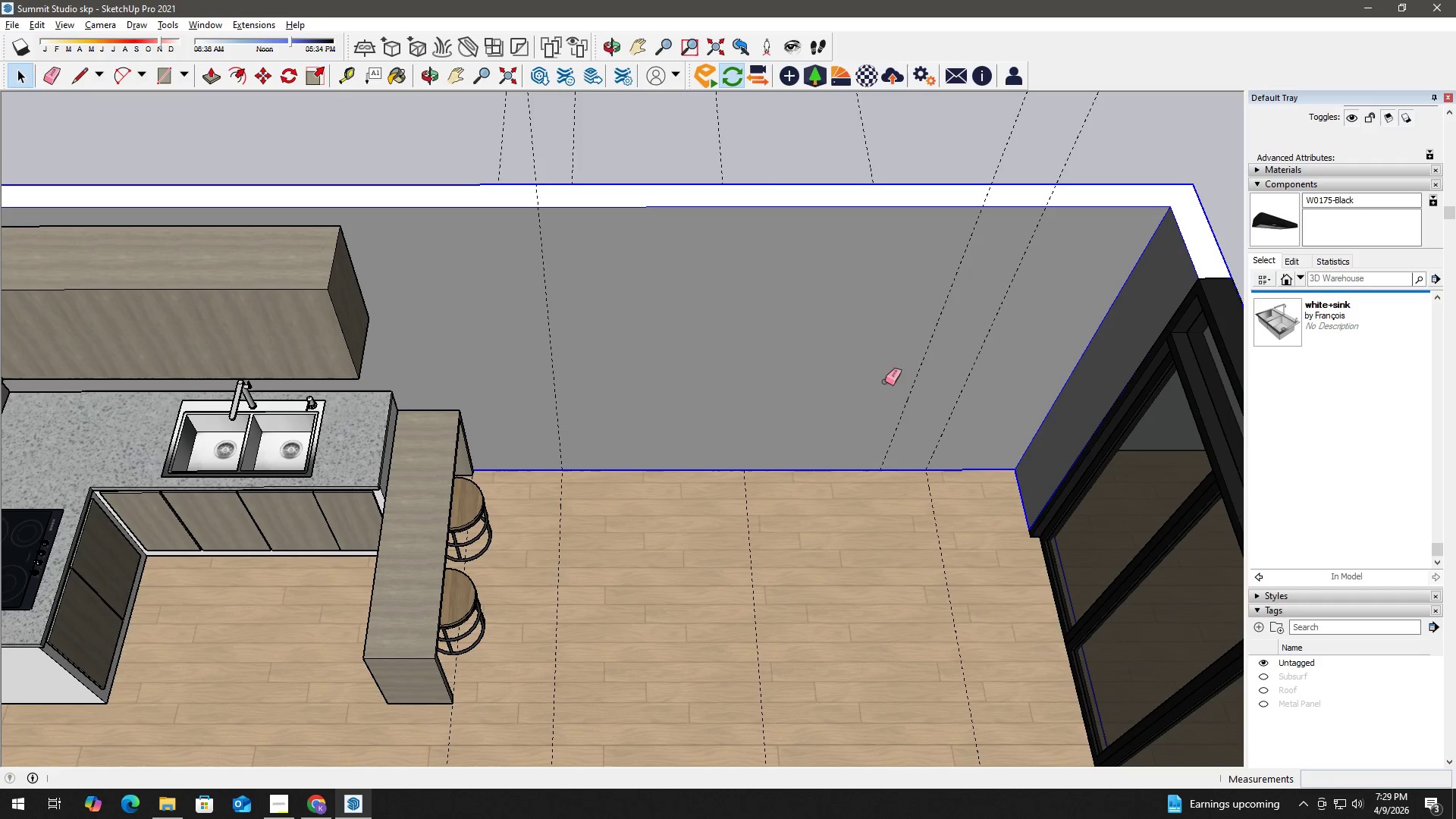 
key(E)
 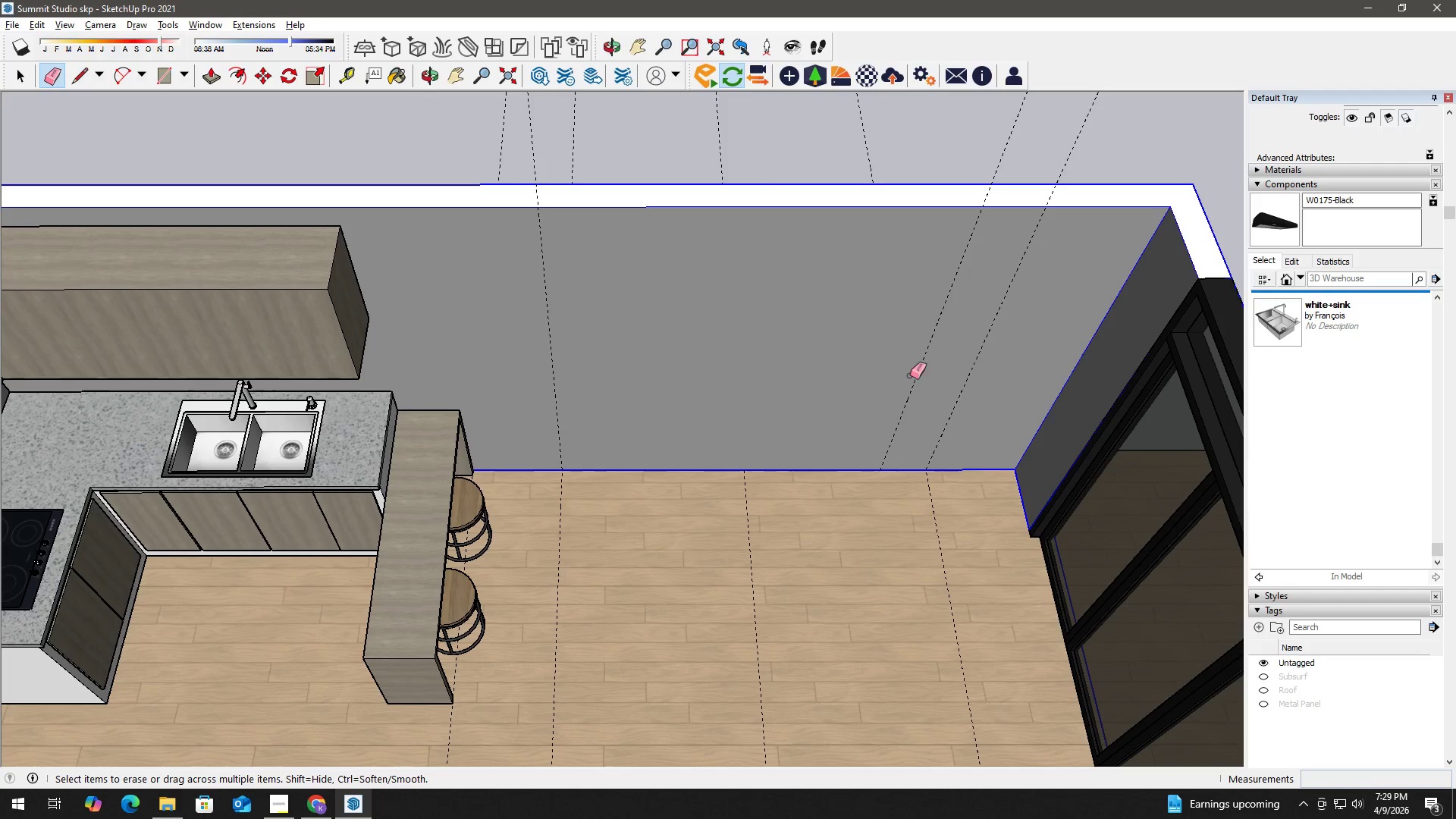 
left_click_drag(start_coordinate=[924, 375], to_coordinate=[900, 366])
 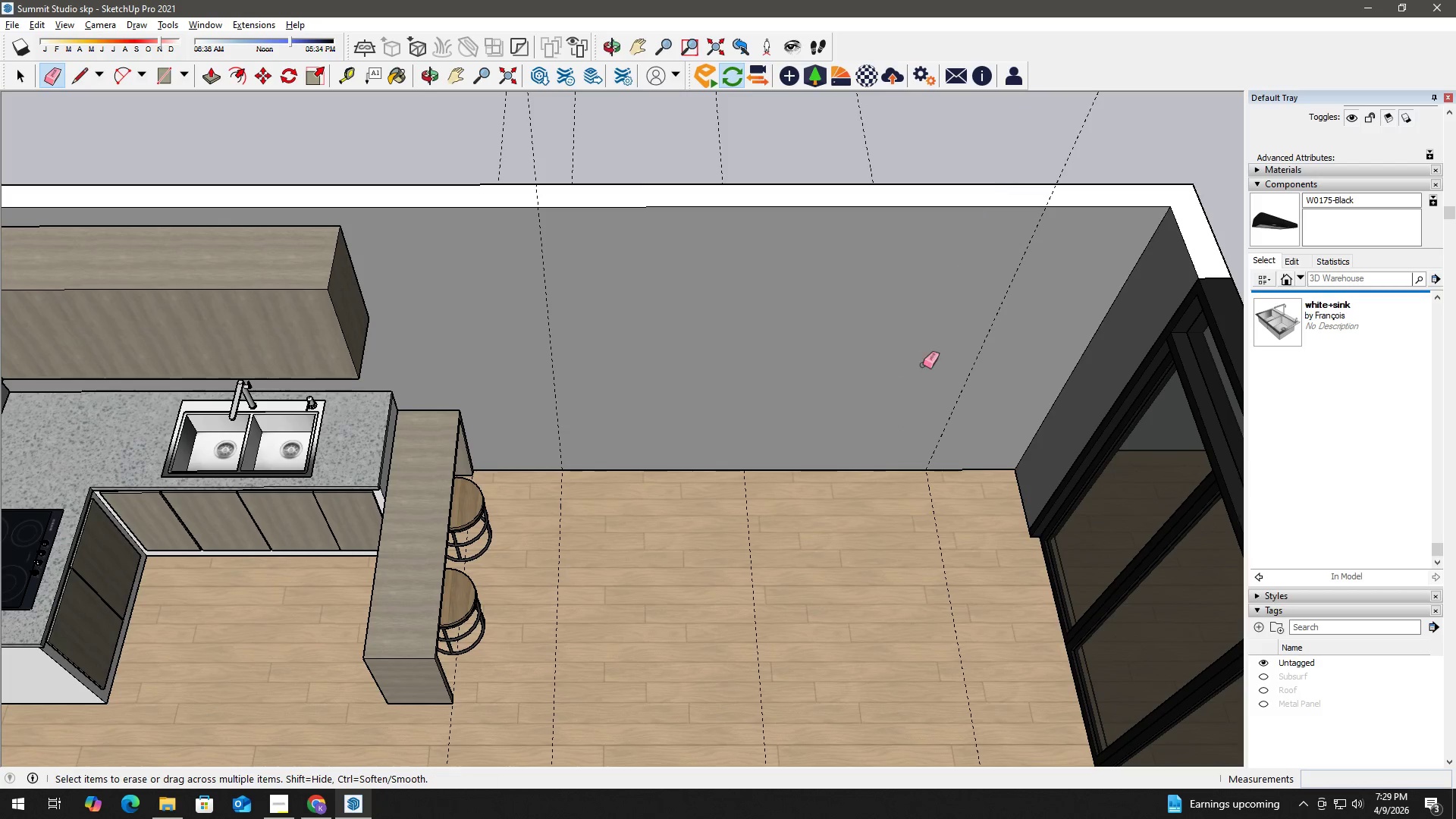 
key(Space)
 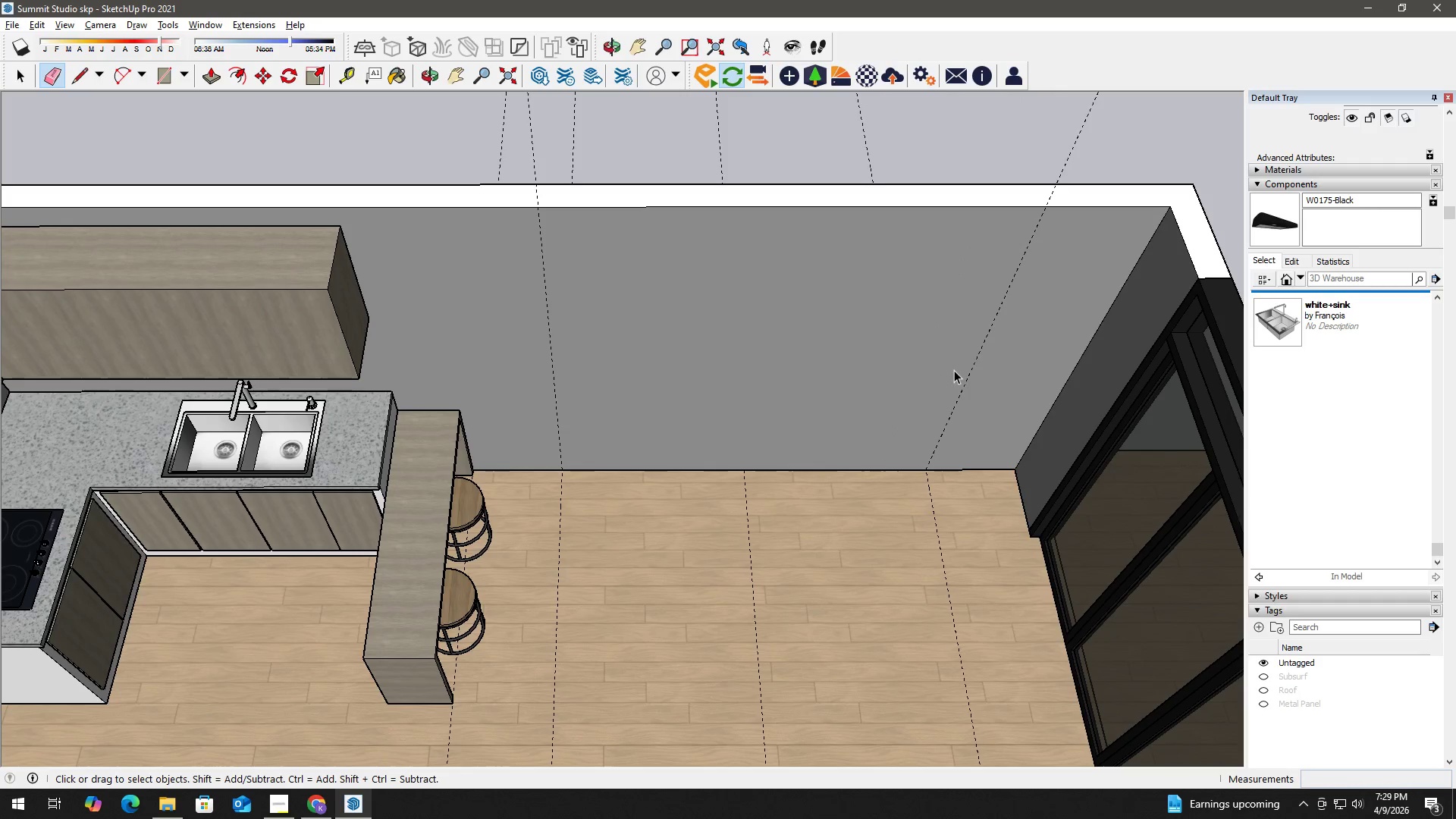 
key(T)
 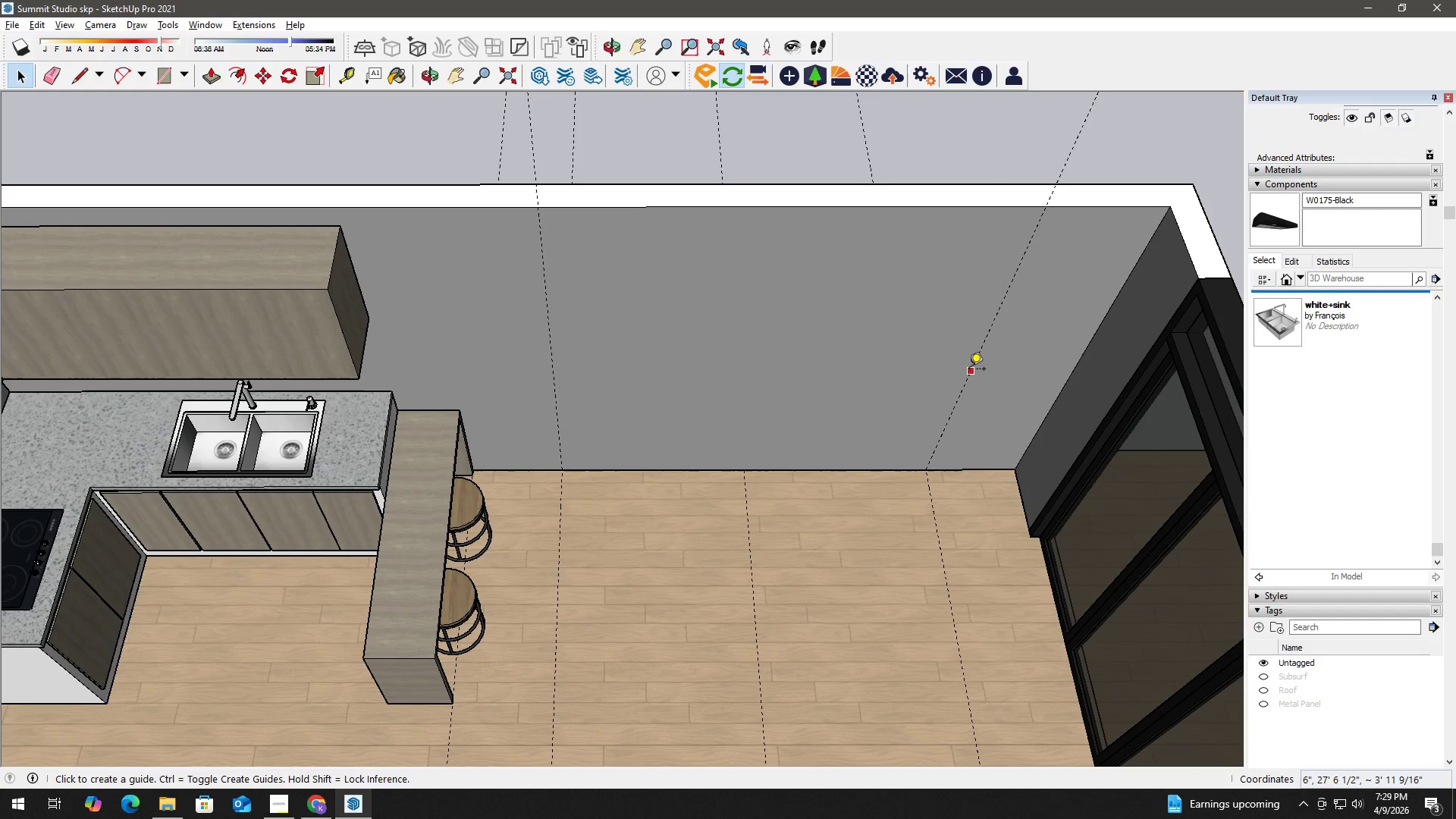 
left_click_drag(start_coordinate=[969, 370], to_coordinate=[962, 370])
 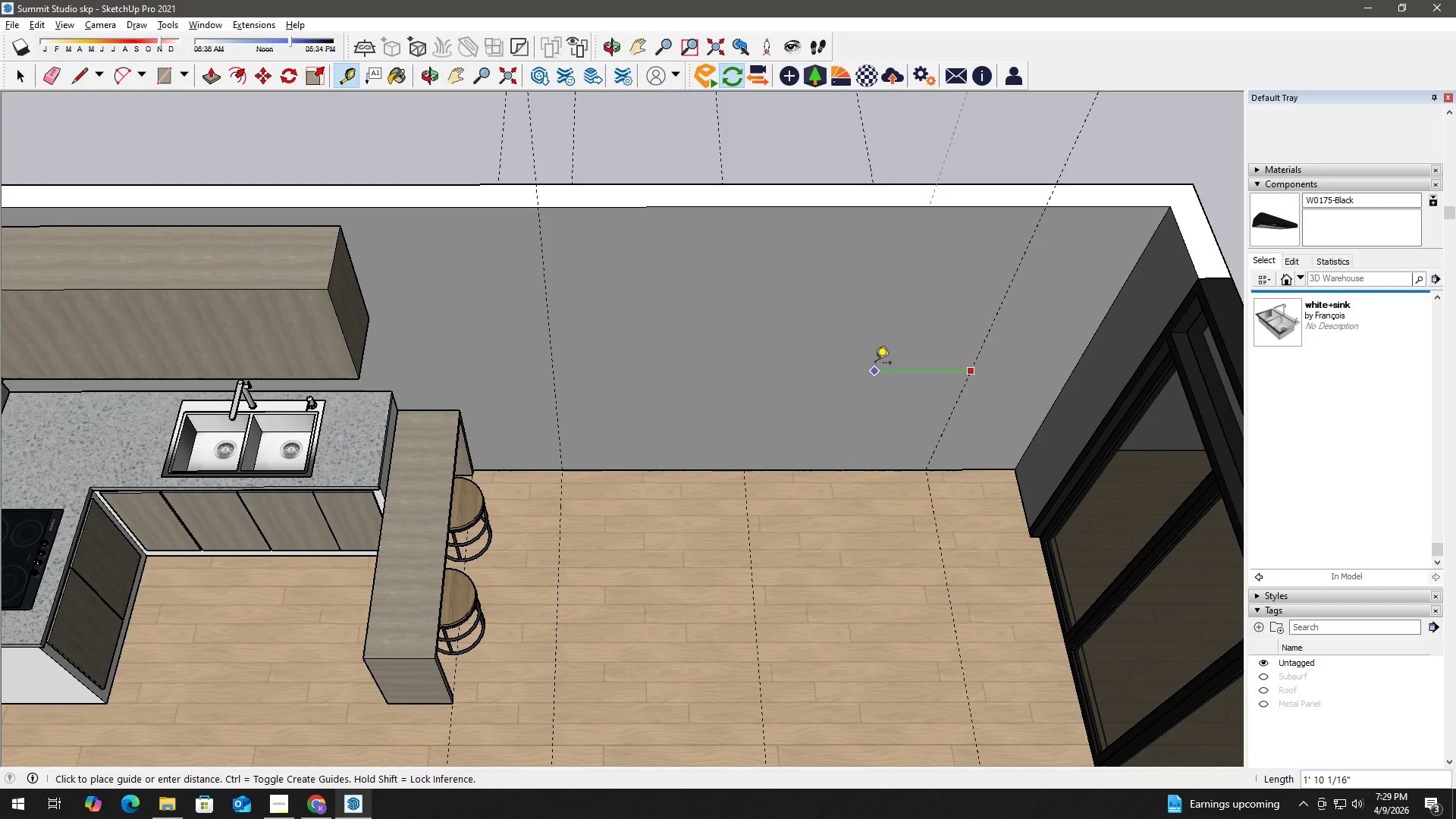 
key(Numpad1)
 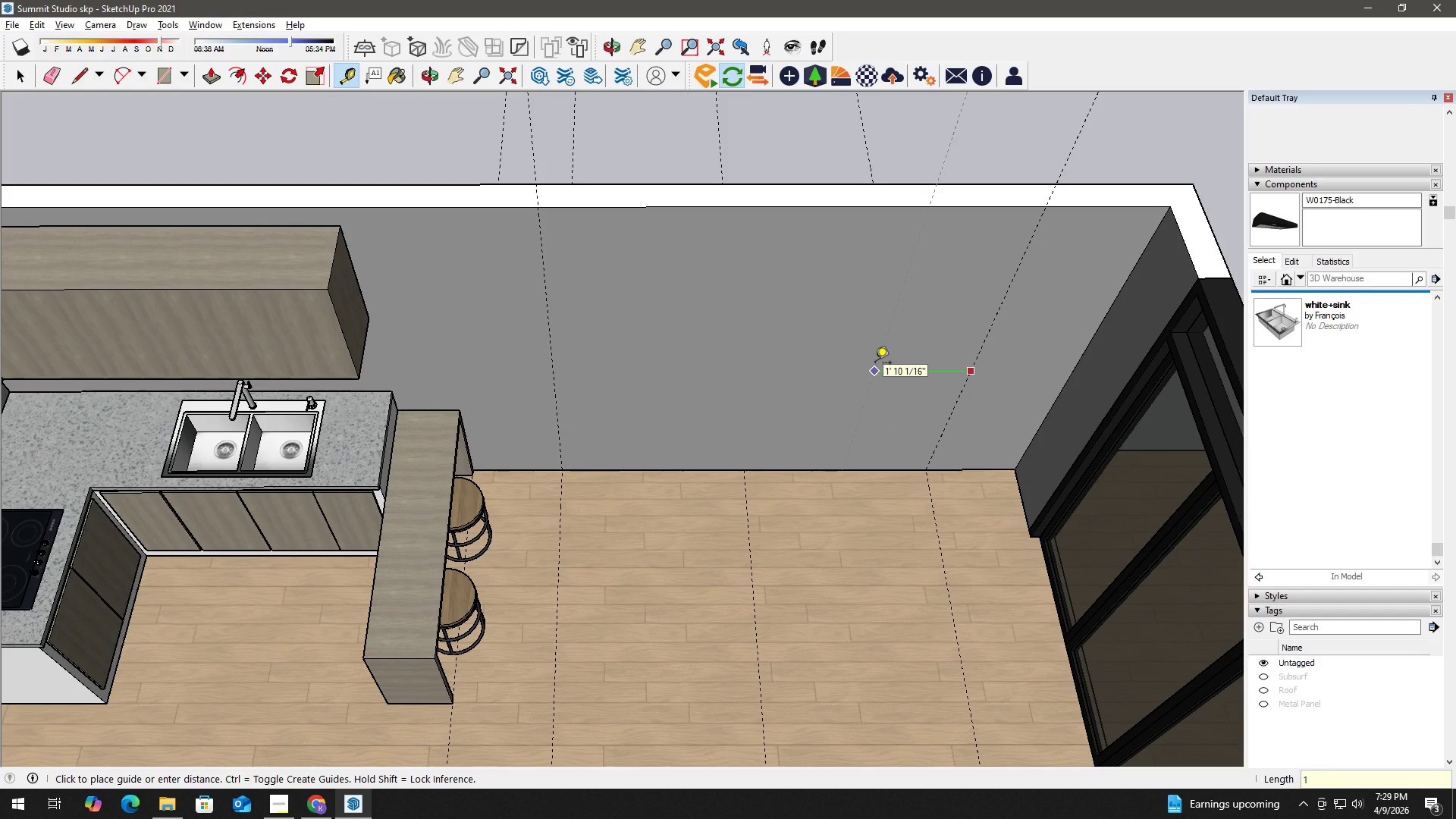 
key(Backspace)
 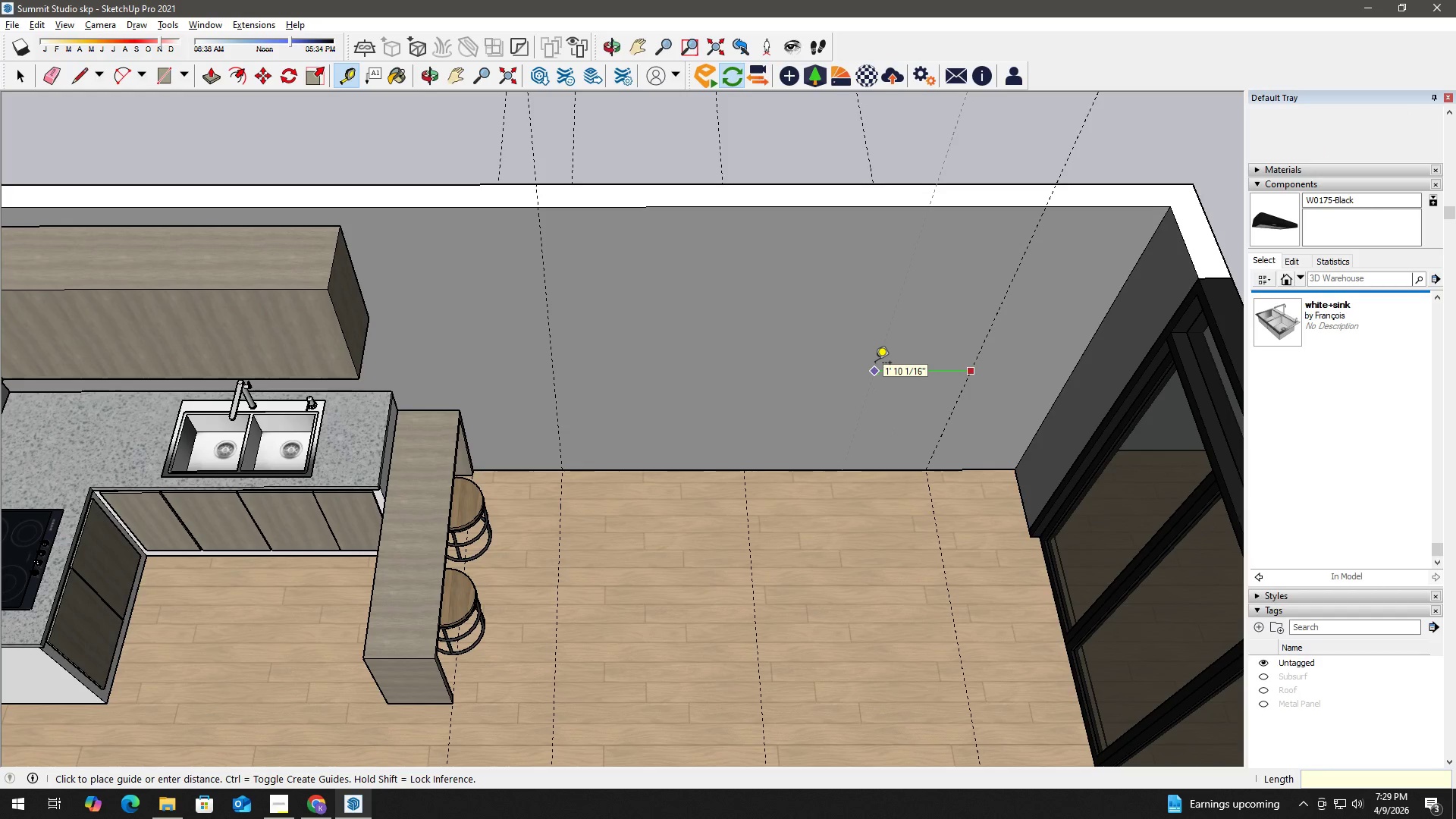 
key(Numpad4)
 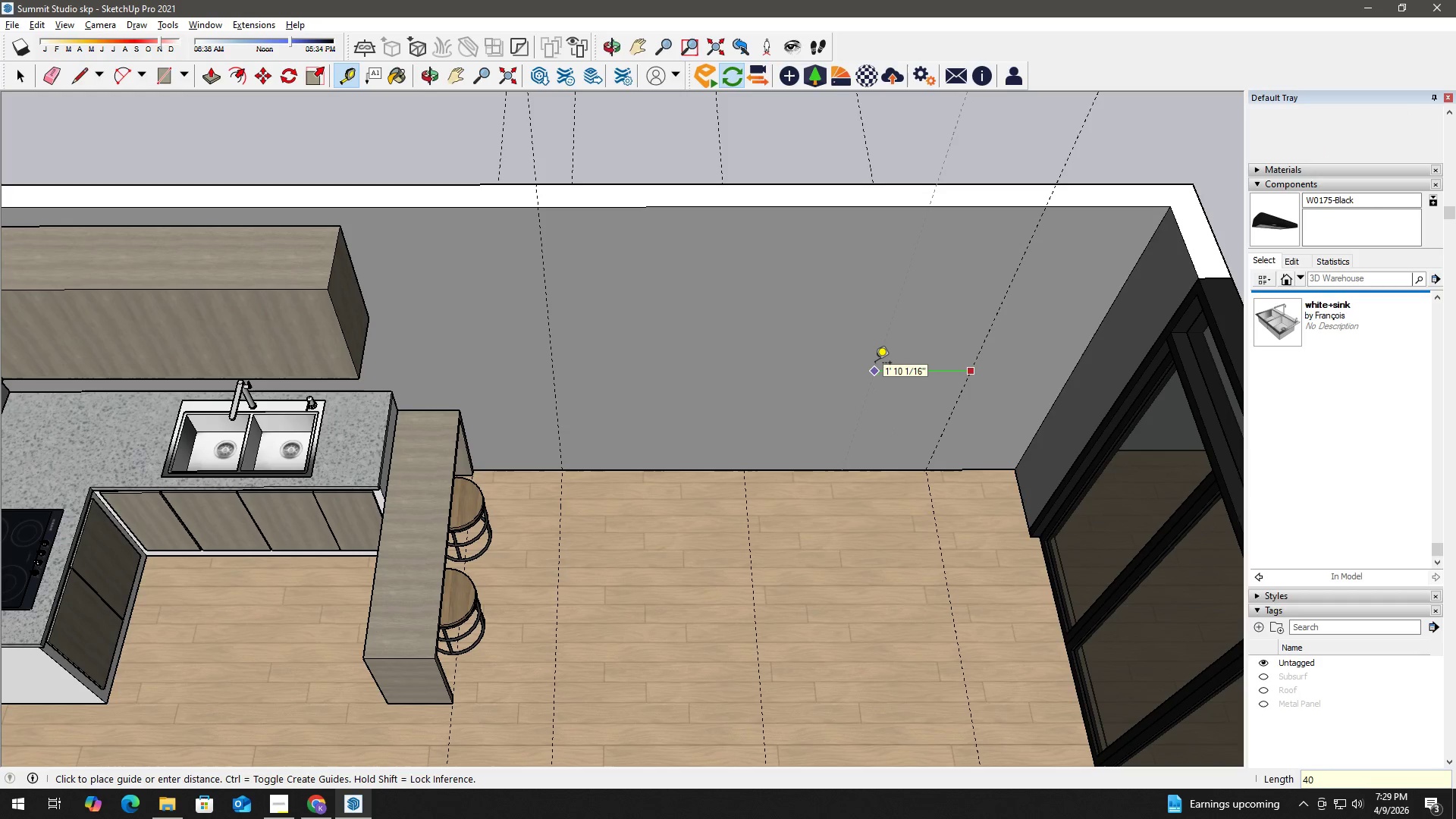 
key(Numpad0)
 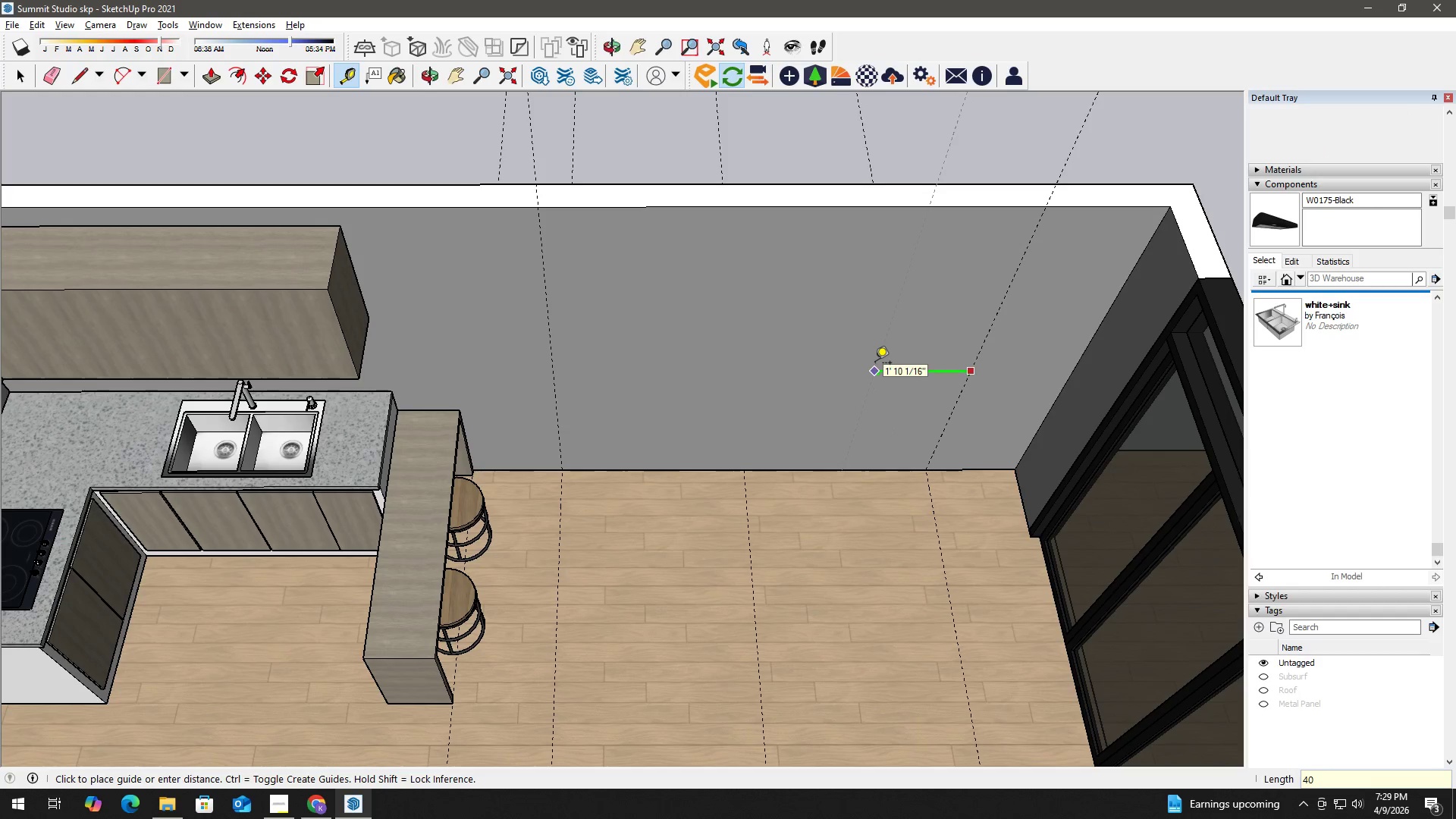 
key(Shift+Quote)
 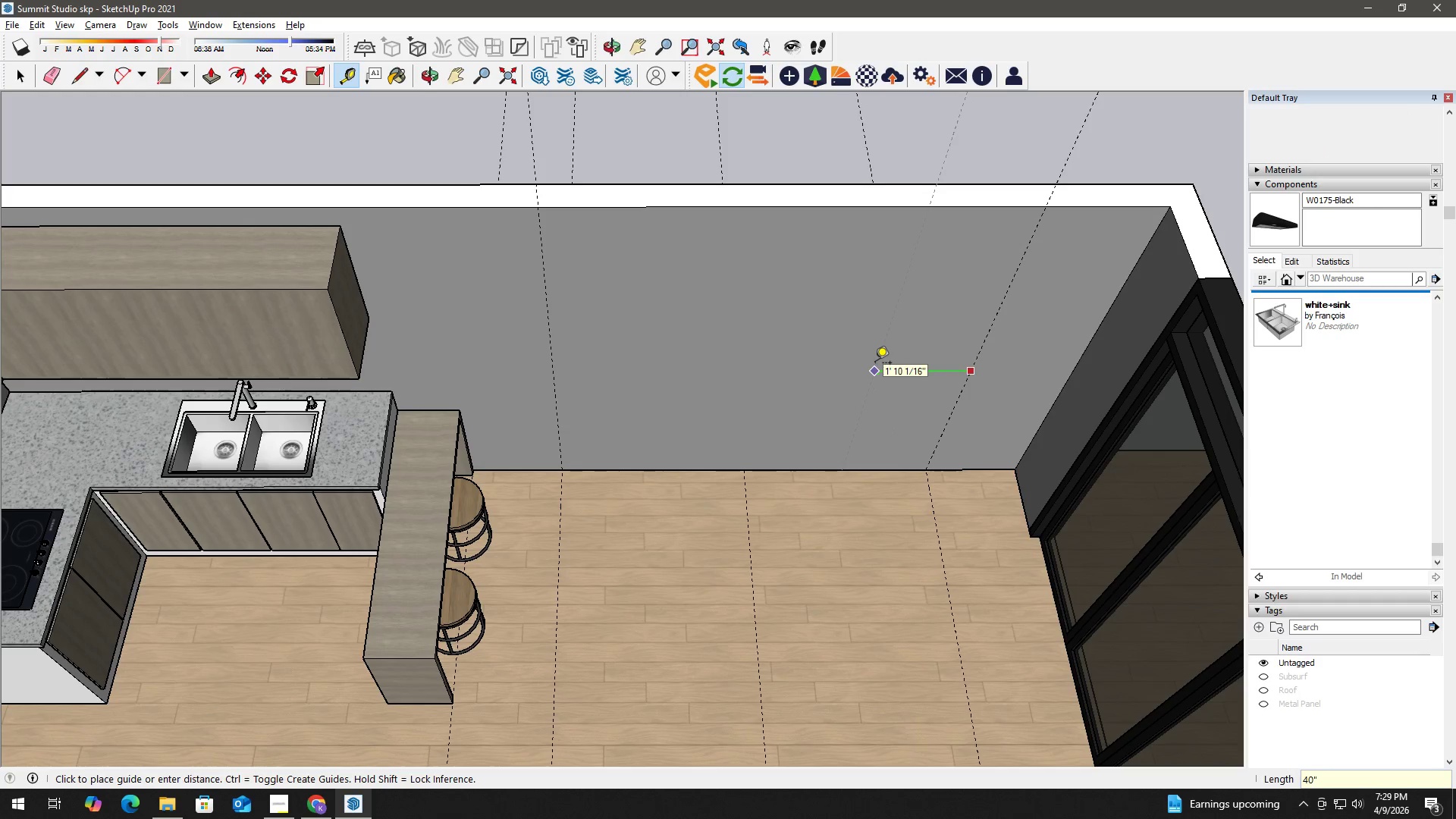 
key(Enter)
 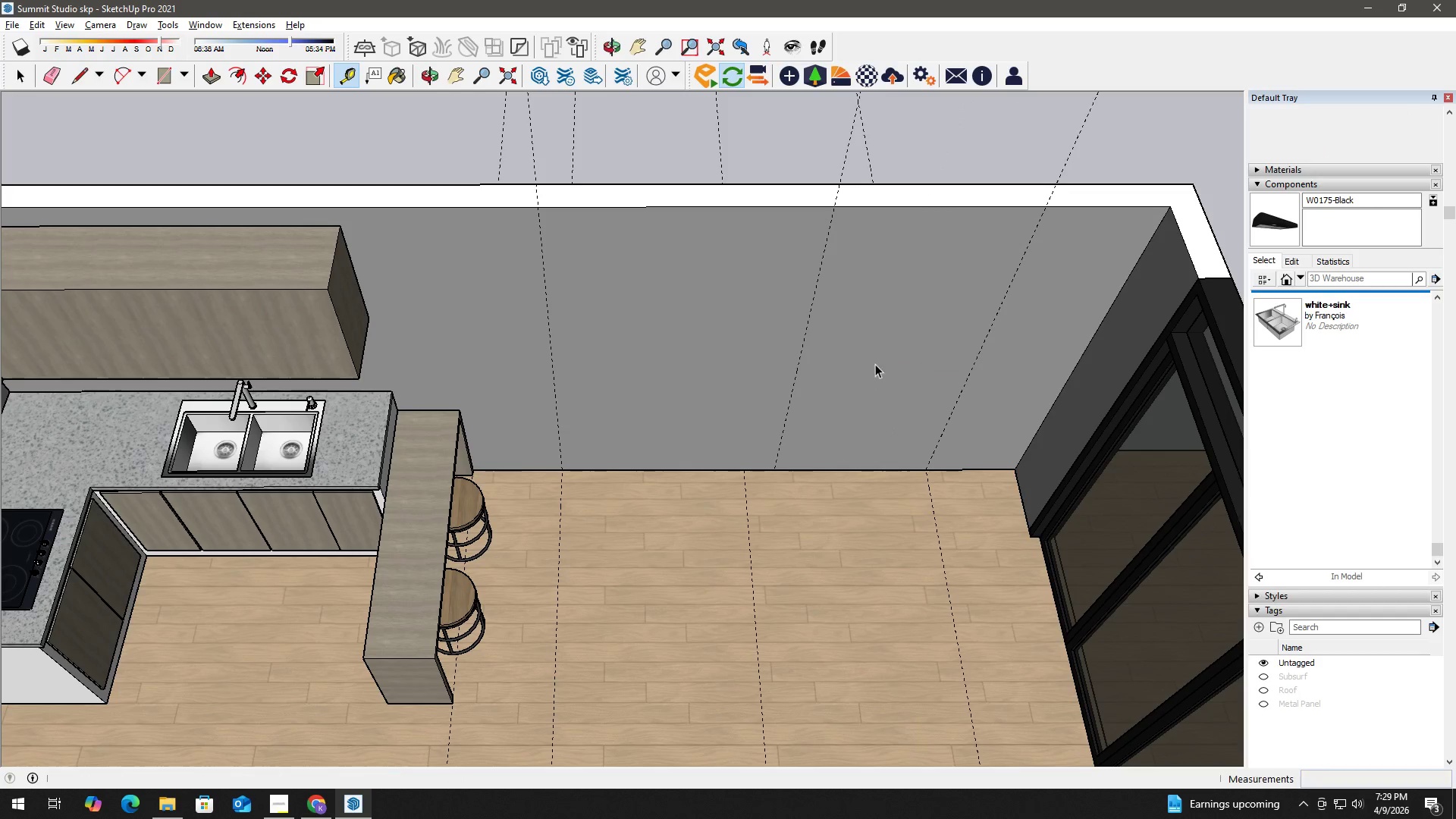 
key(Space)
 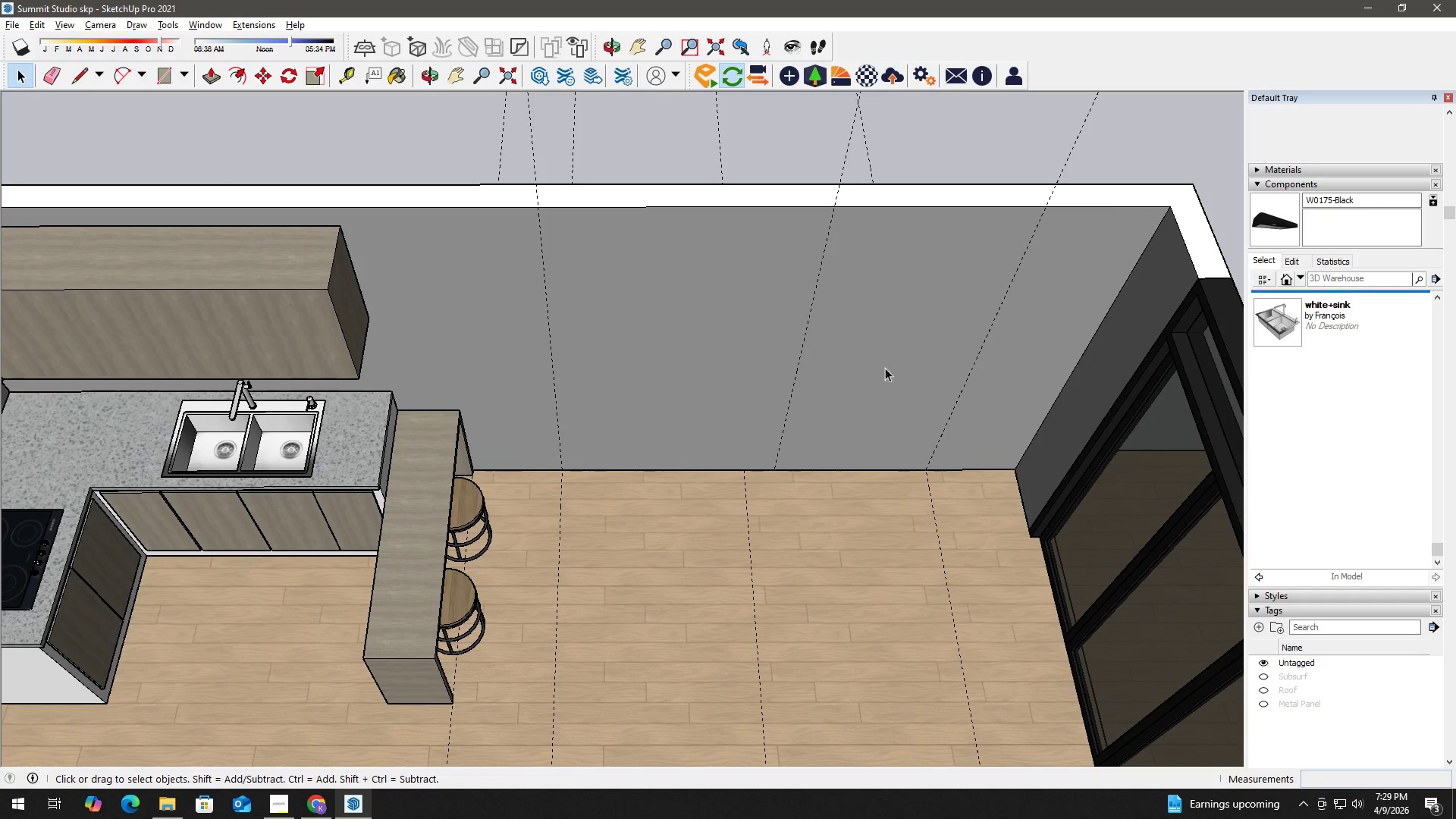 
key(Control+Z)
 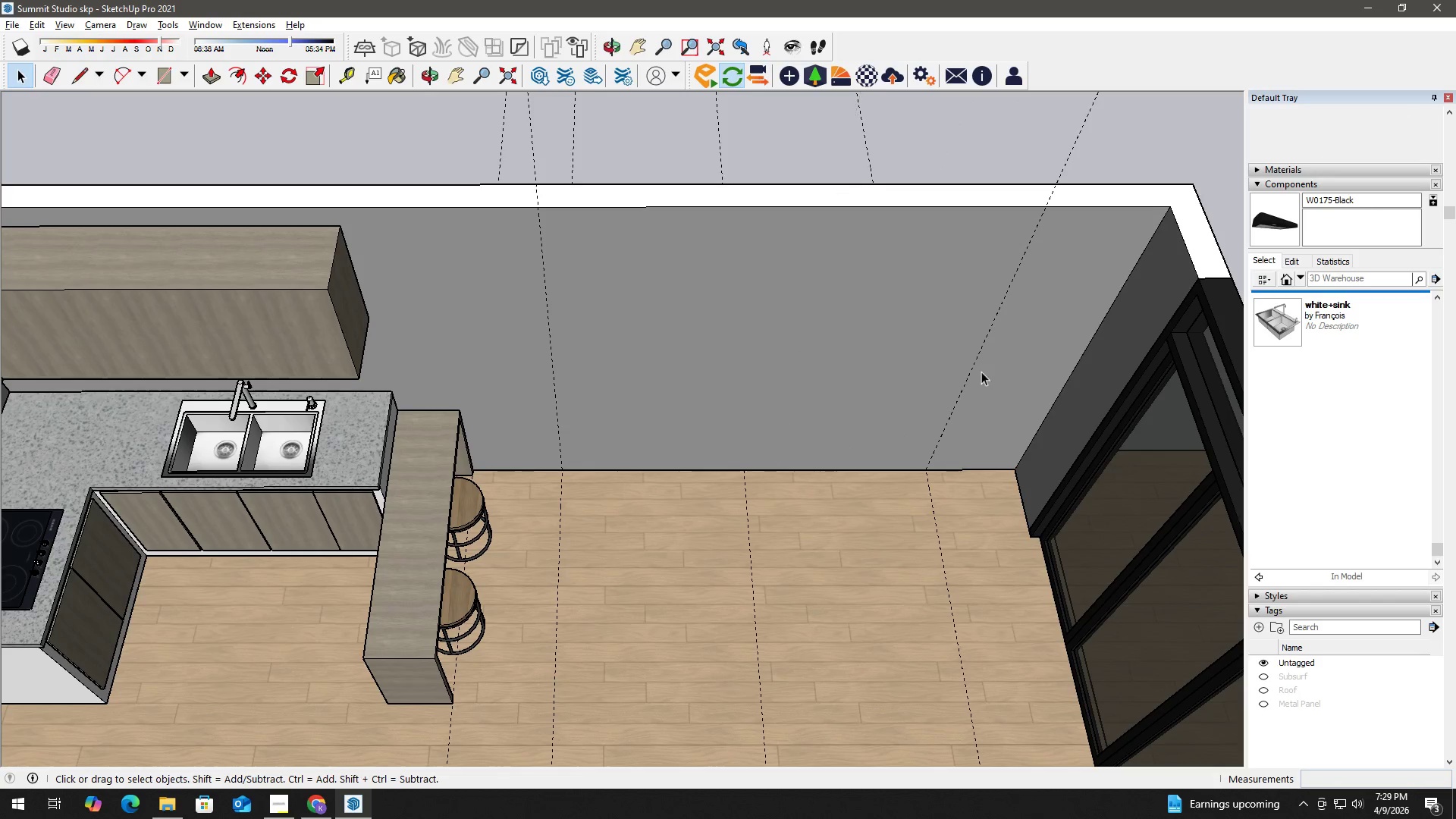 
key(Space)
 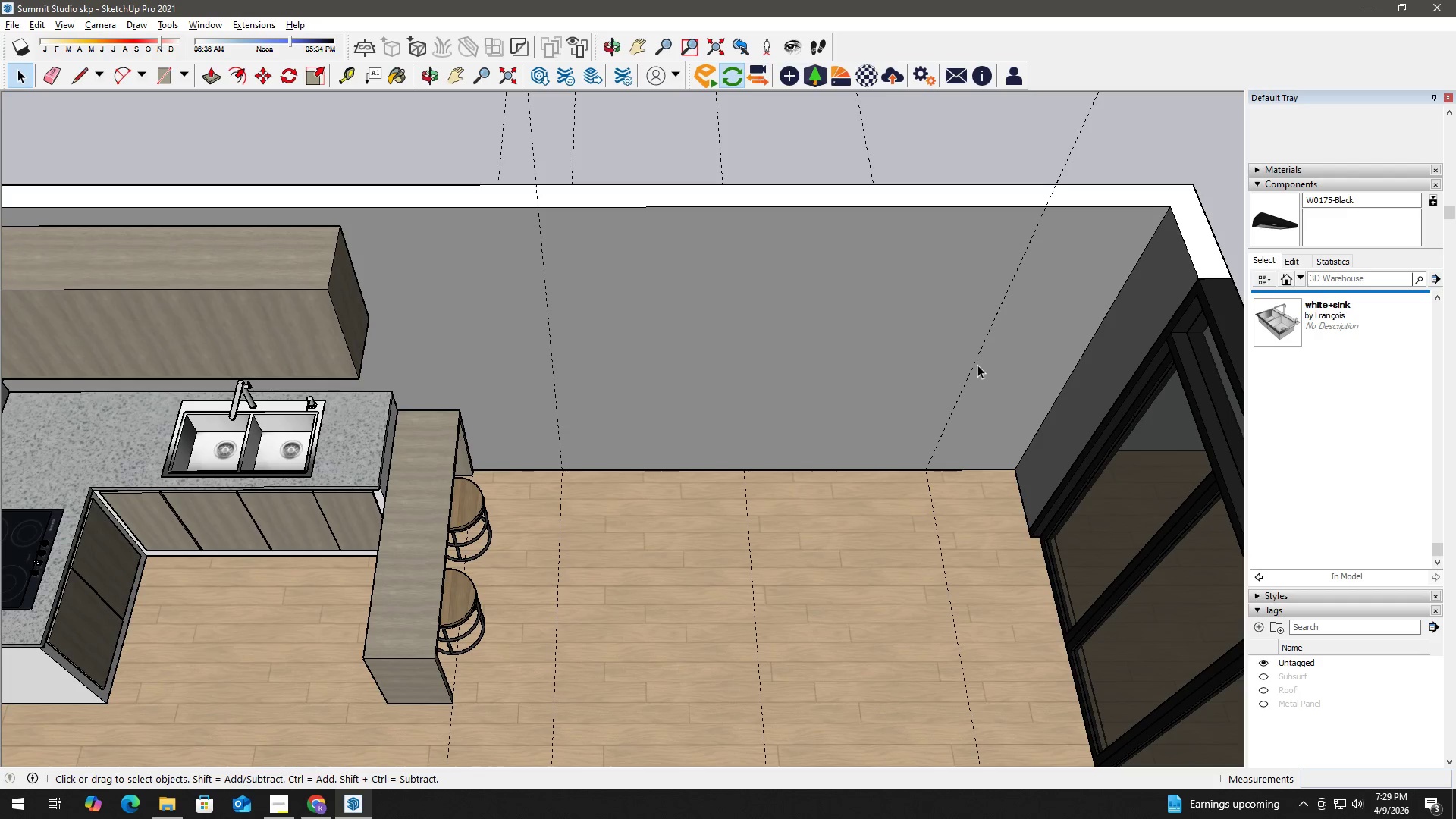 
key(T)
 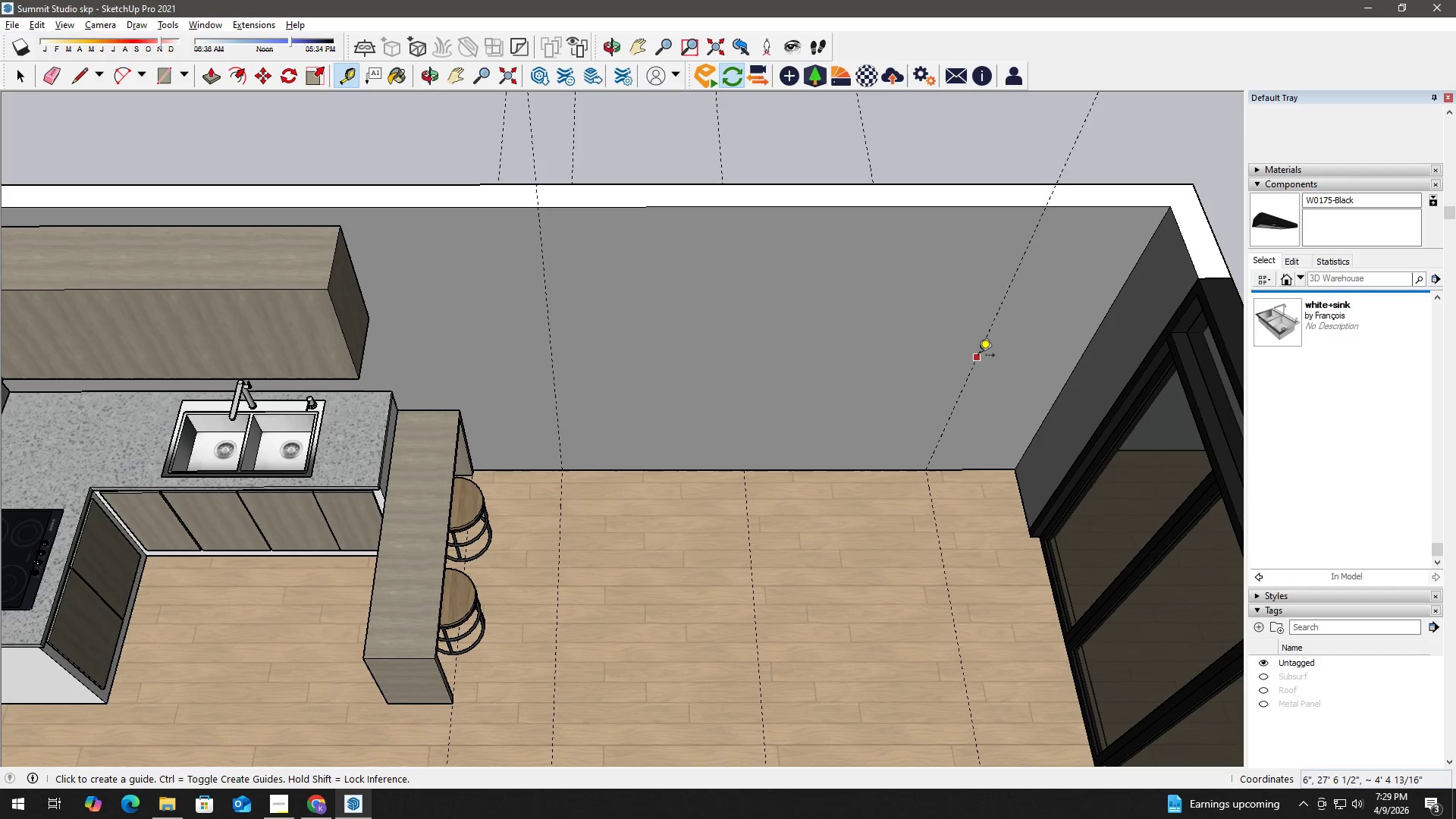 
left_click([978, 356])
 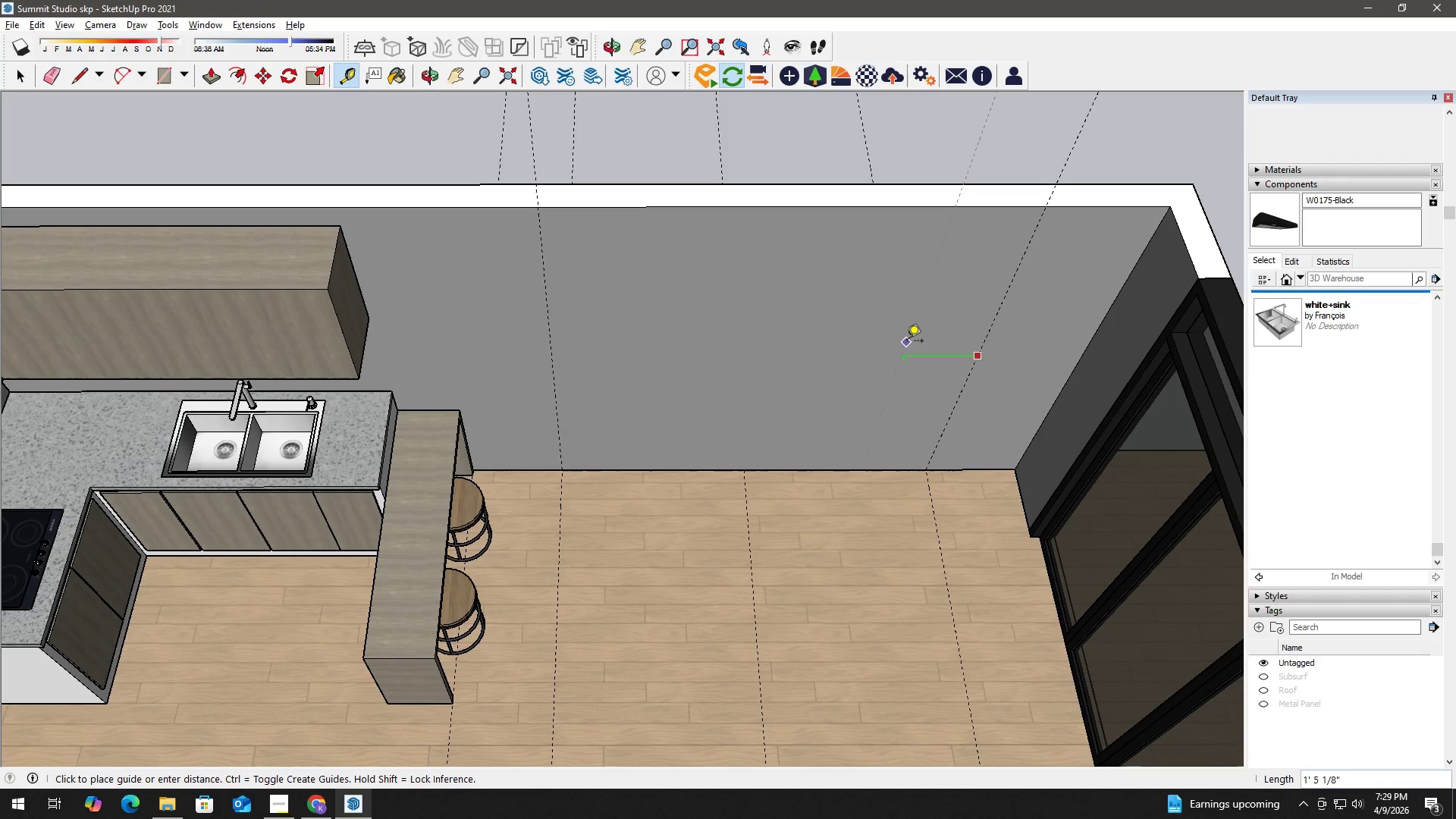 
key(Numpad4)
 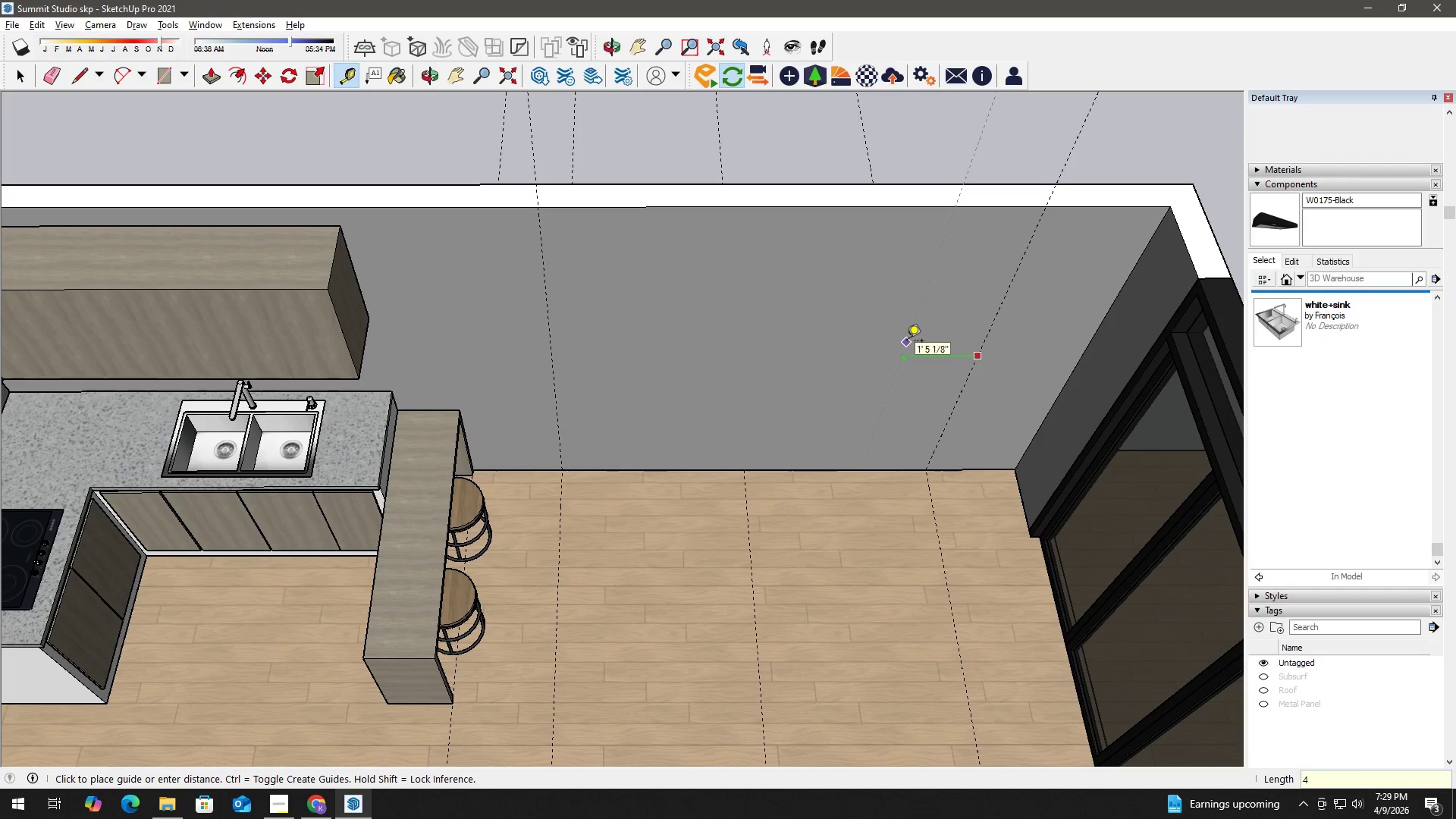 
key(Numpad0)
 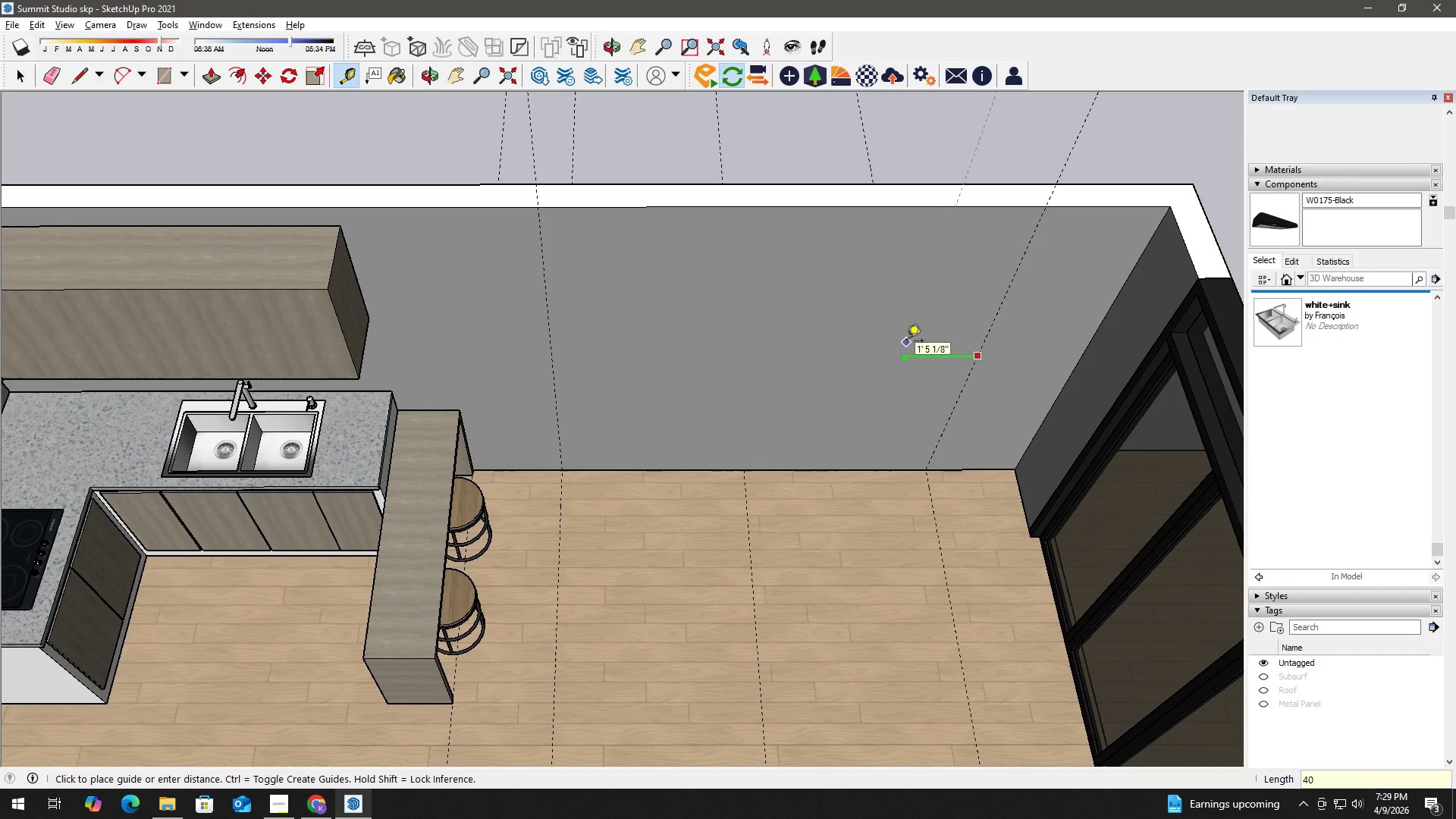 
key(Shift+Quote)
 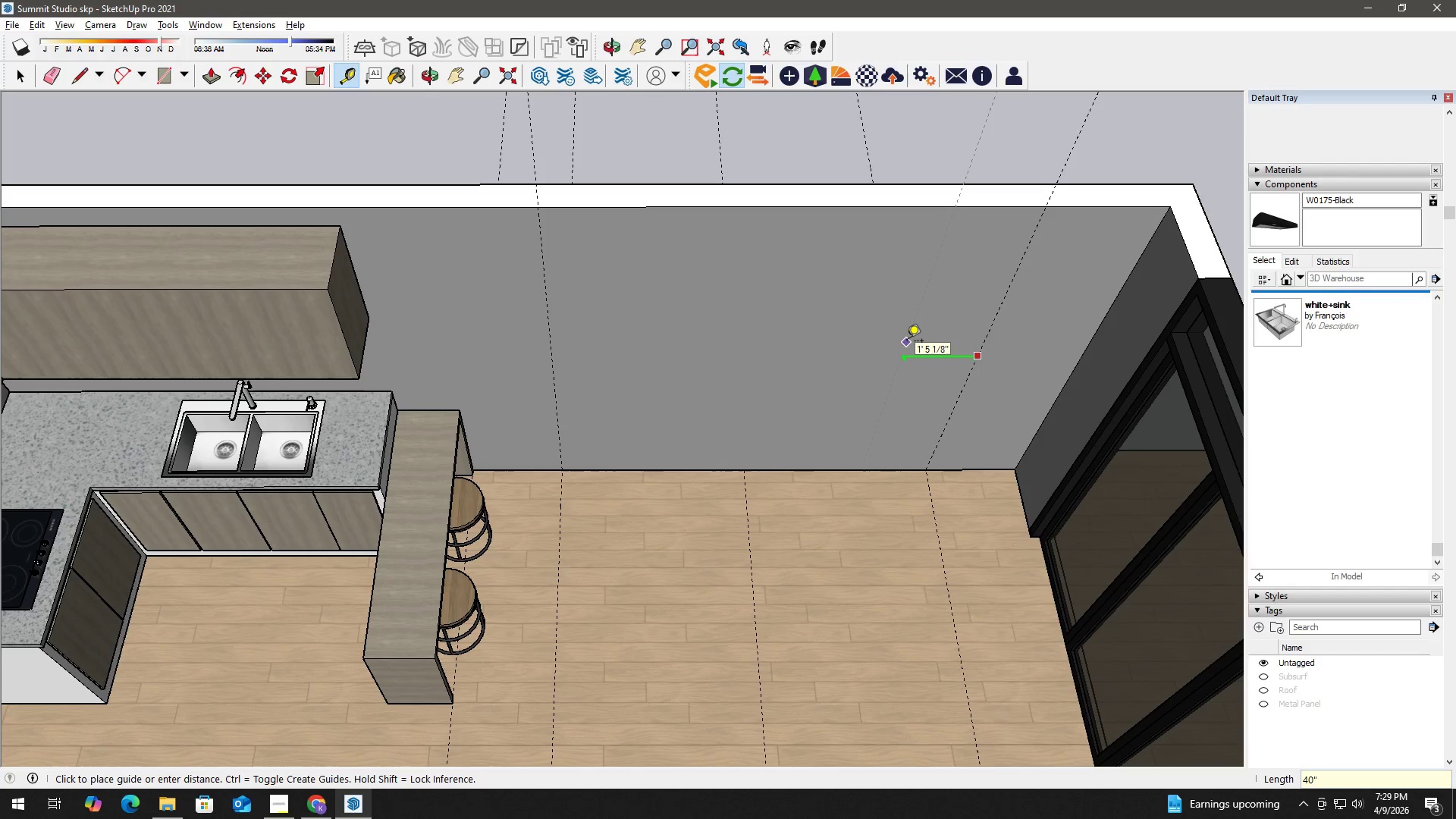 
key(Enter)
 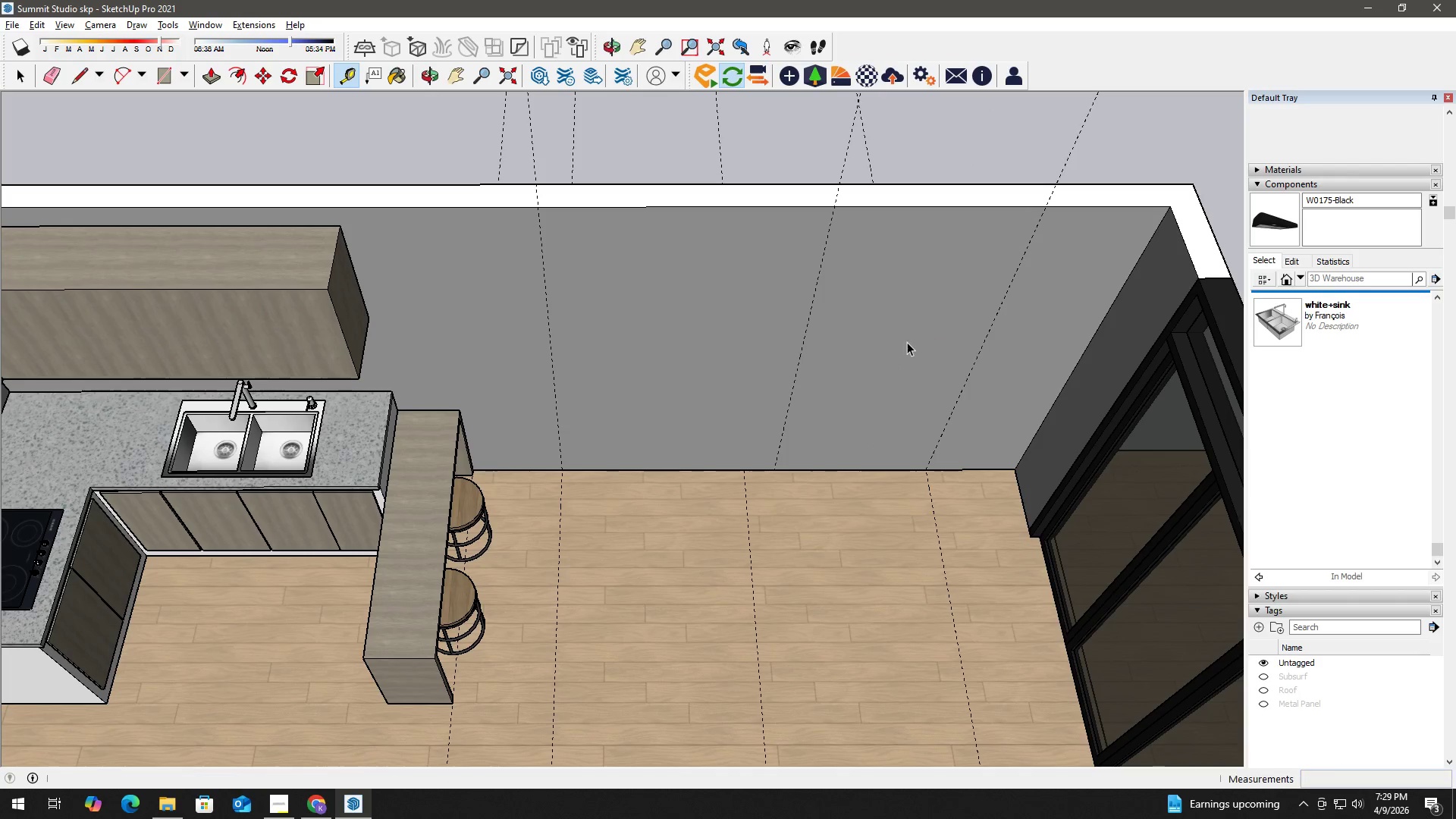 
key(Space)
 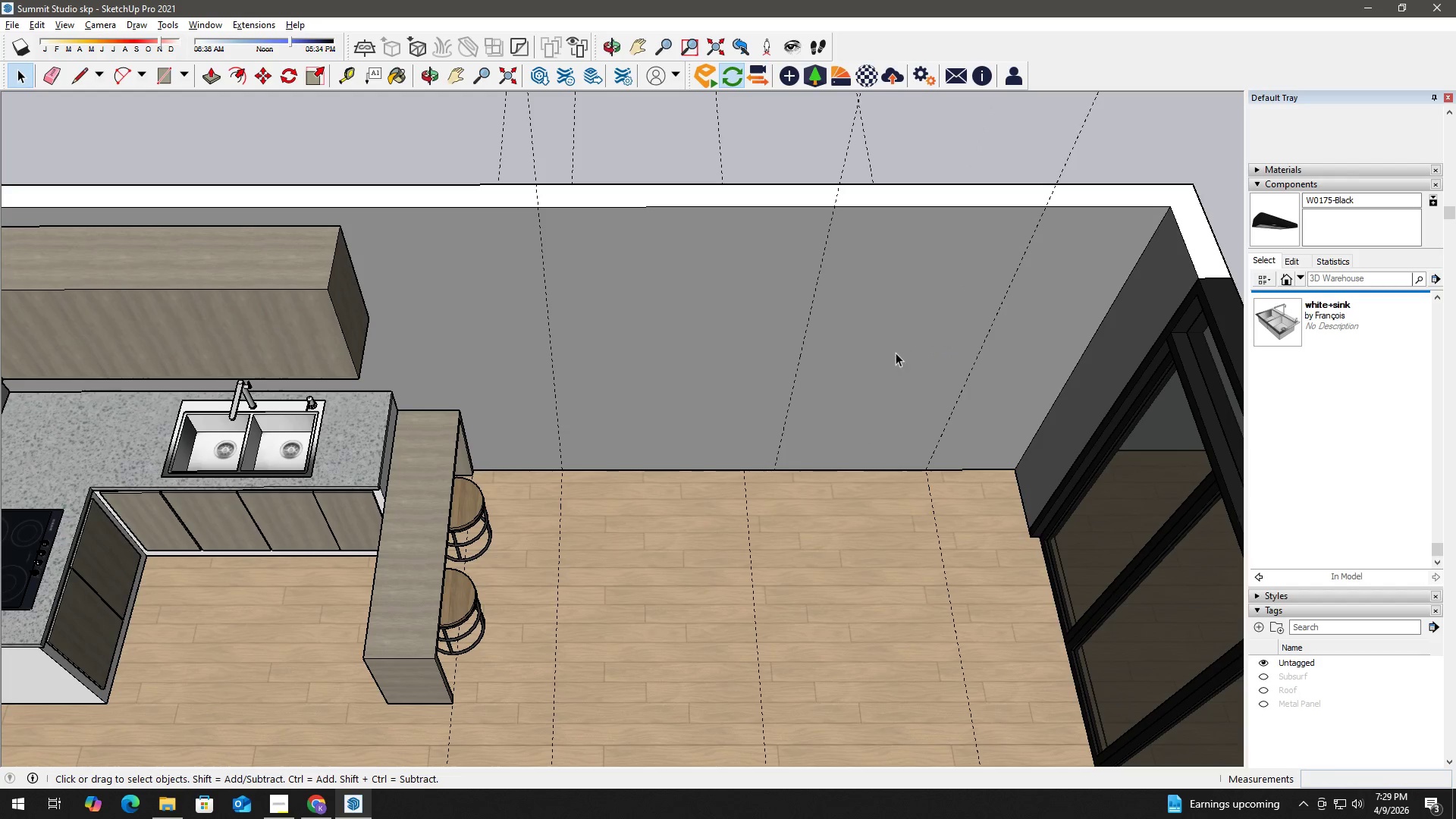 
key(E)
 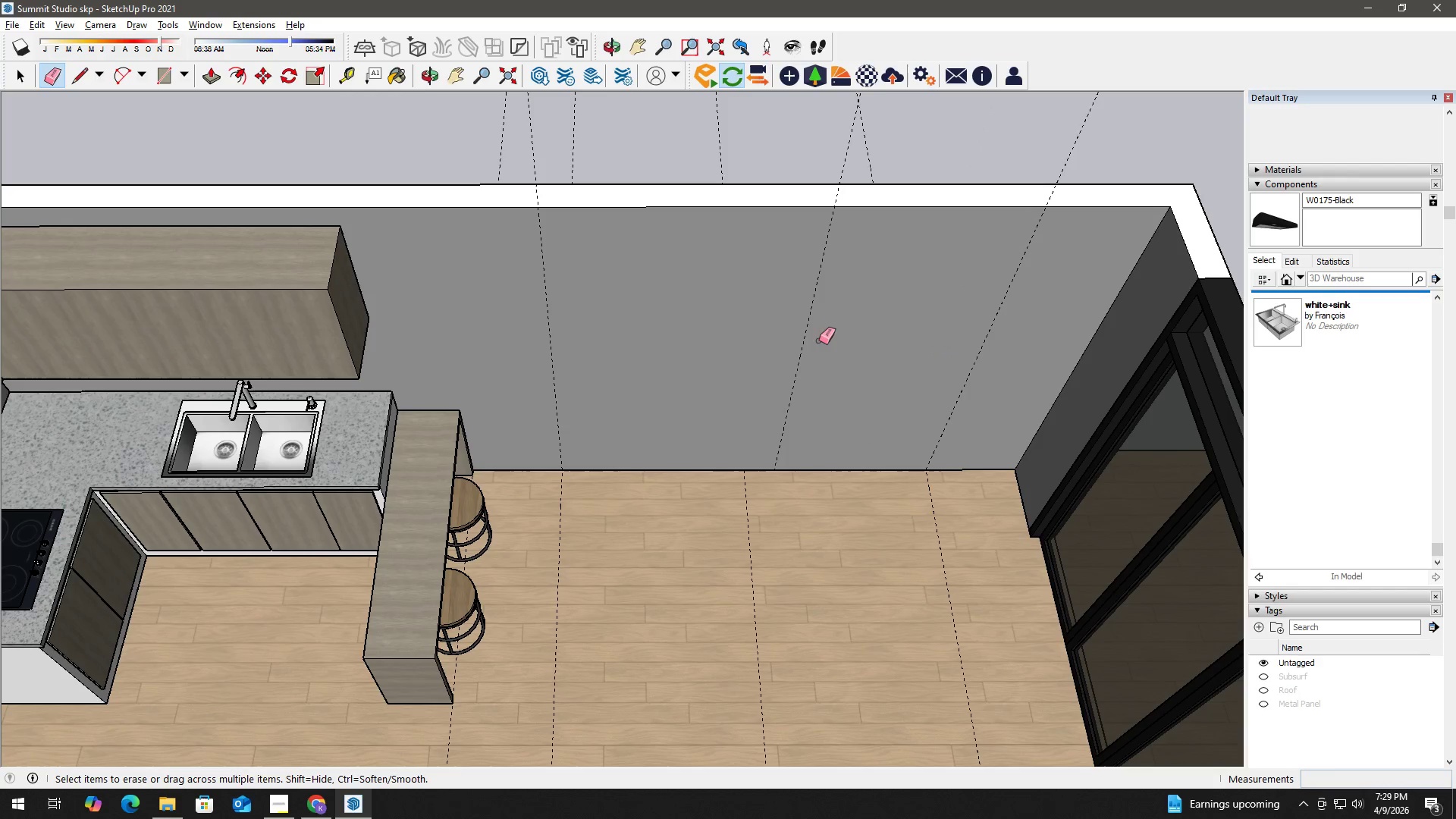 
left_click_drag(start_coordinate=[821, 341], to_coordinate=[786, 331])
 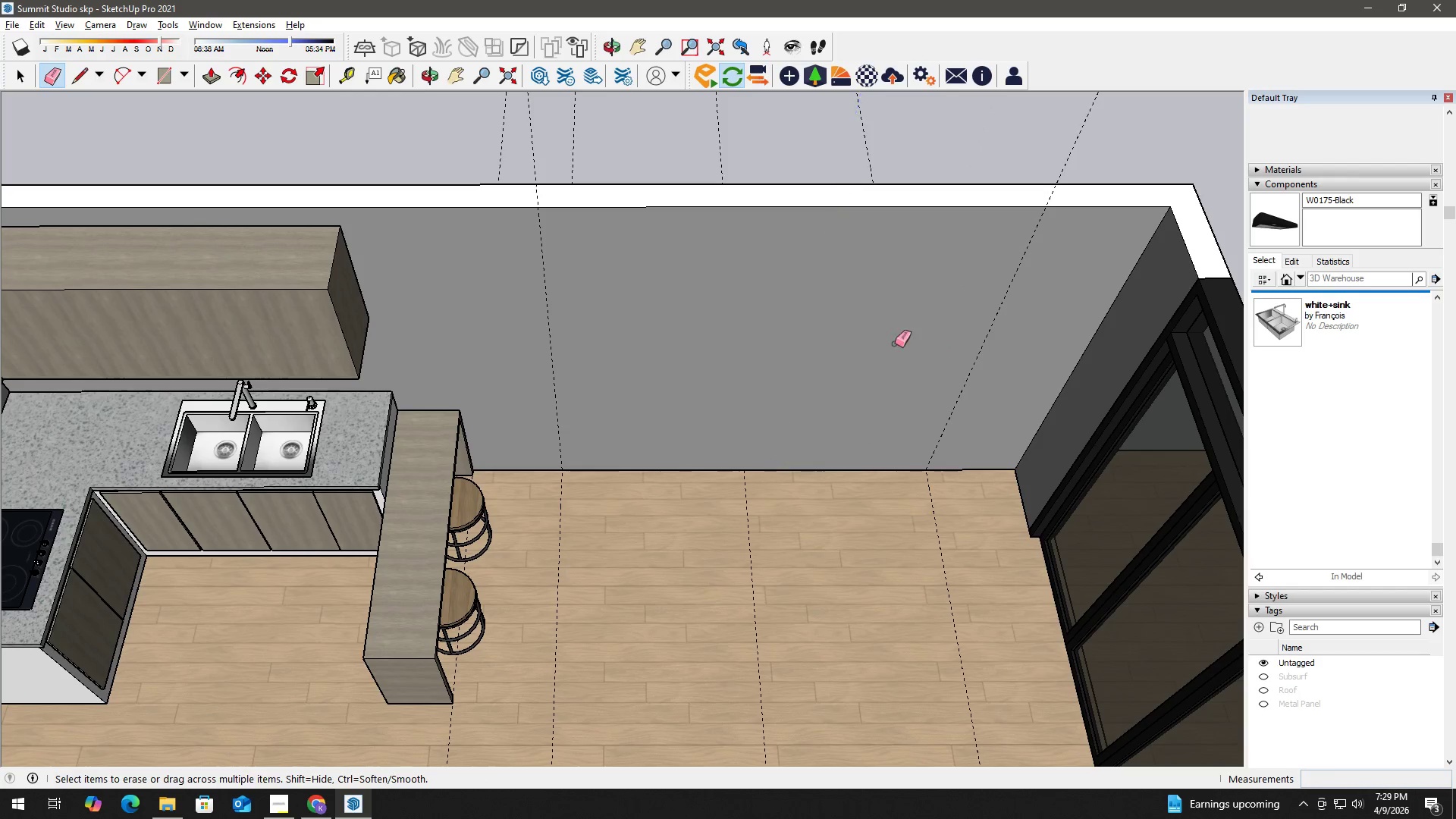 
key(Space)
 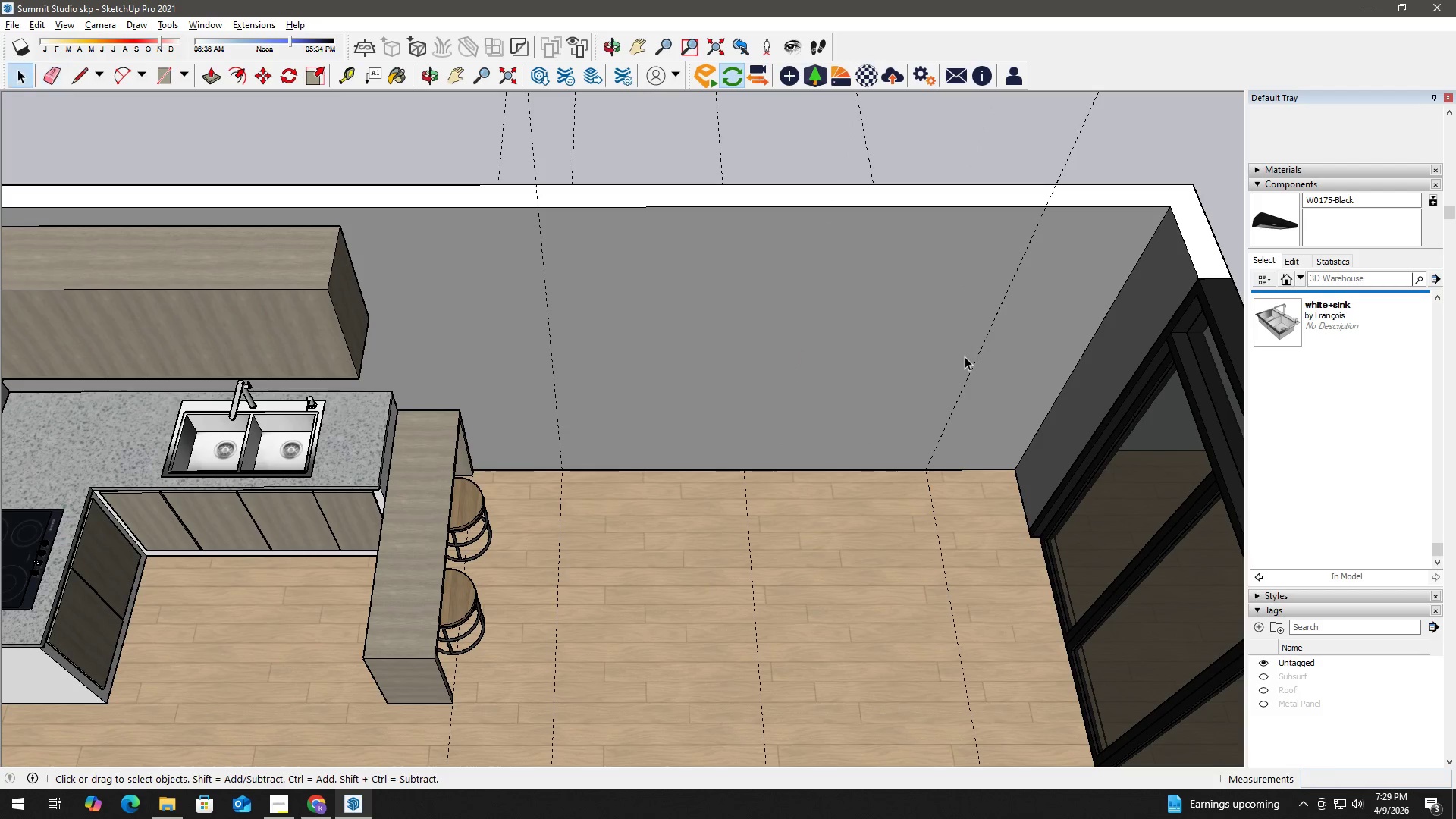 
key(T)
 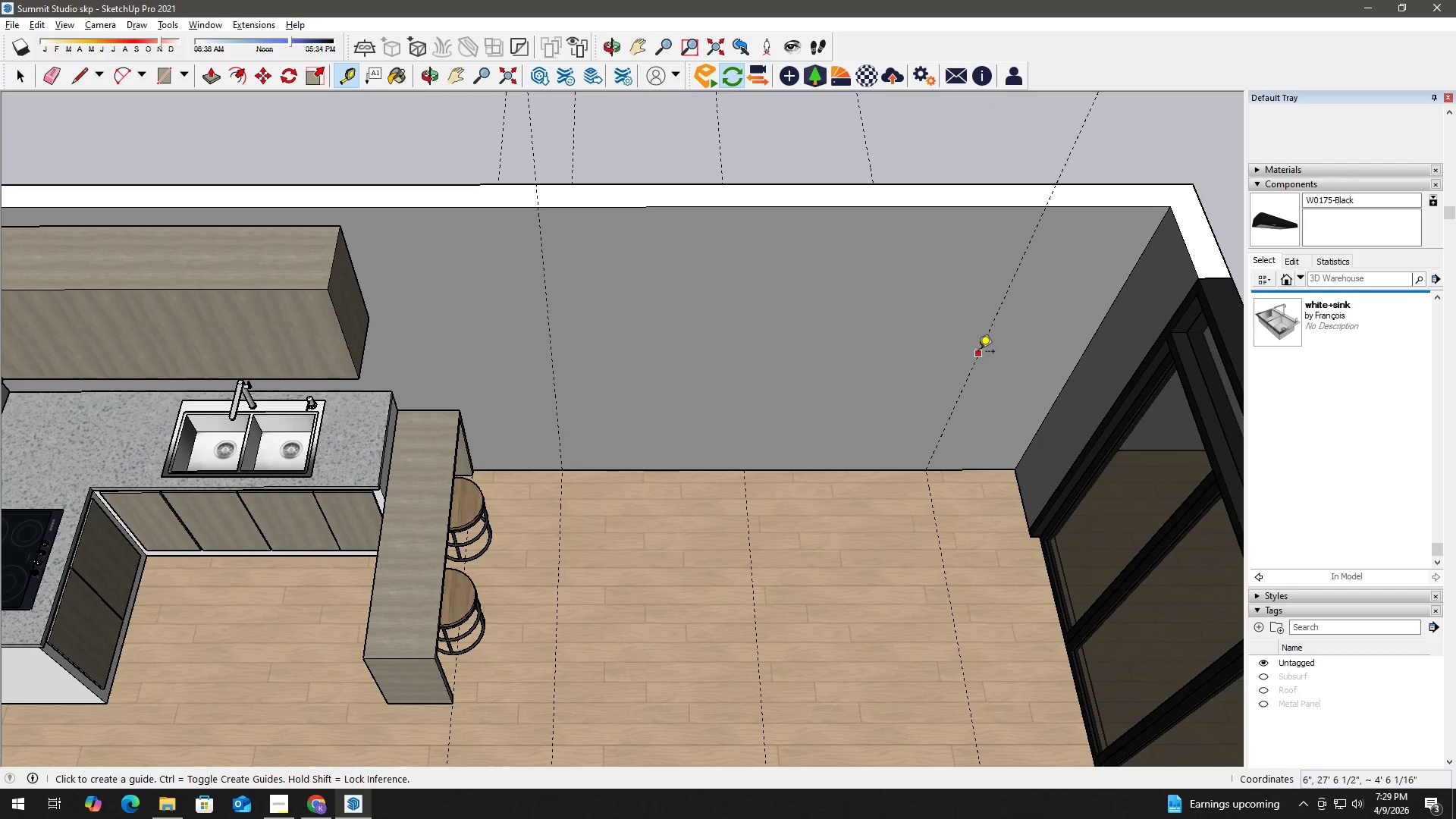 
left_click_drag(start_coordinate=[978, 353], to_coordinate=[952, 348])
 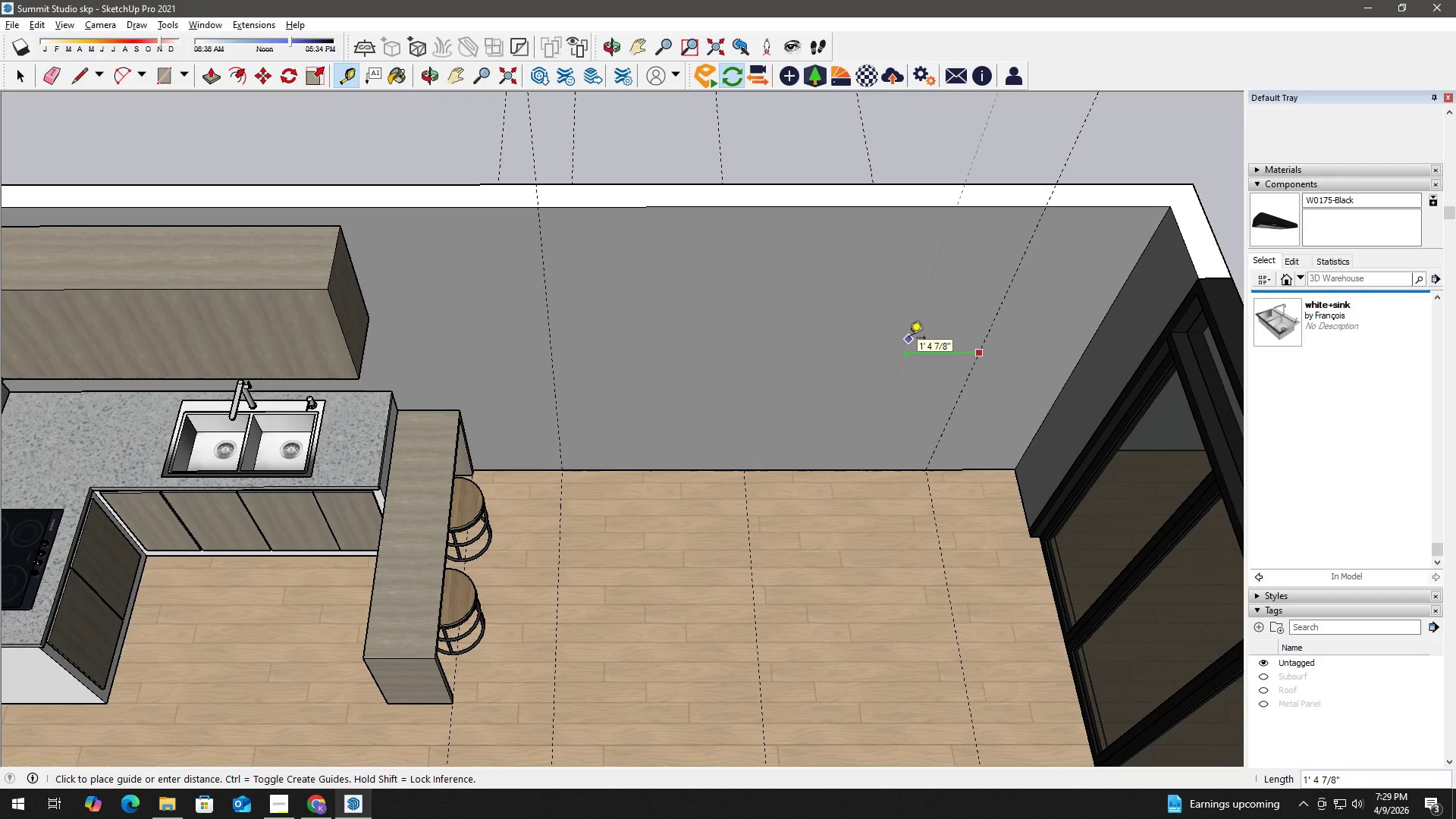 
key(Numpad1)
 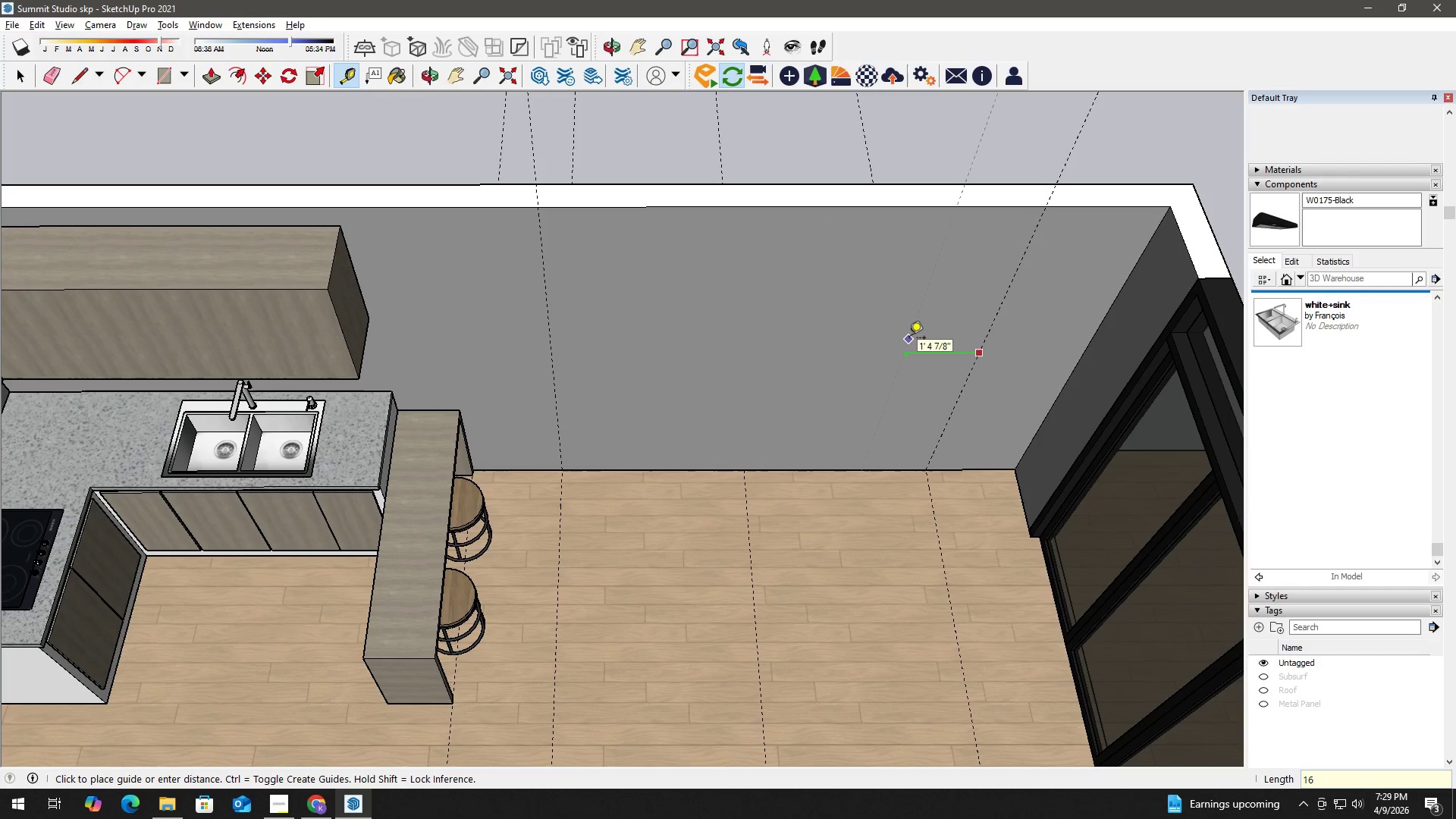 
key(Numpad6)
 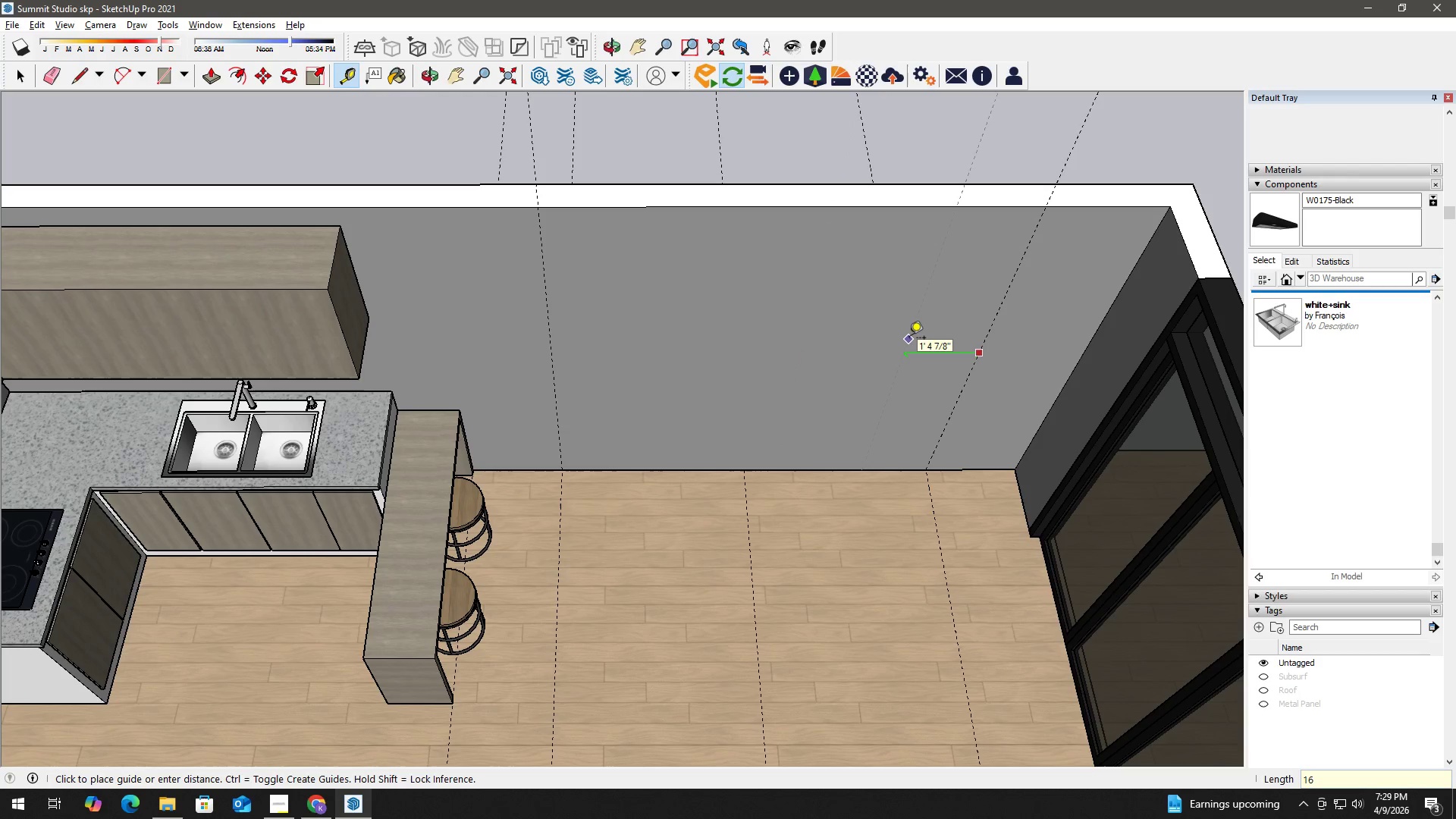 
key(Shift+ShiftLeft)
 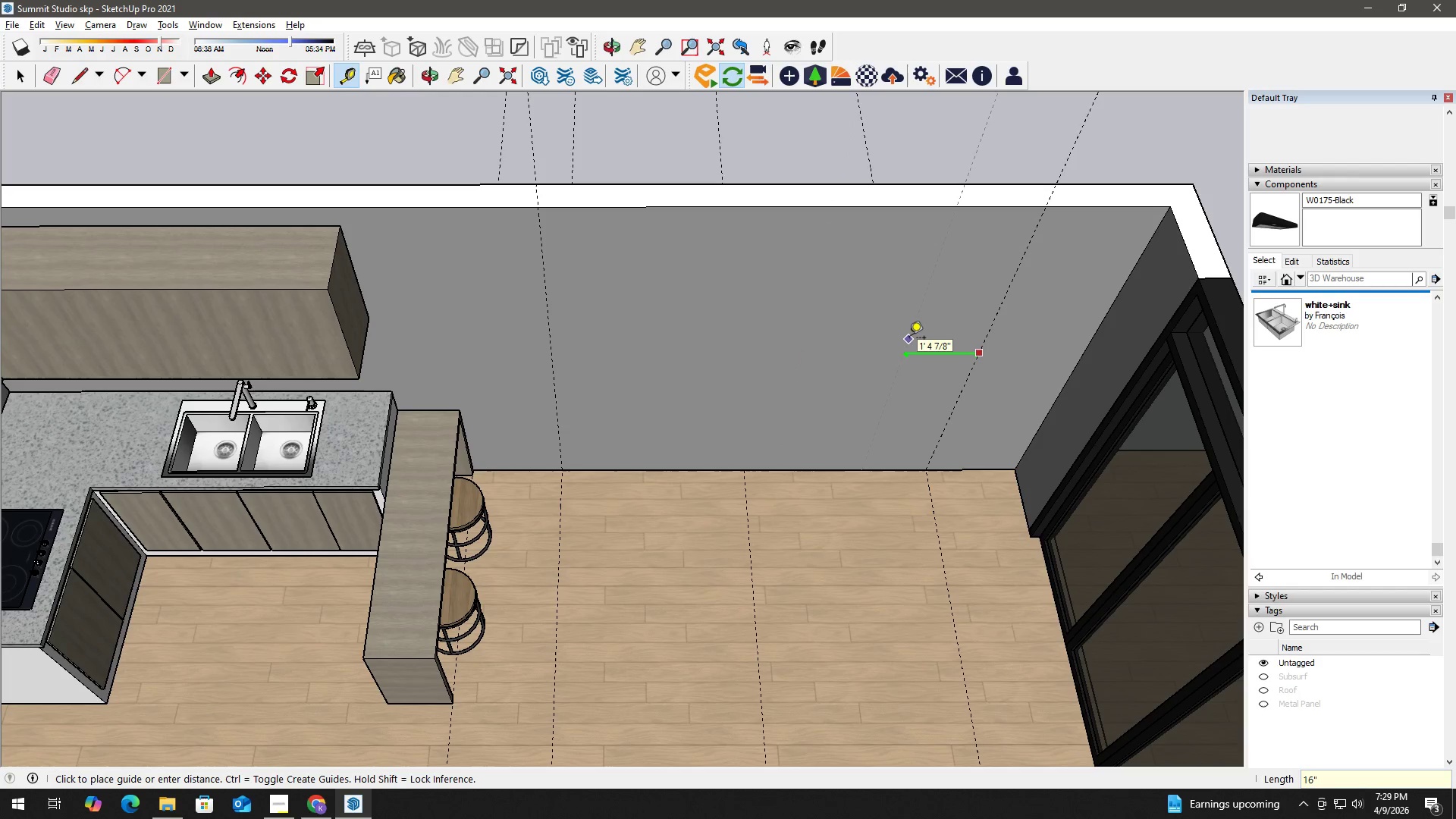 
key(Shift+Quote)
 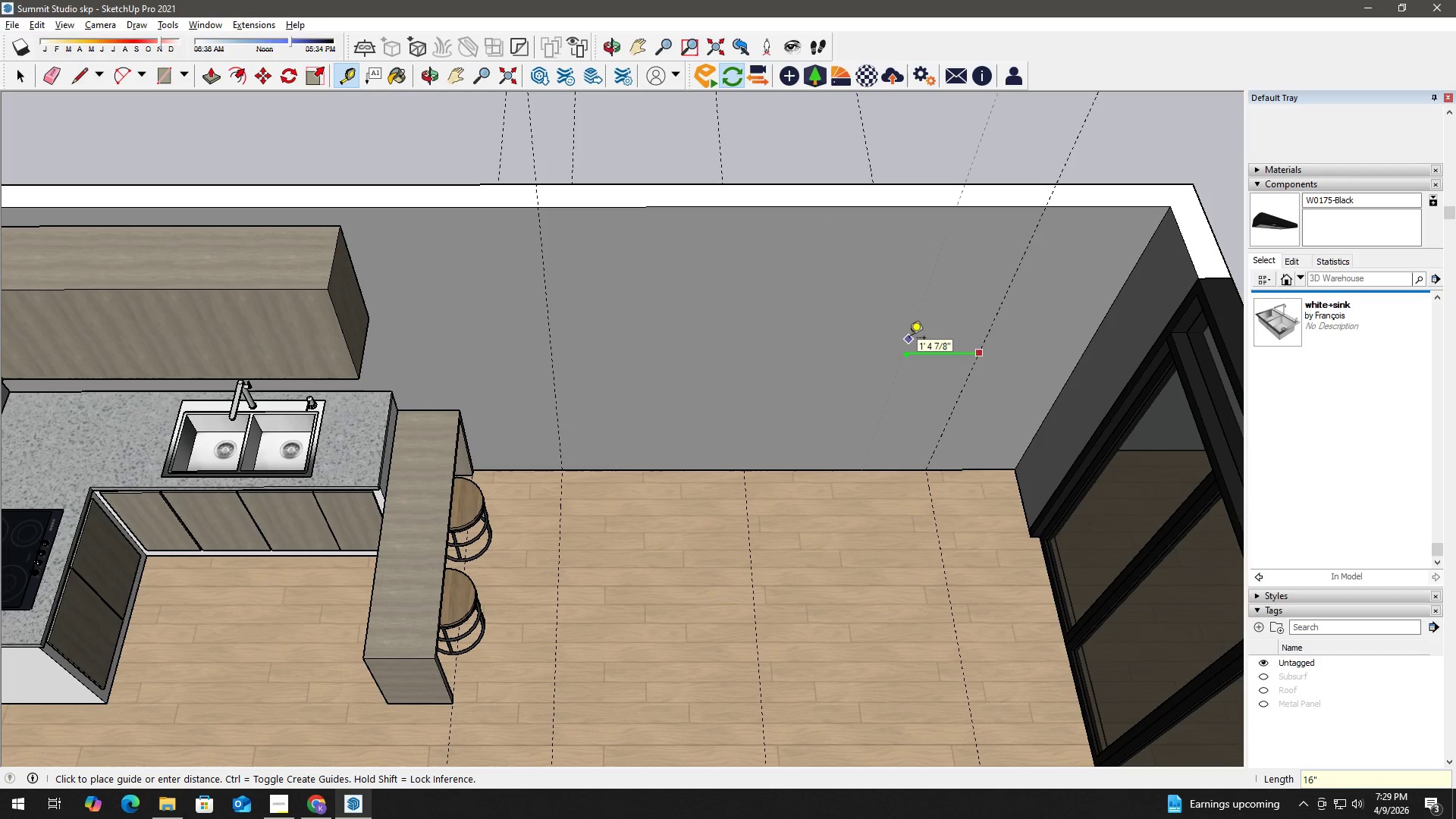 
key(Enter)
 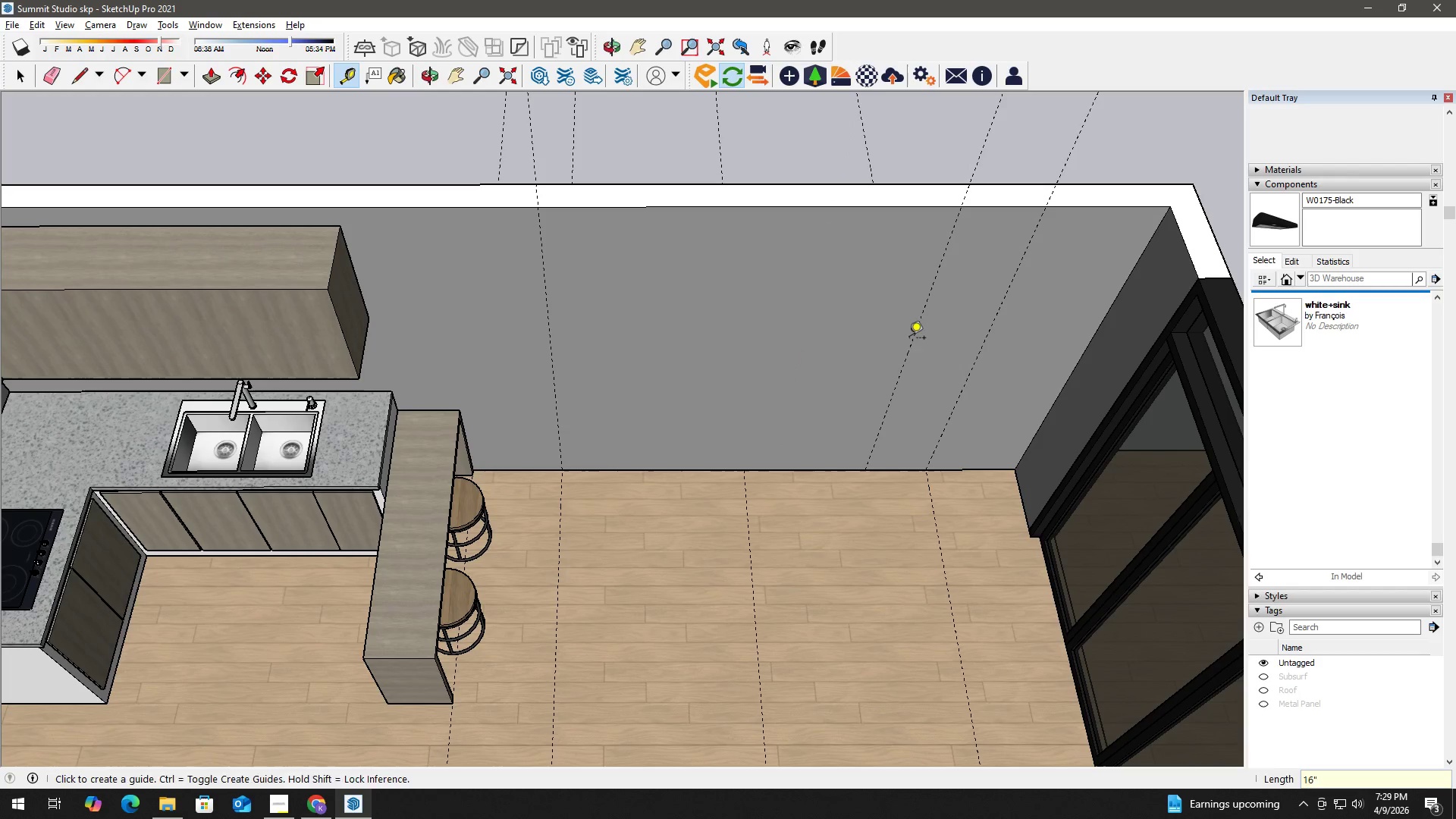 
key(Space)
 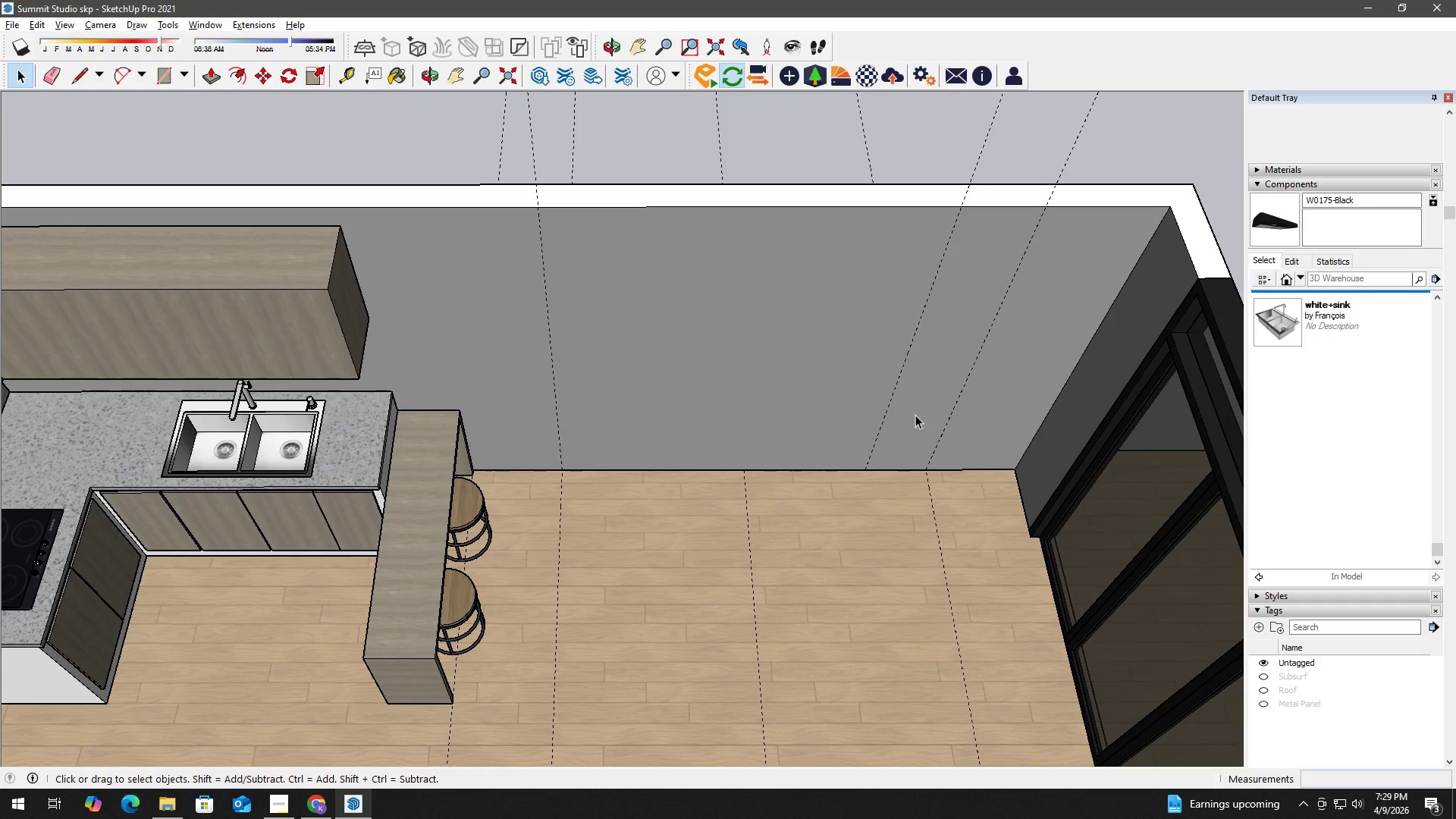 
key(R)
 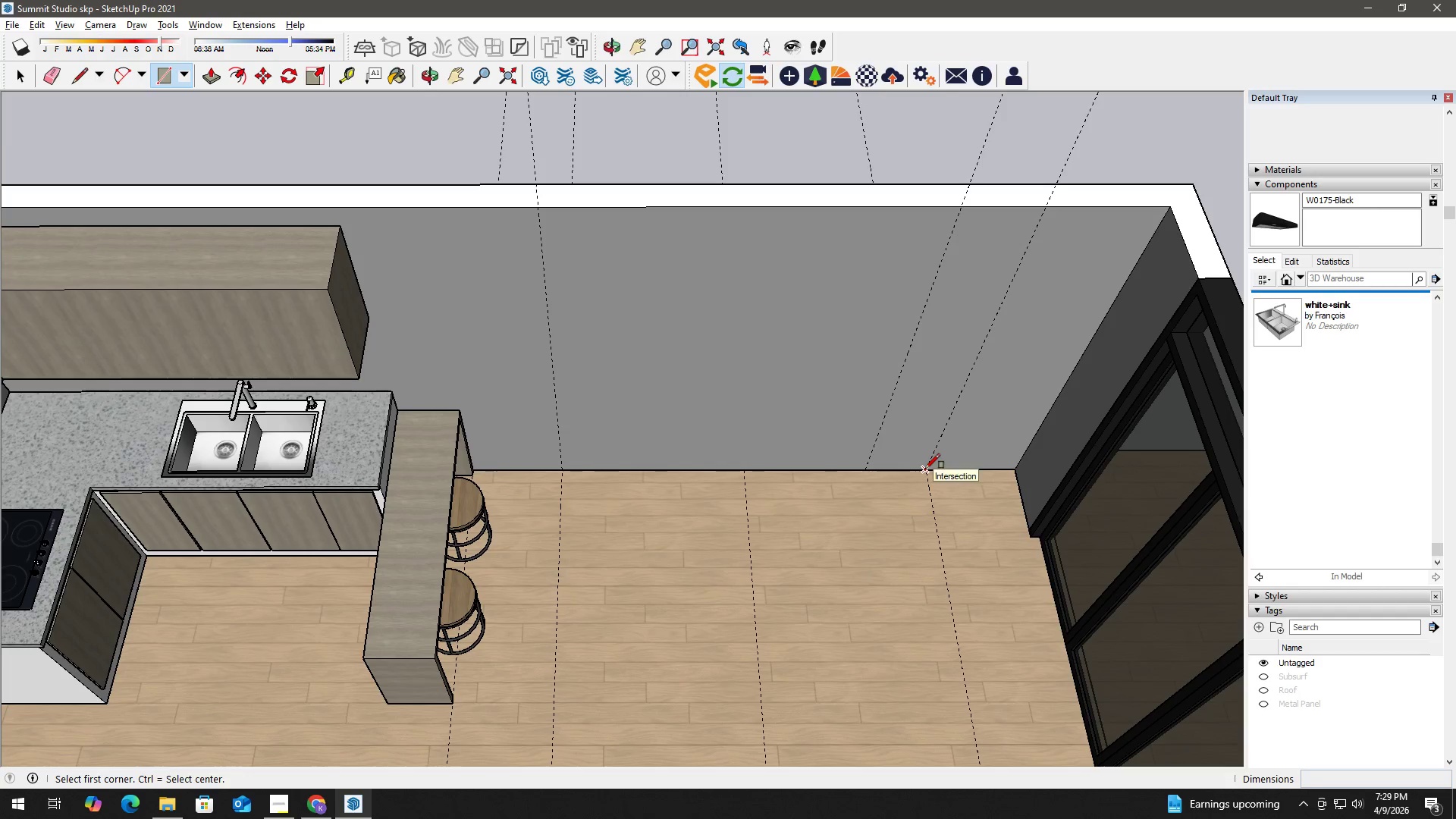 
key(Space)
 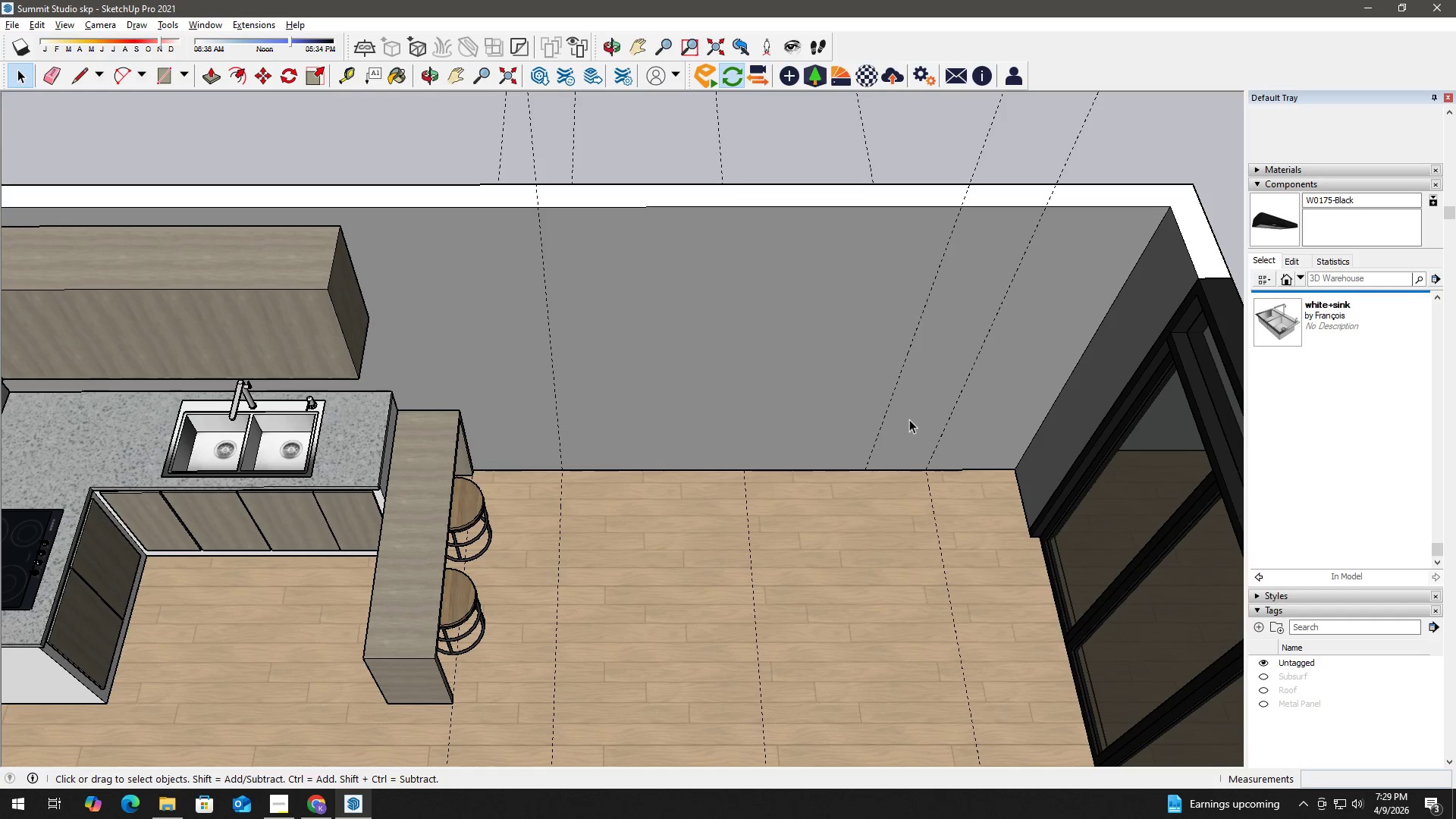 
double_click([909, 419])
 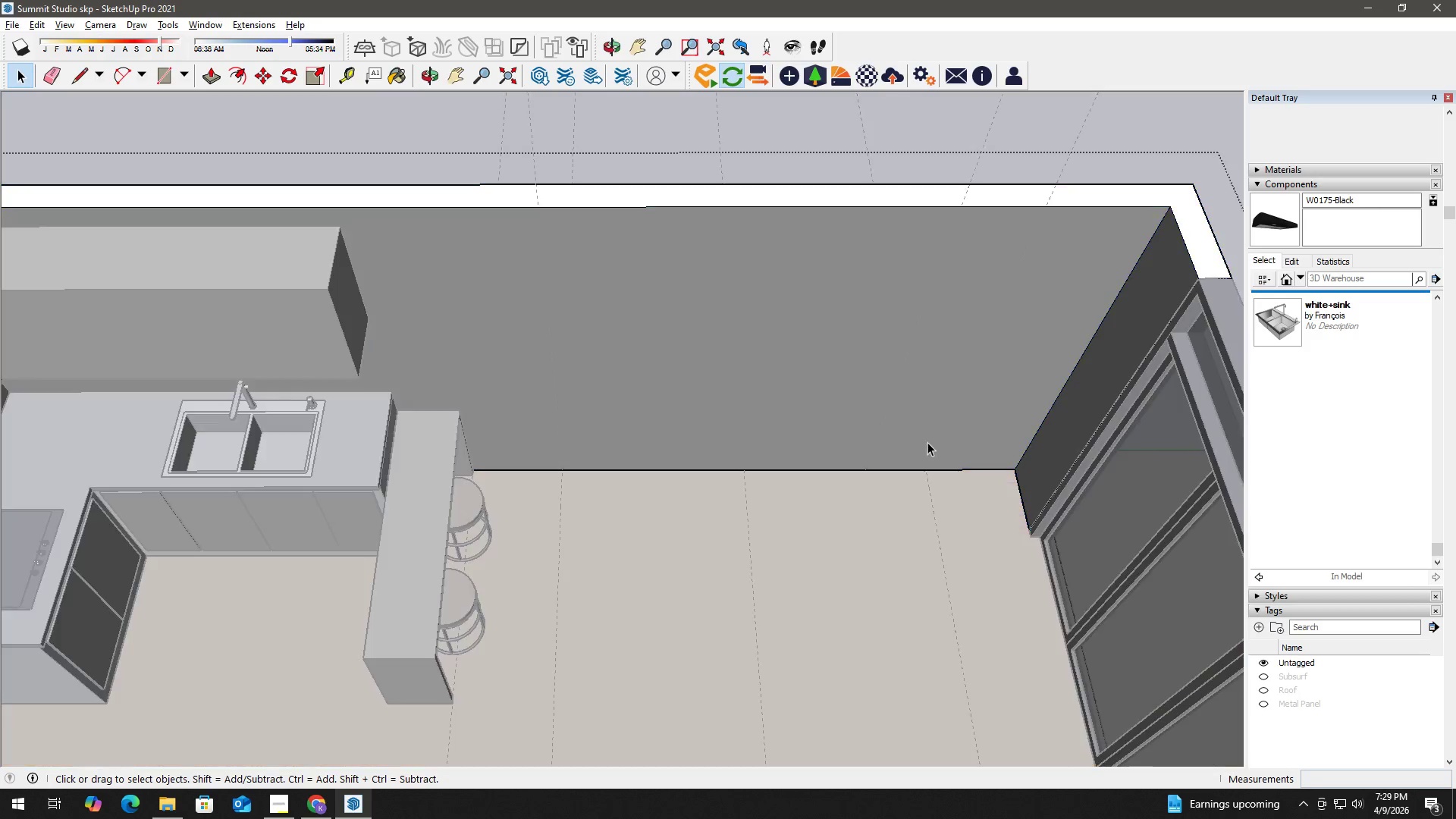 
key(R)
 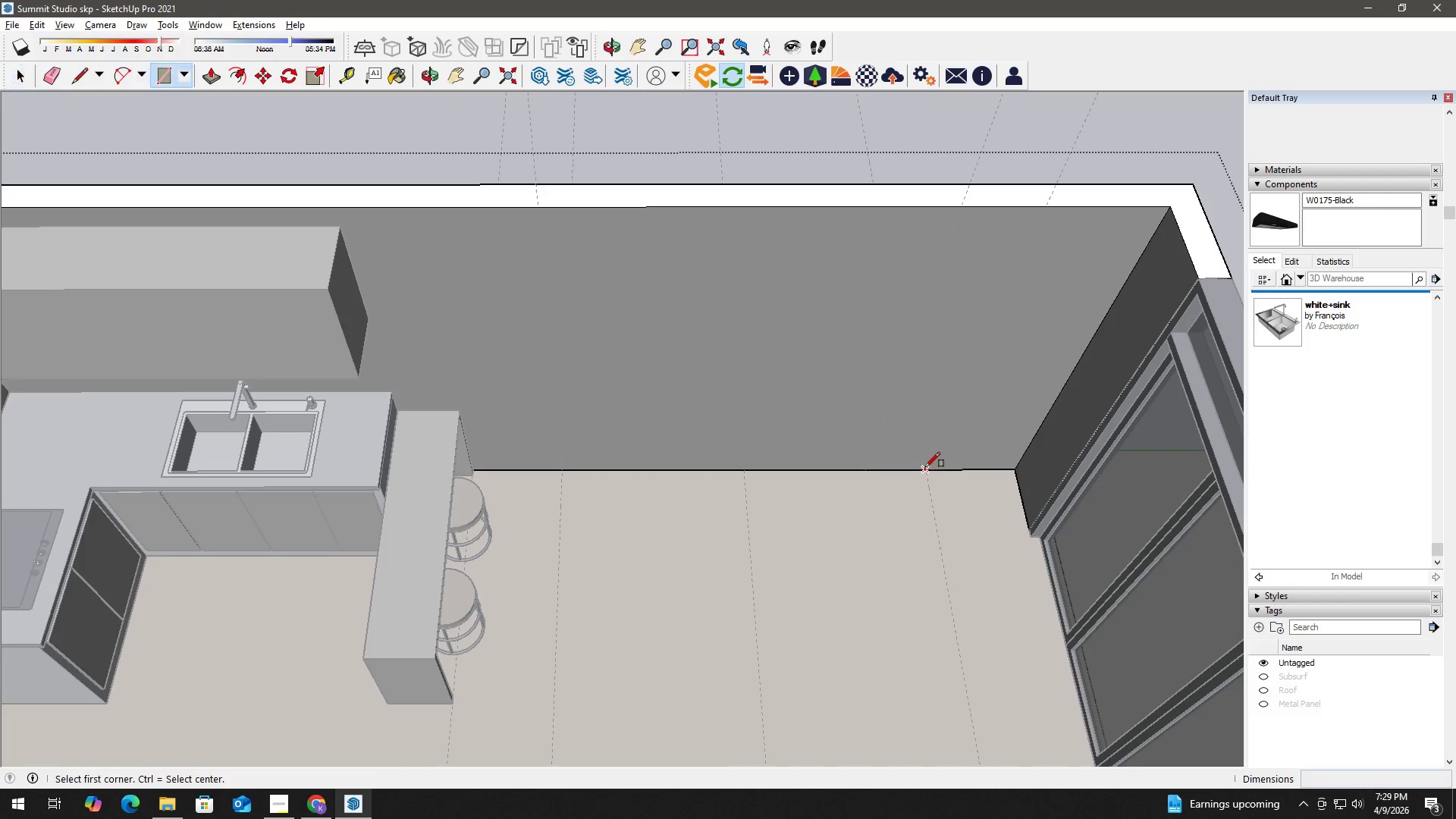 
left_click([924, 468])
 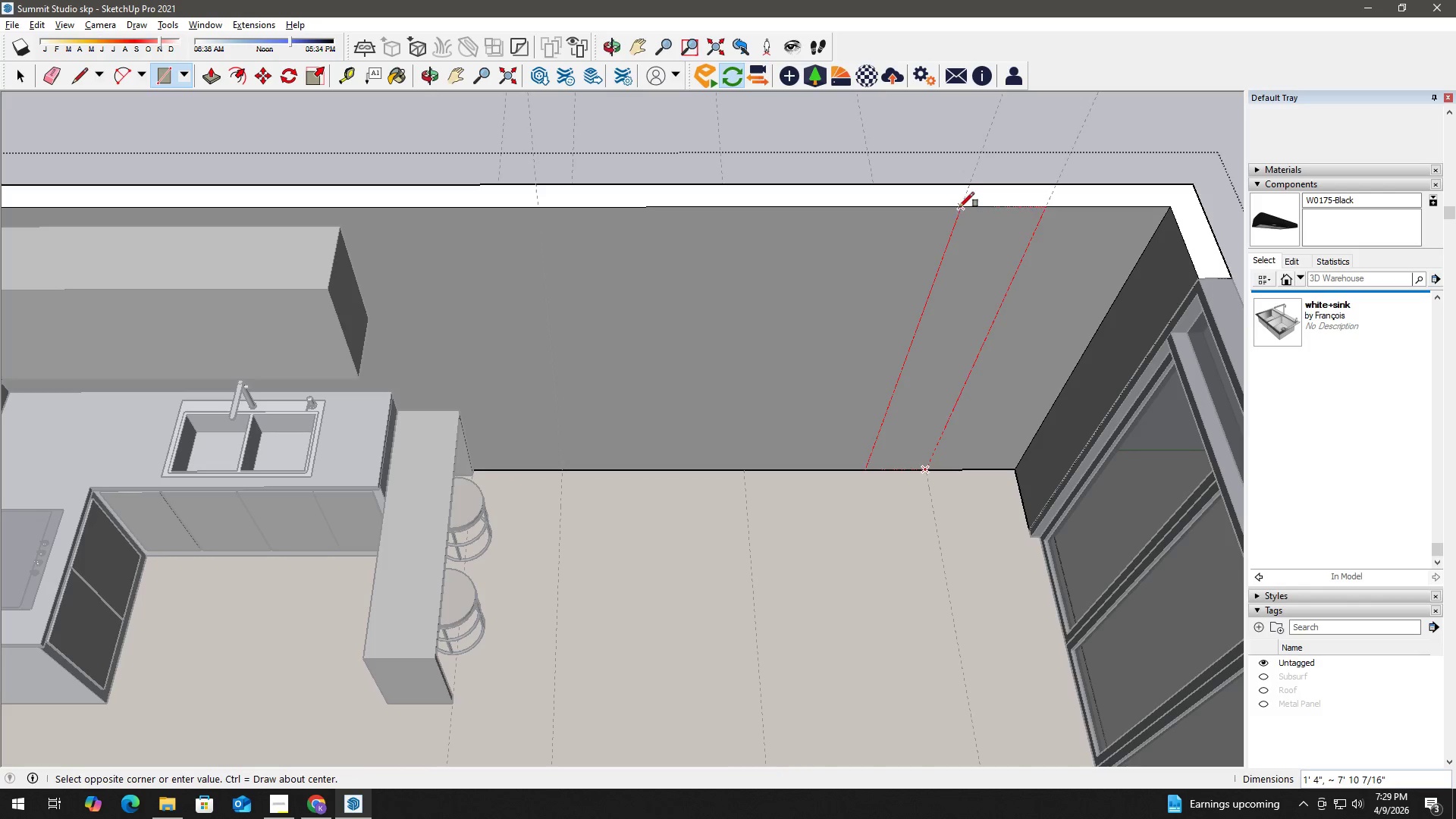 
left_click([959, 206])
 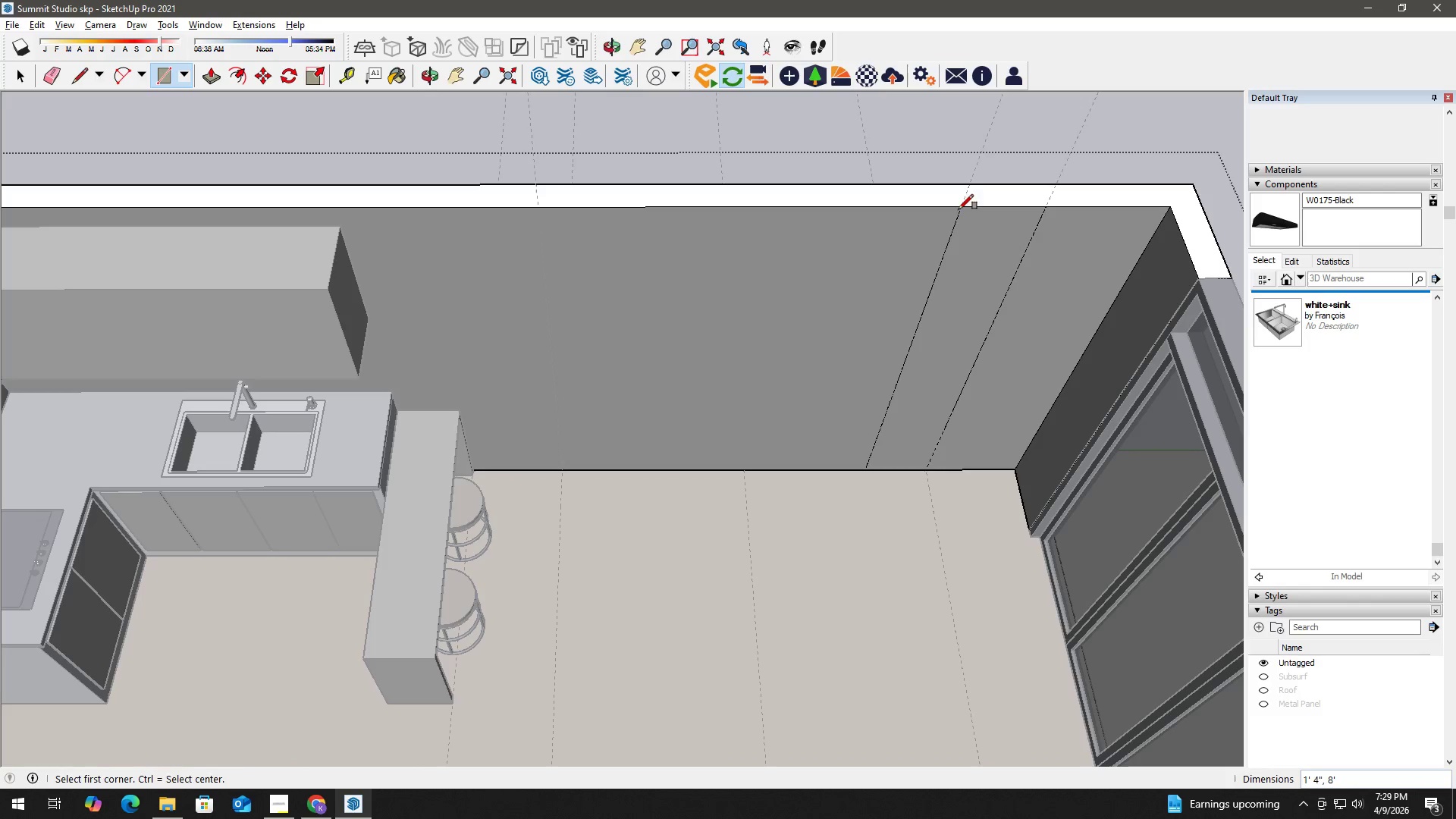 
key(Space)
 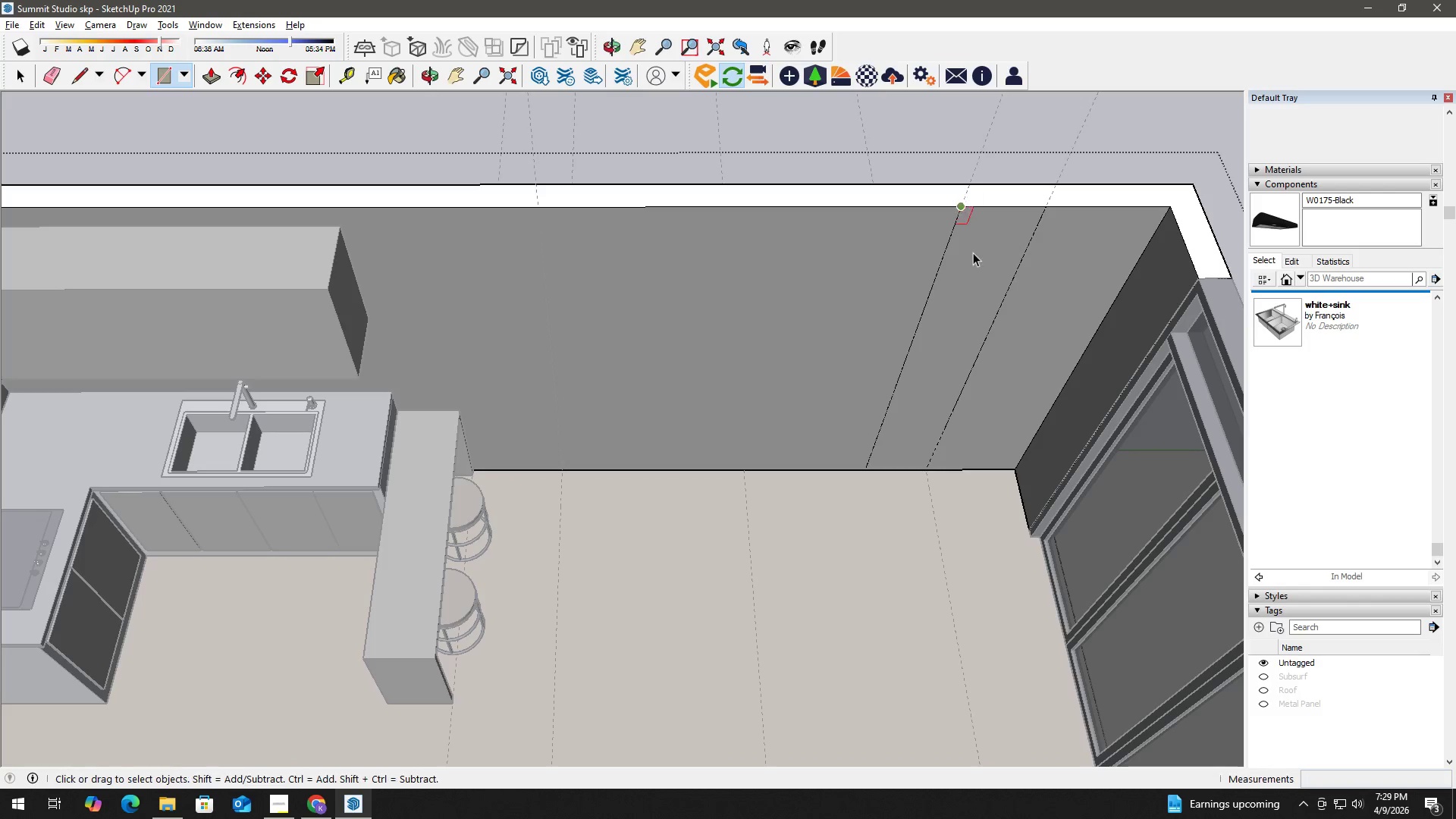 
double_click([973, 256])
 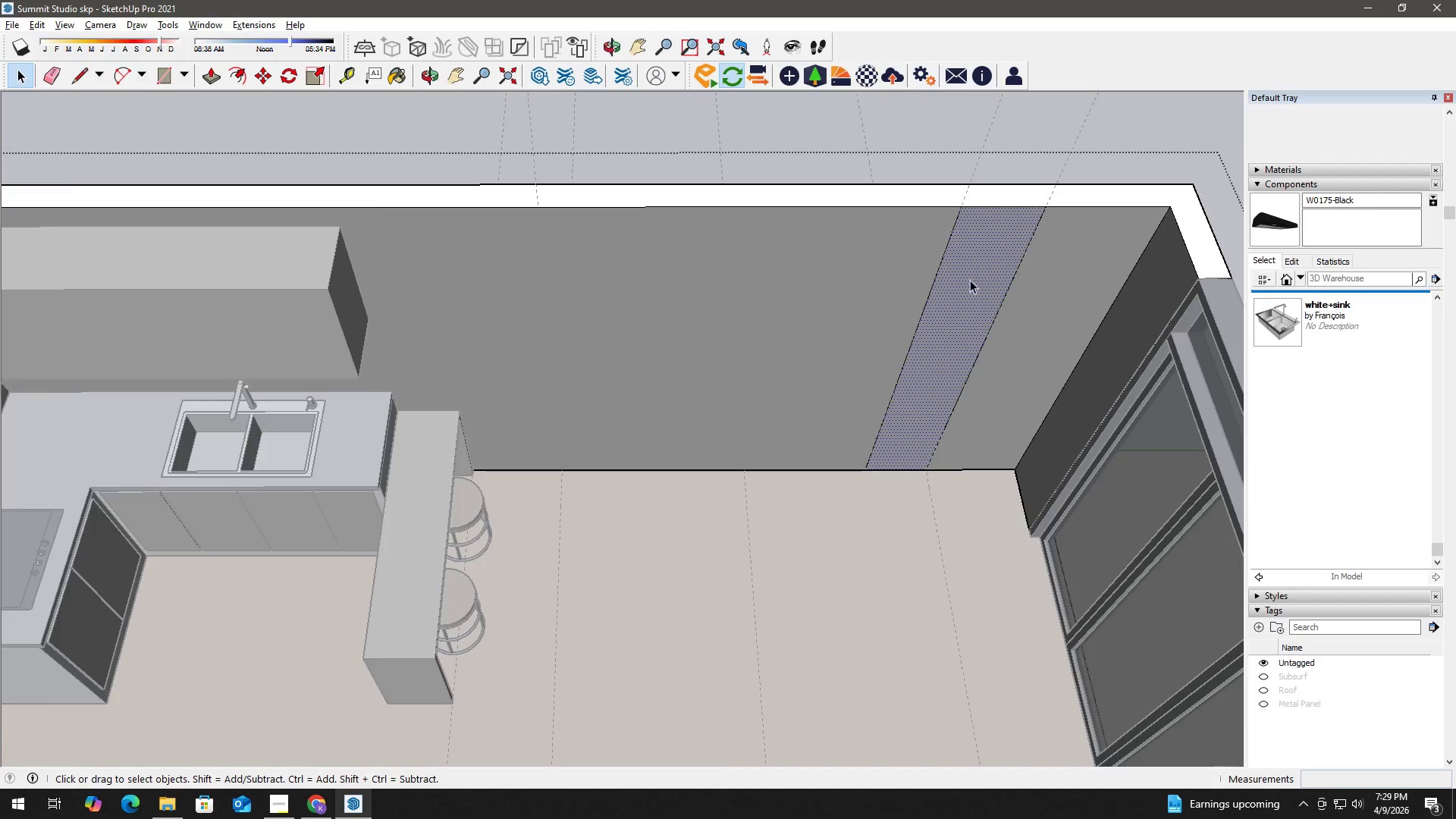 
scroll: coordinate [970, 280], scroll_direction: up, amount: 2.0
 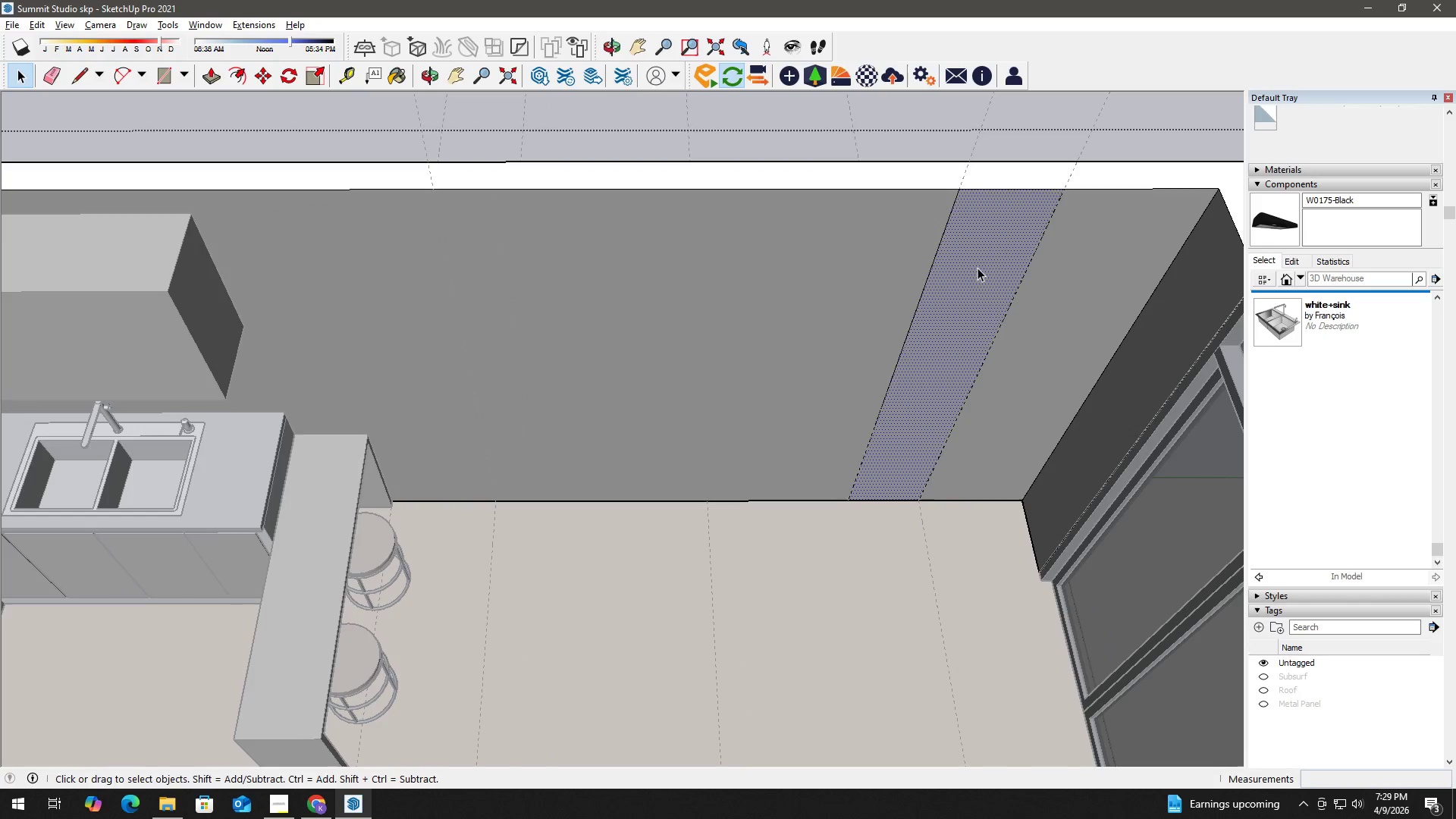 
type(pe )
key(Escape)
 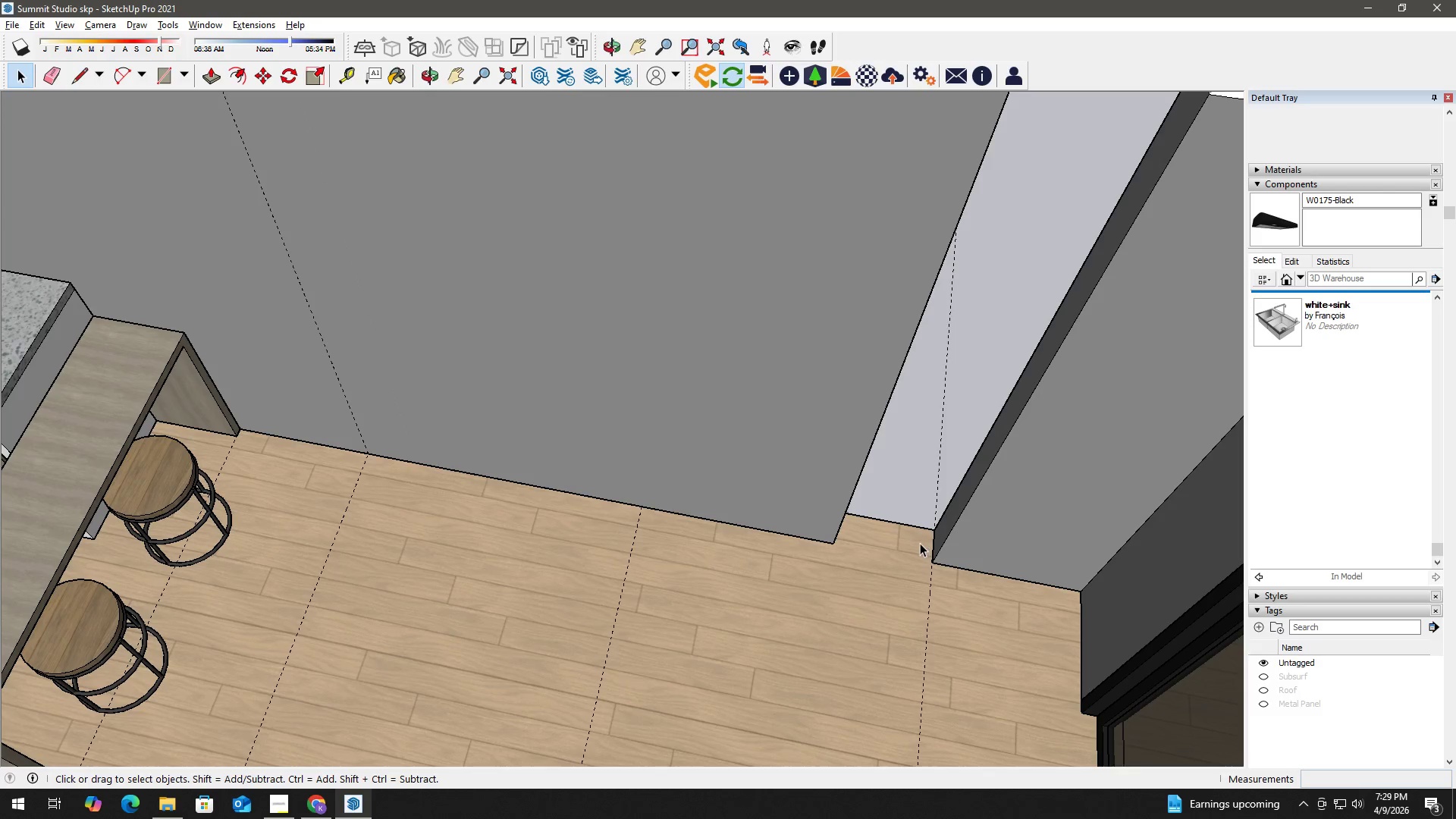 
left_click_drag(start_coordinate=[979, 267], to_coordinate=[949, 153])
 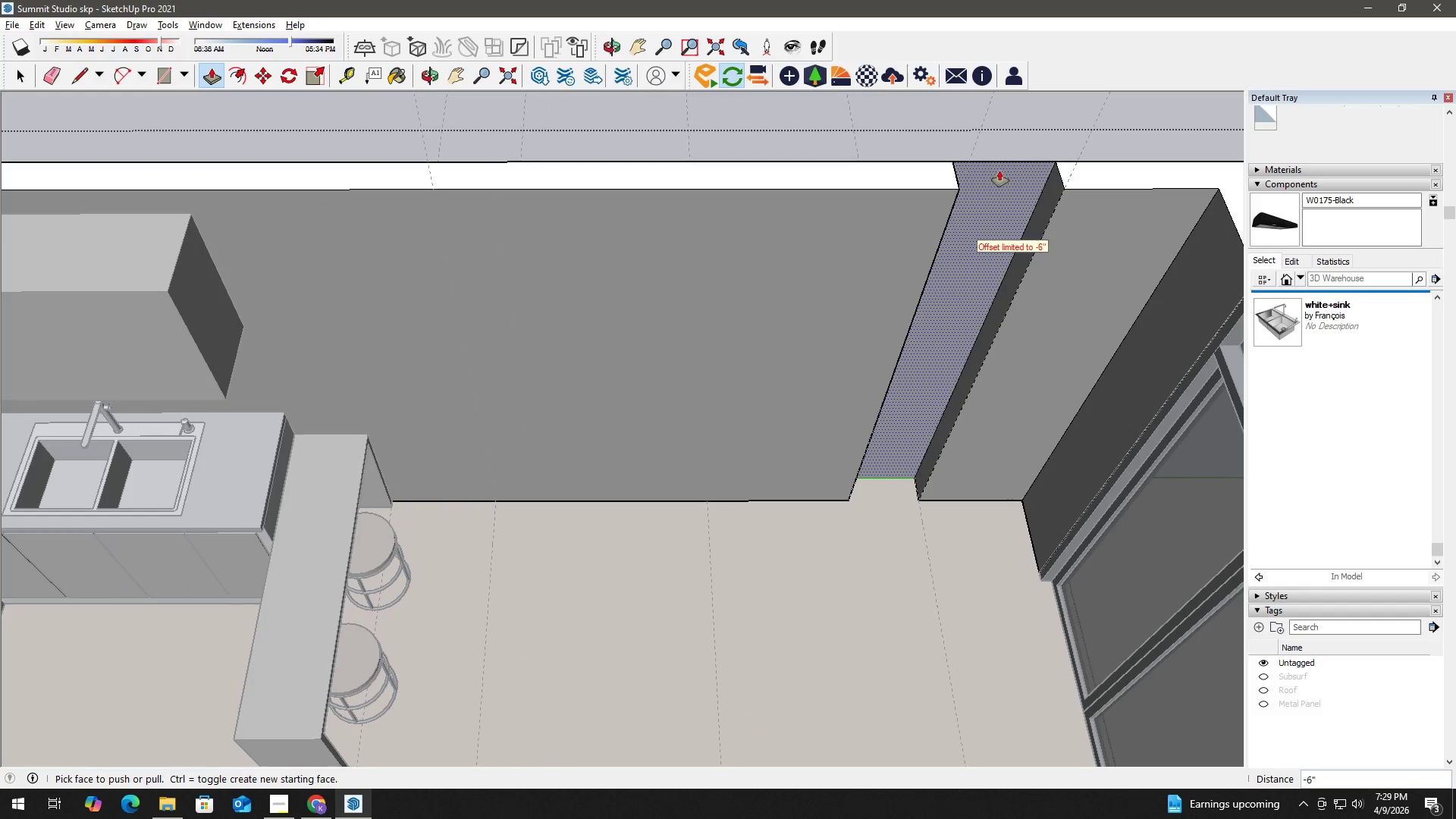 
left_click_drag(start_coordinate=[1000, 173], to_coordinate=[994, 140])
 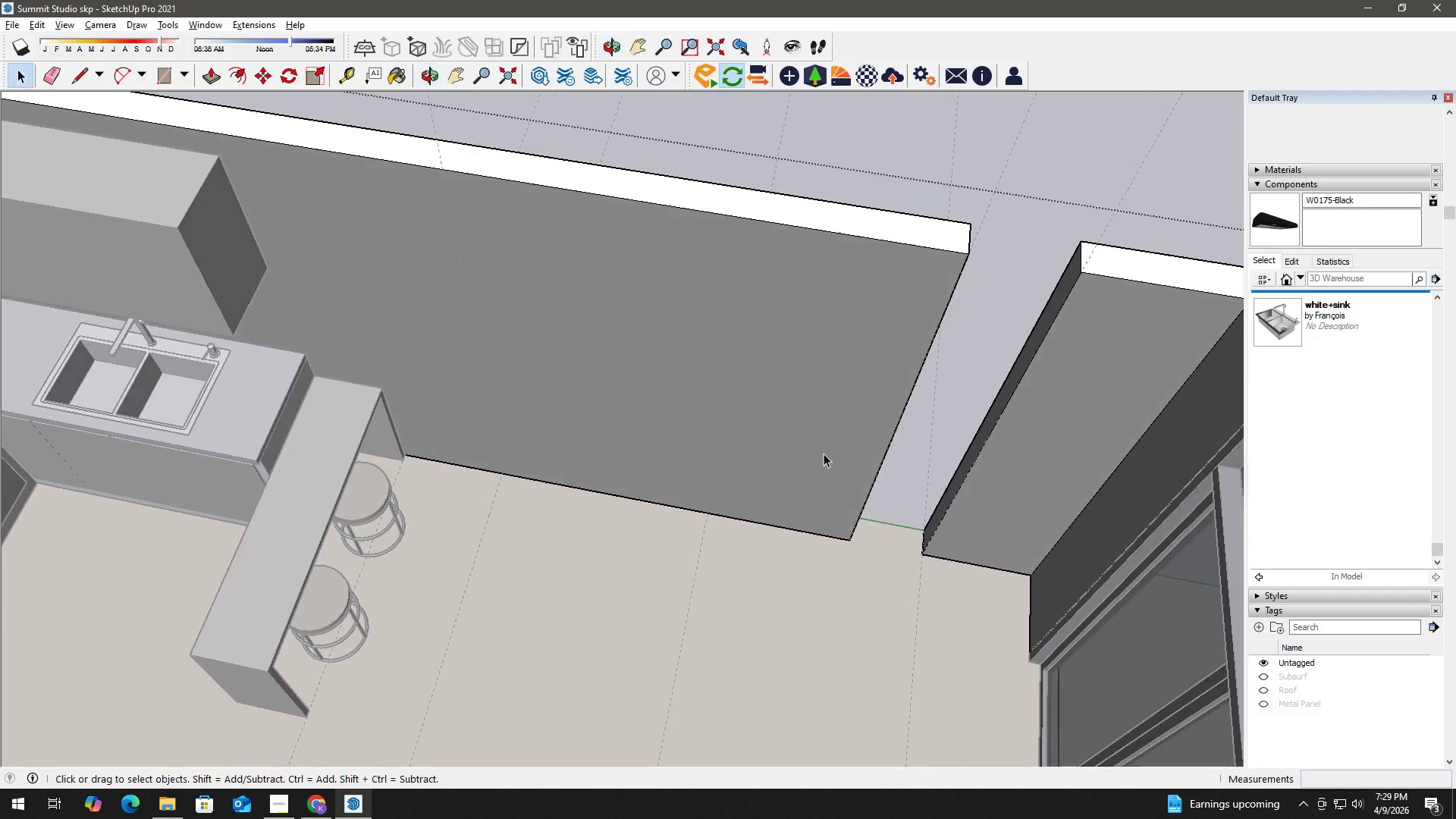 
scroll: coordinate [897, 532], scroll_direction: up, amount: 3.0
 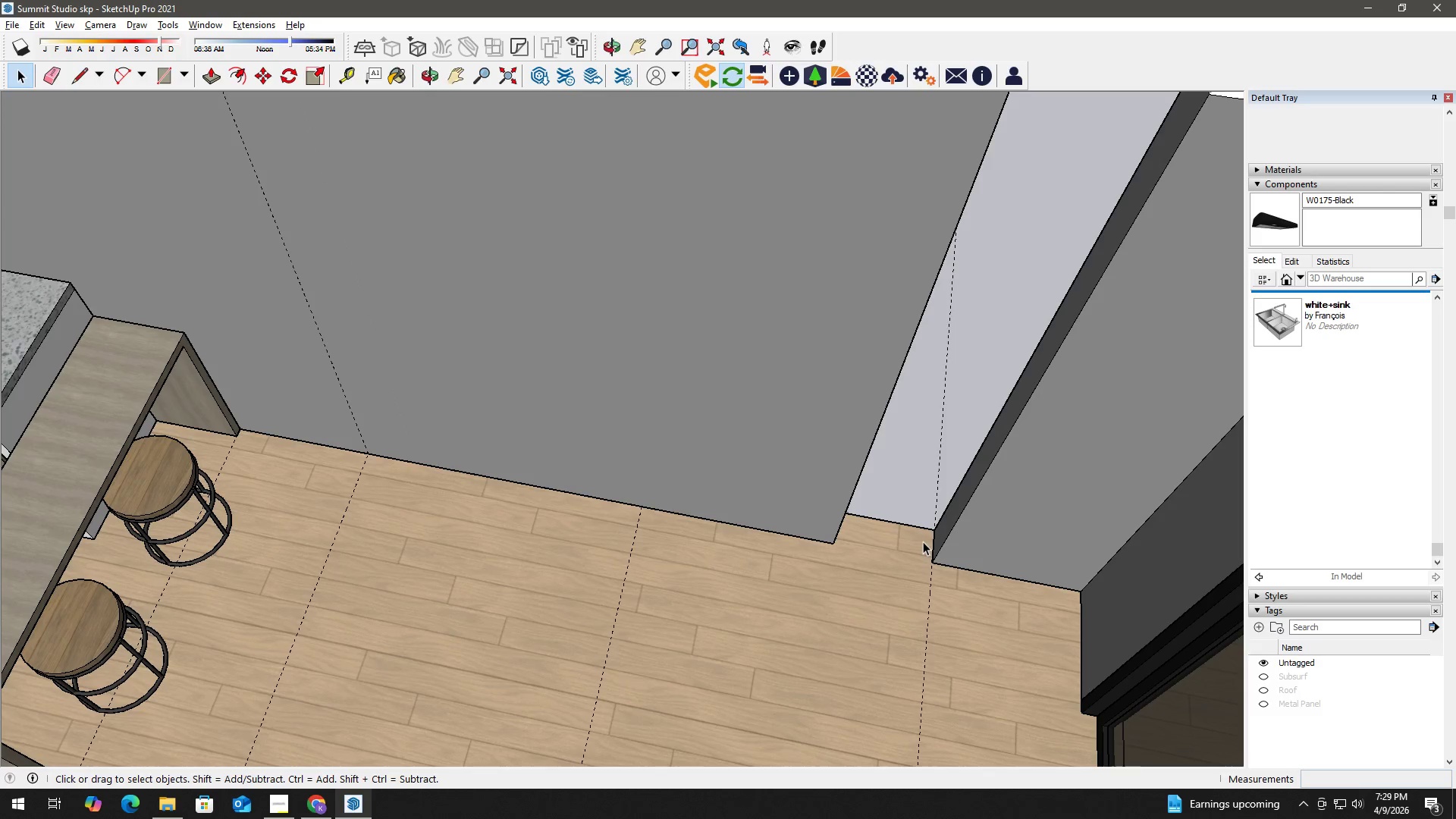 
scroll: coordinate [920, 543], scroll_direction: down, amount: 2.0
 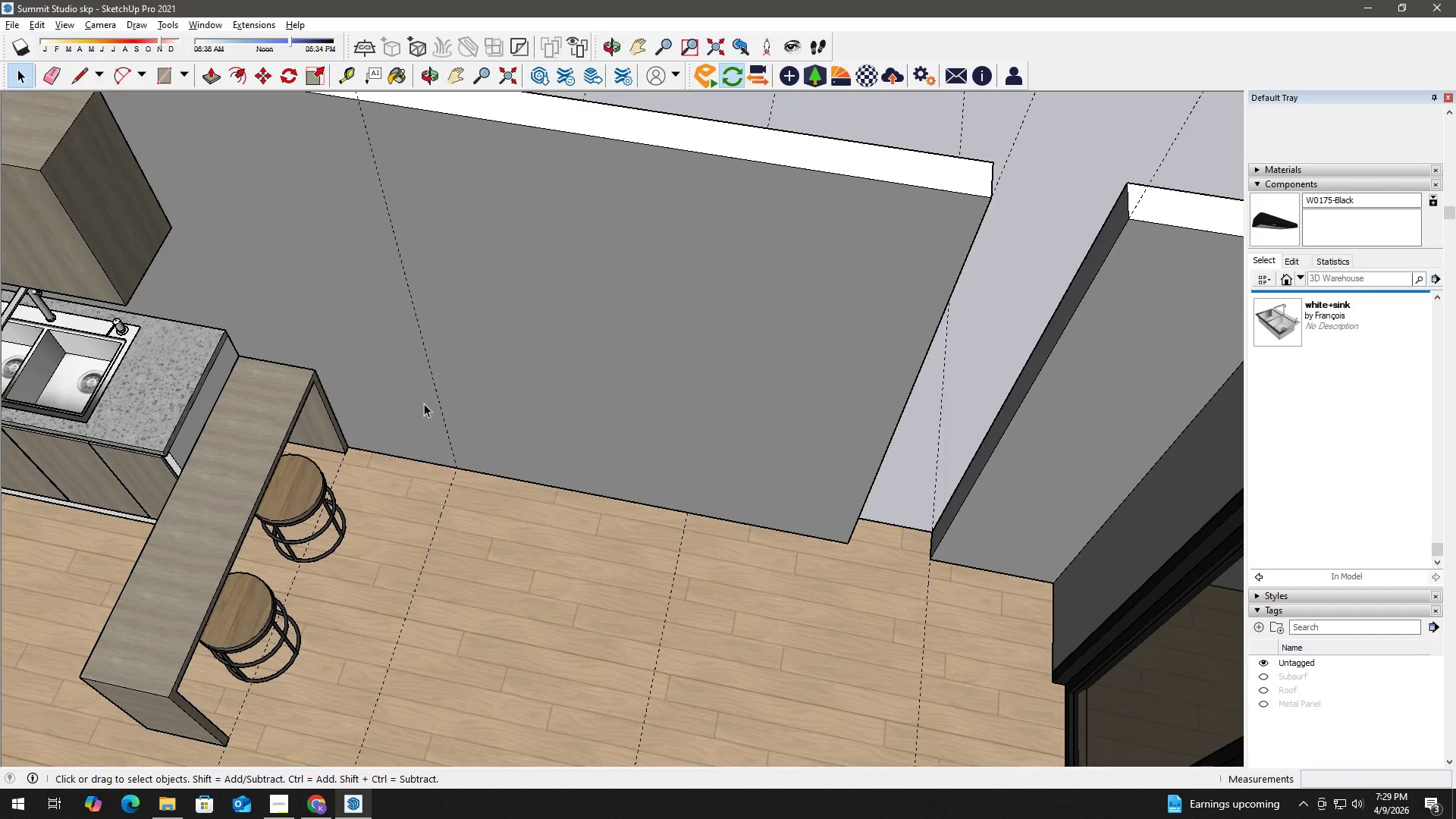 
double_click([463, 366])
 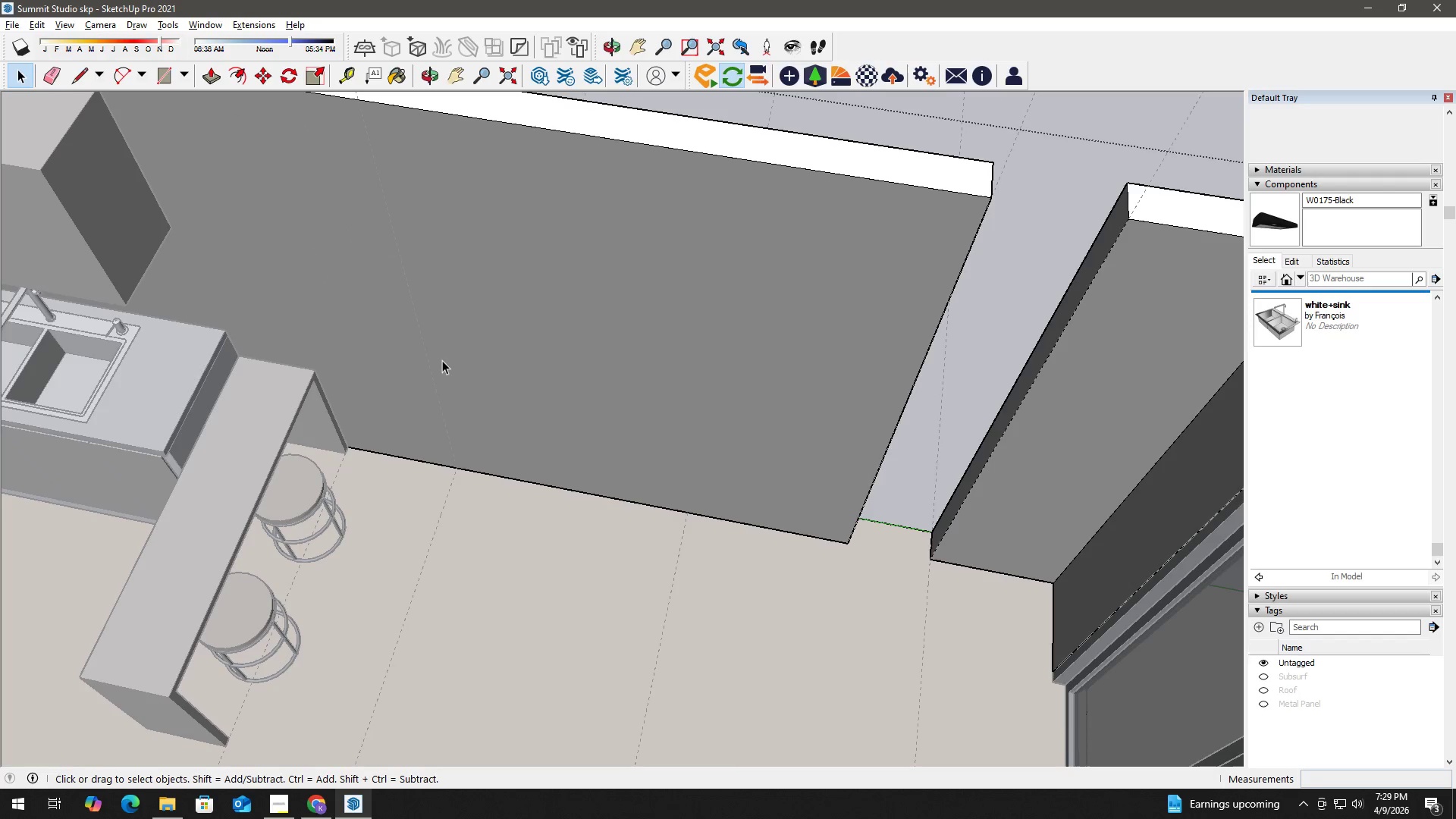 
key(Escape)
 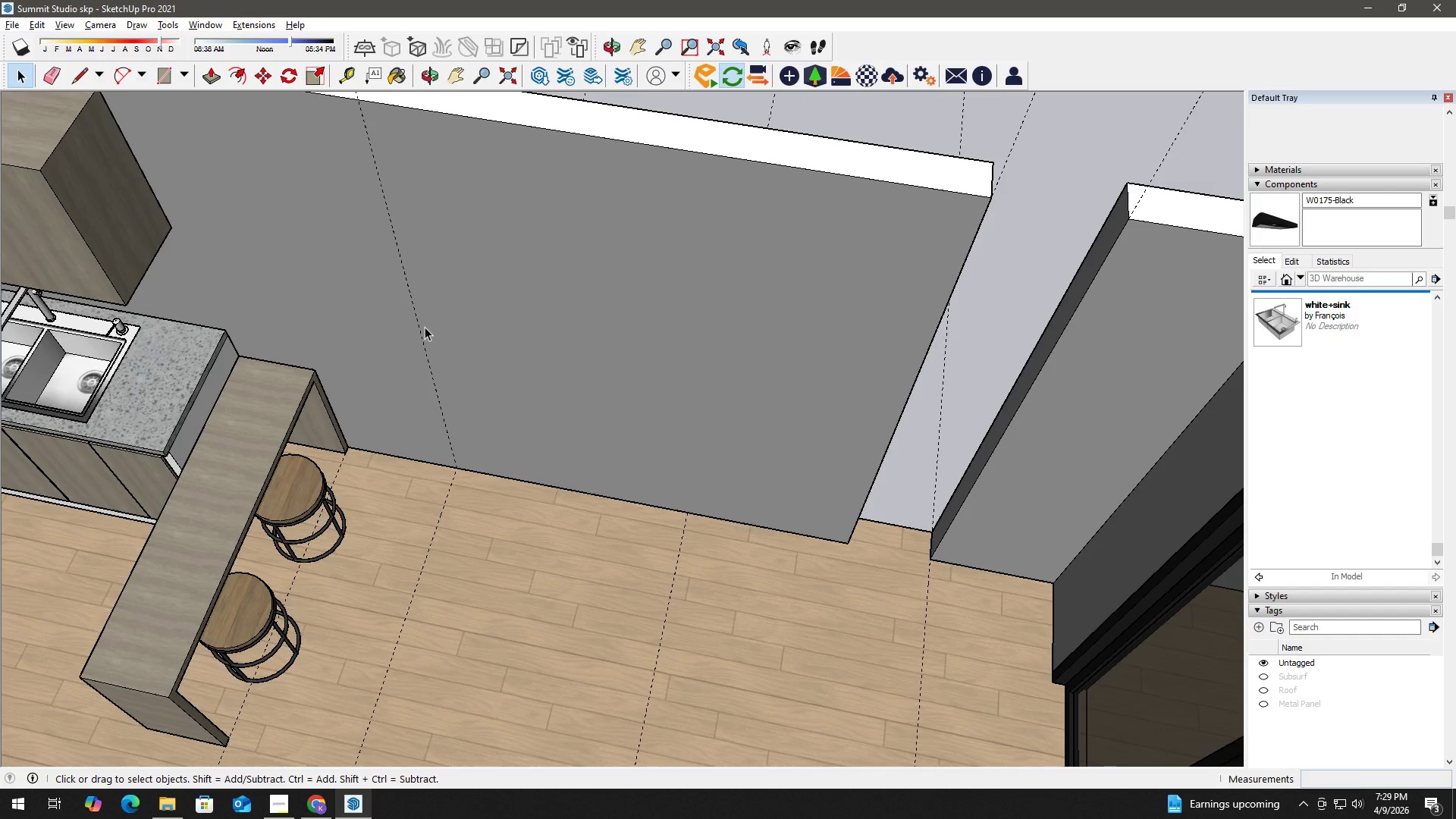 
key(T)
 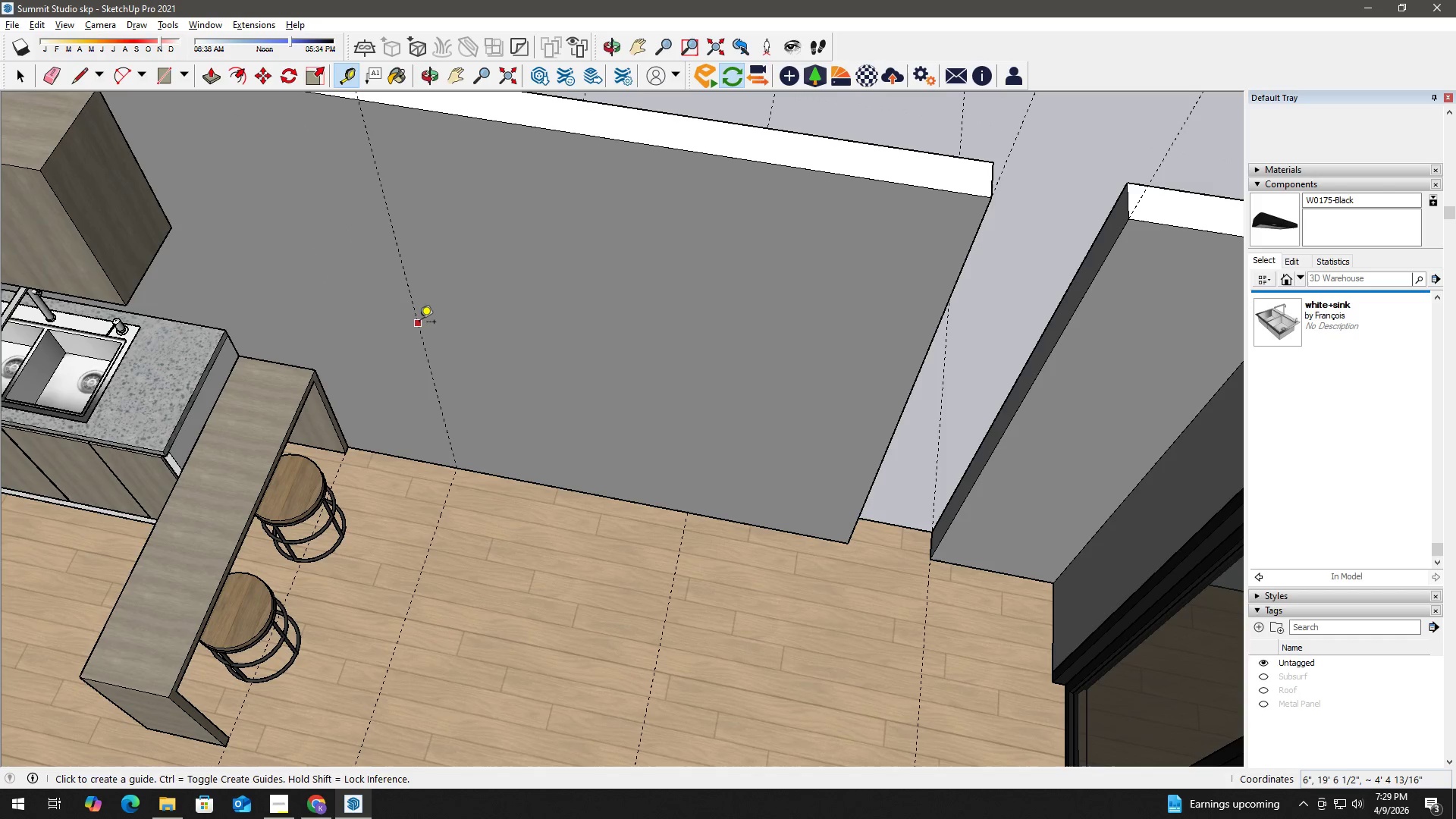 
left_click_drag(start_coordinate=[419, 322], to_coordinate=[425, 321])
 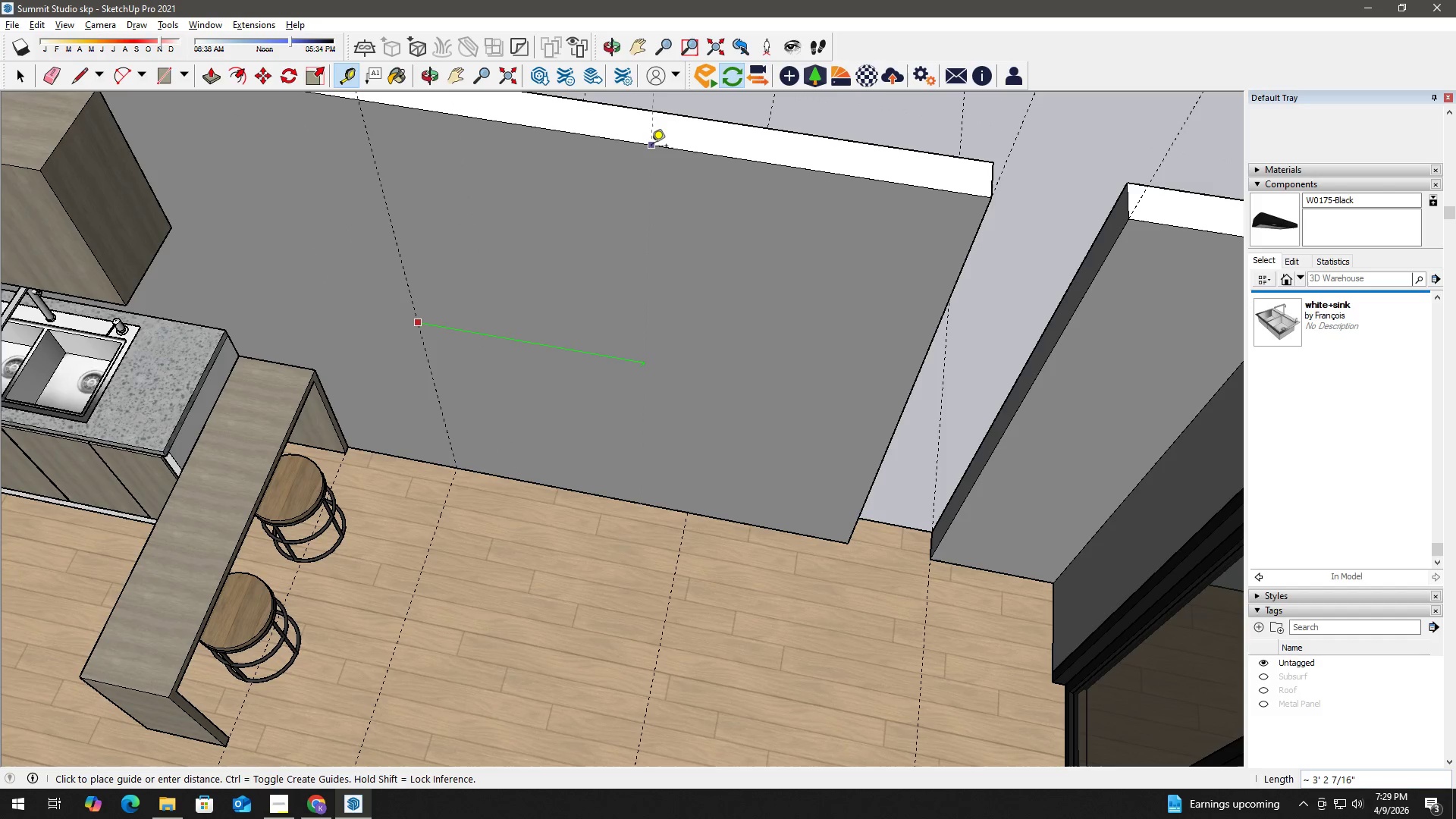 
key(Numpad1)
 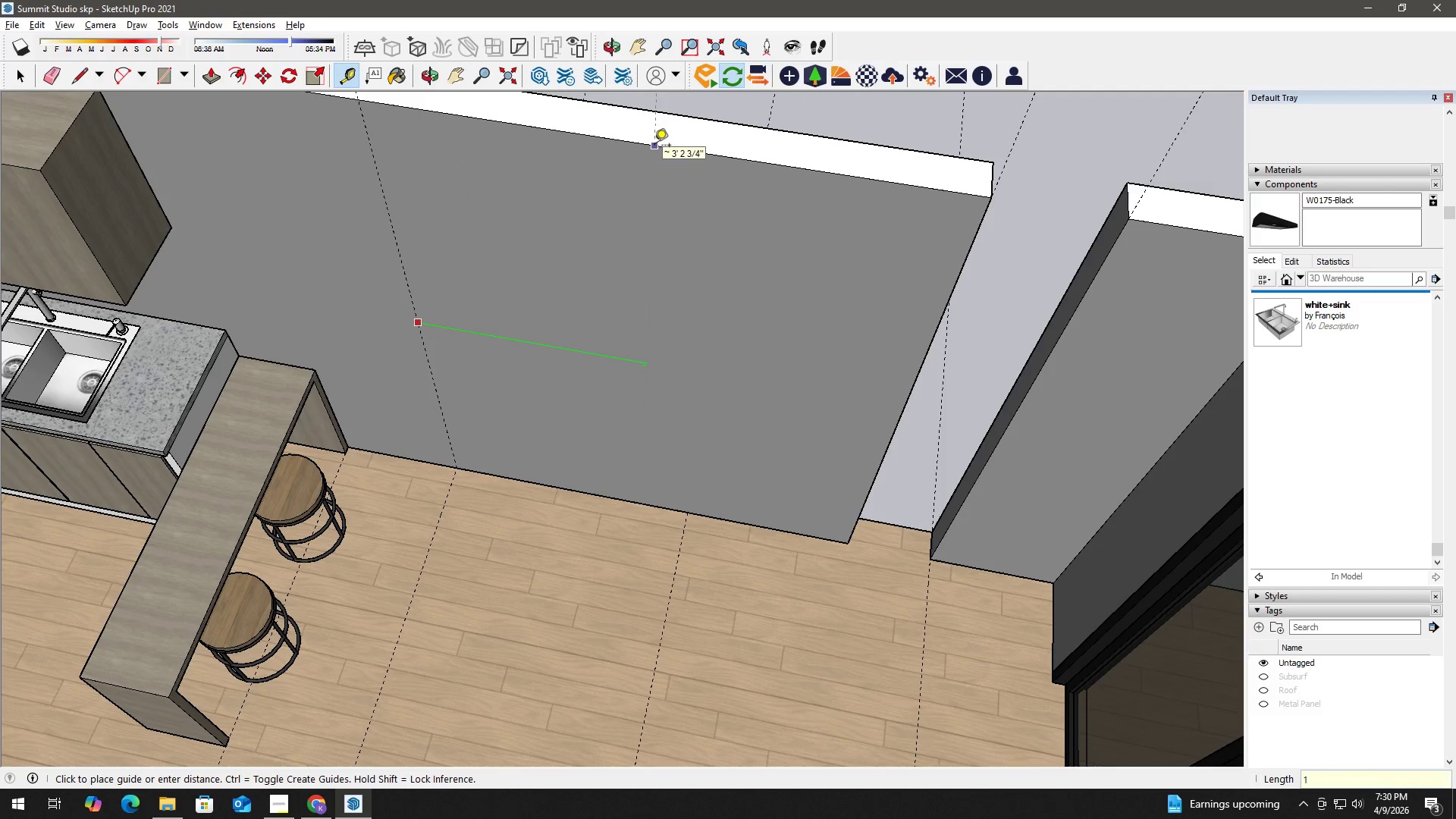 
key(Numpad6)
 